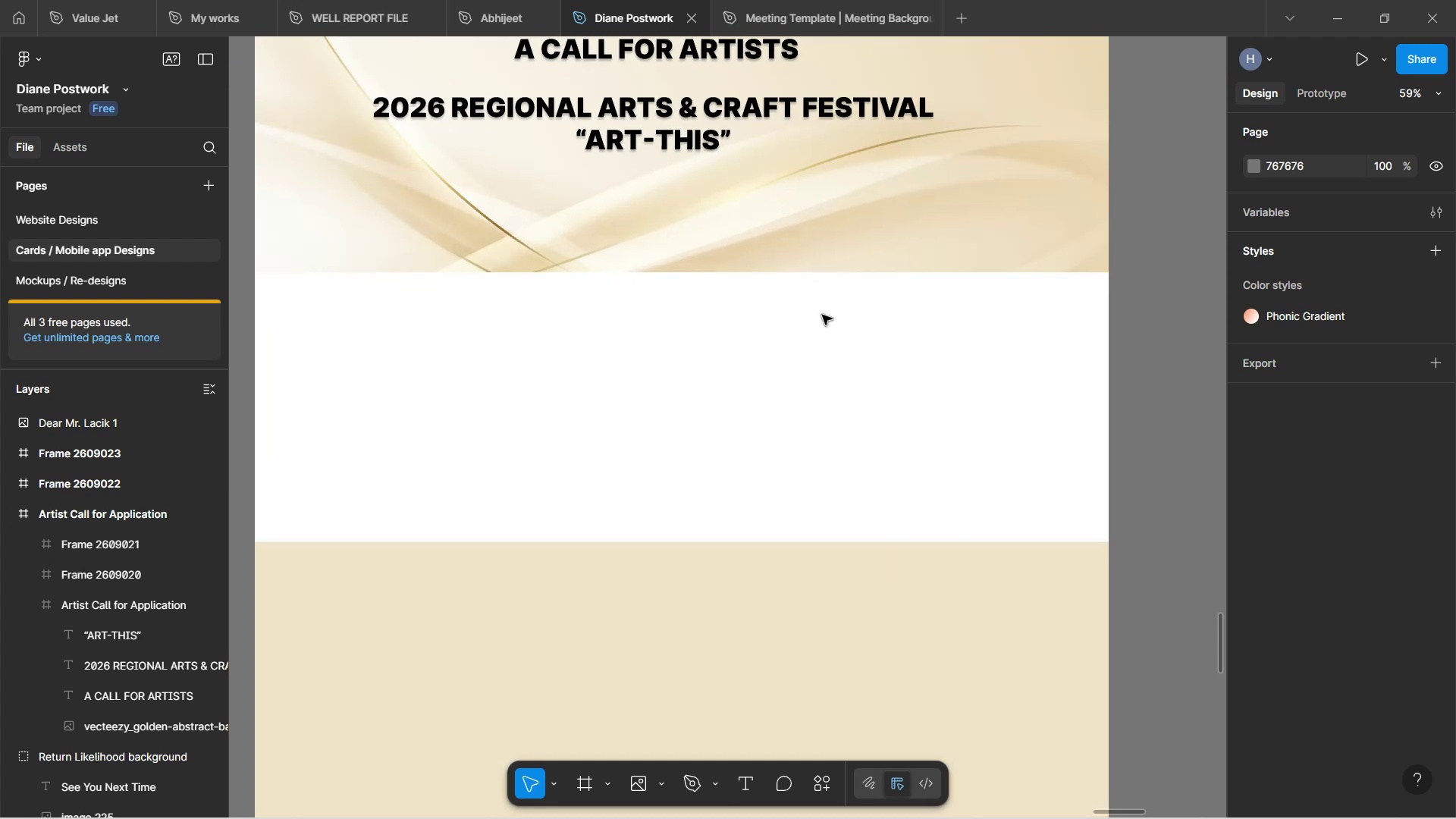 
key(Control+ControlLeft)
 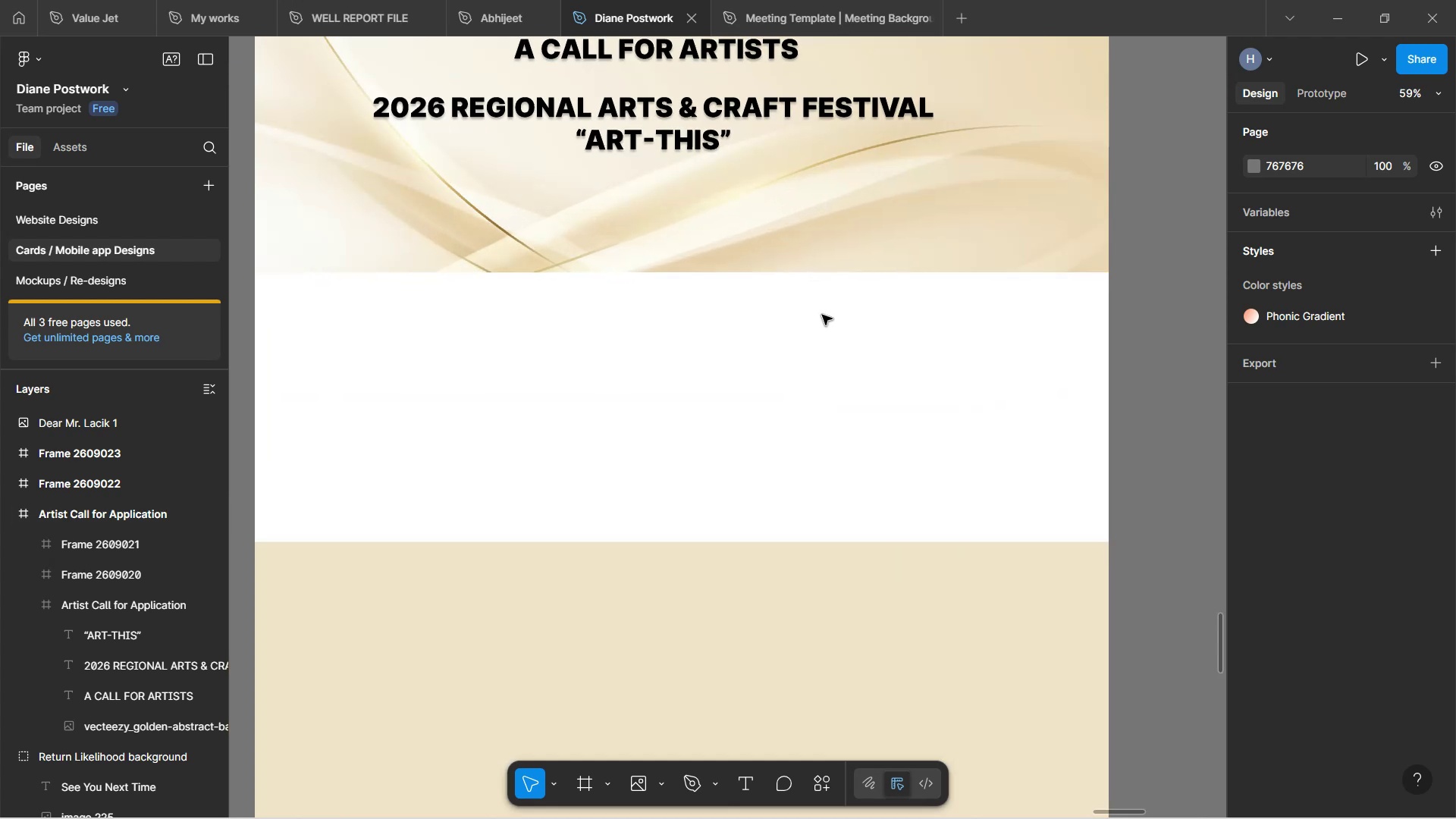 
key(Control+ControlLeft)
 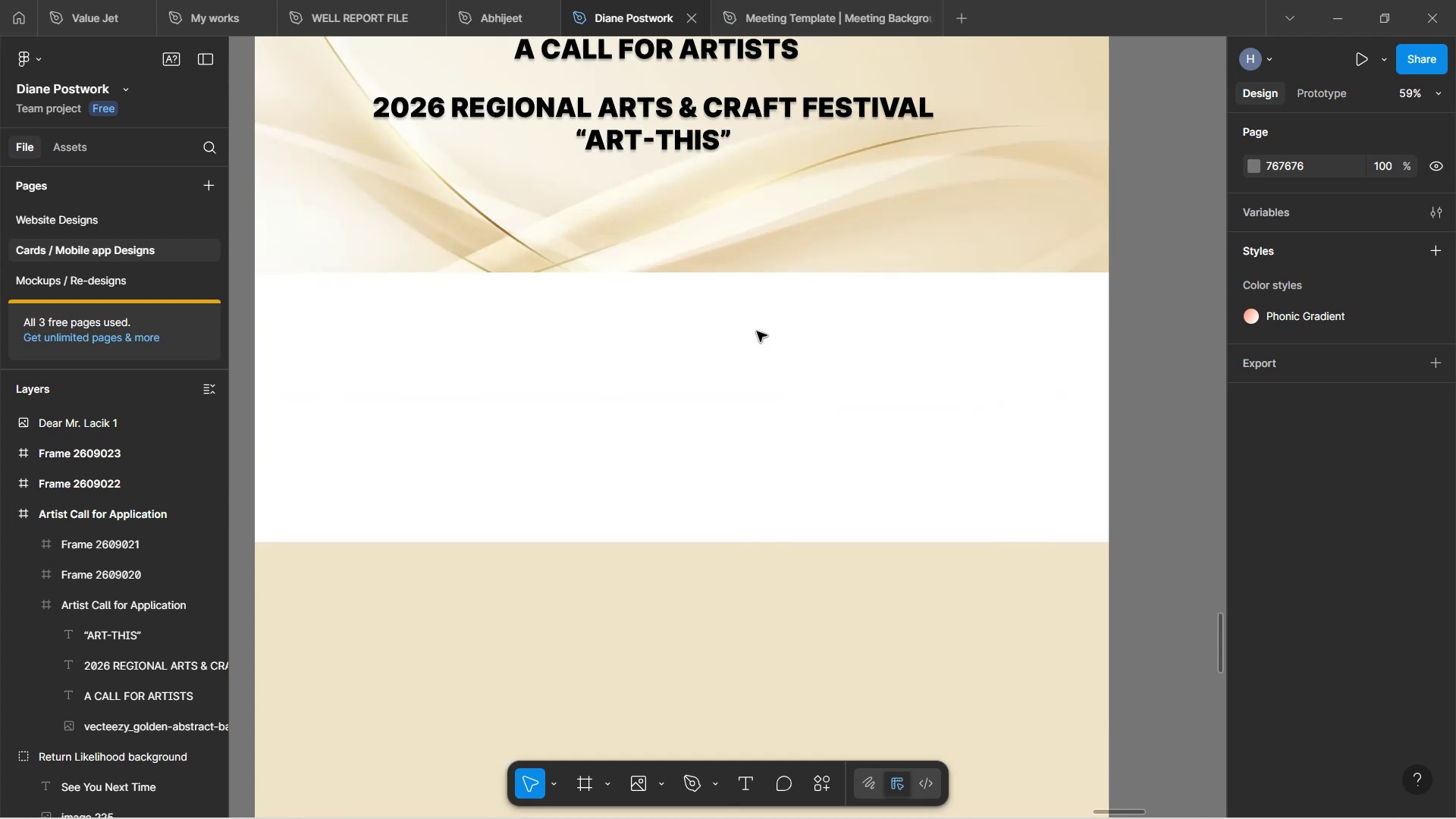 
hold_key(key=Space, duration=1.16)
 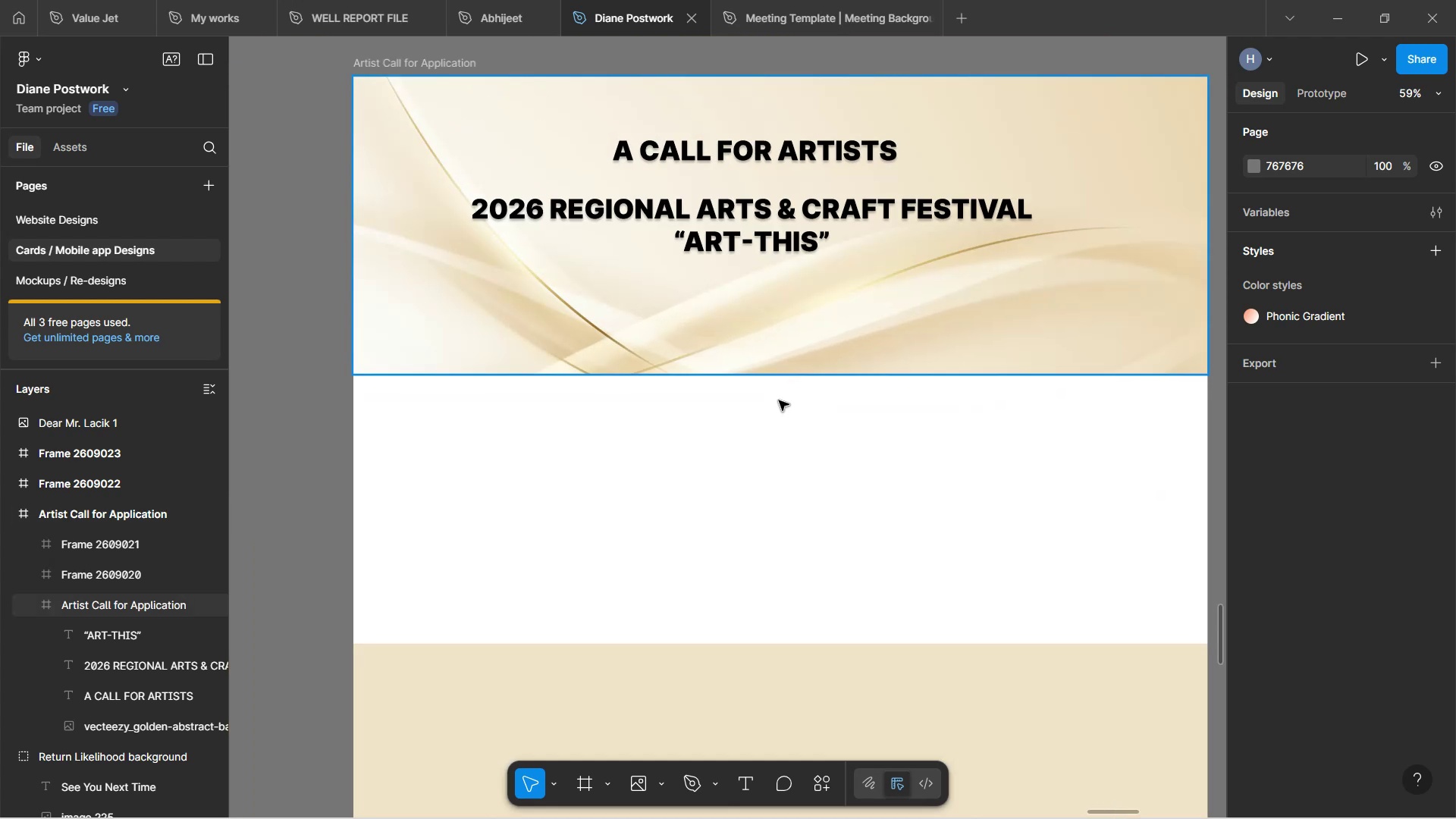 
left_click_drag(start_coordinate=[743, 343], to_coordinate=[843, 444])
 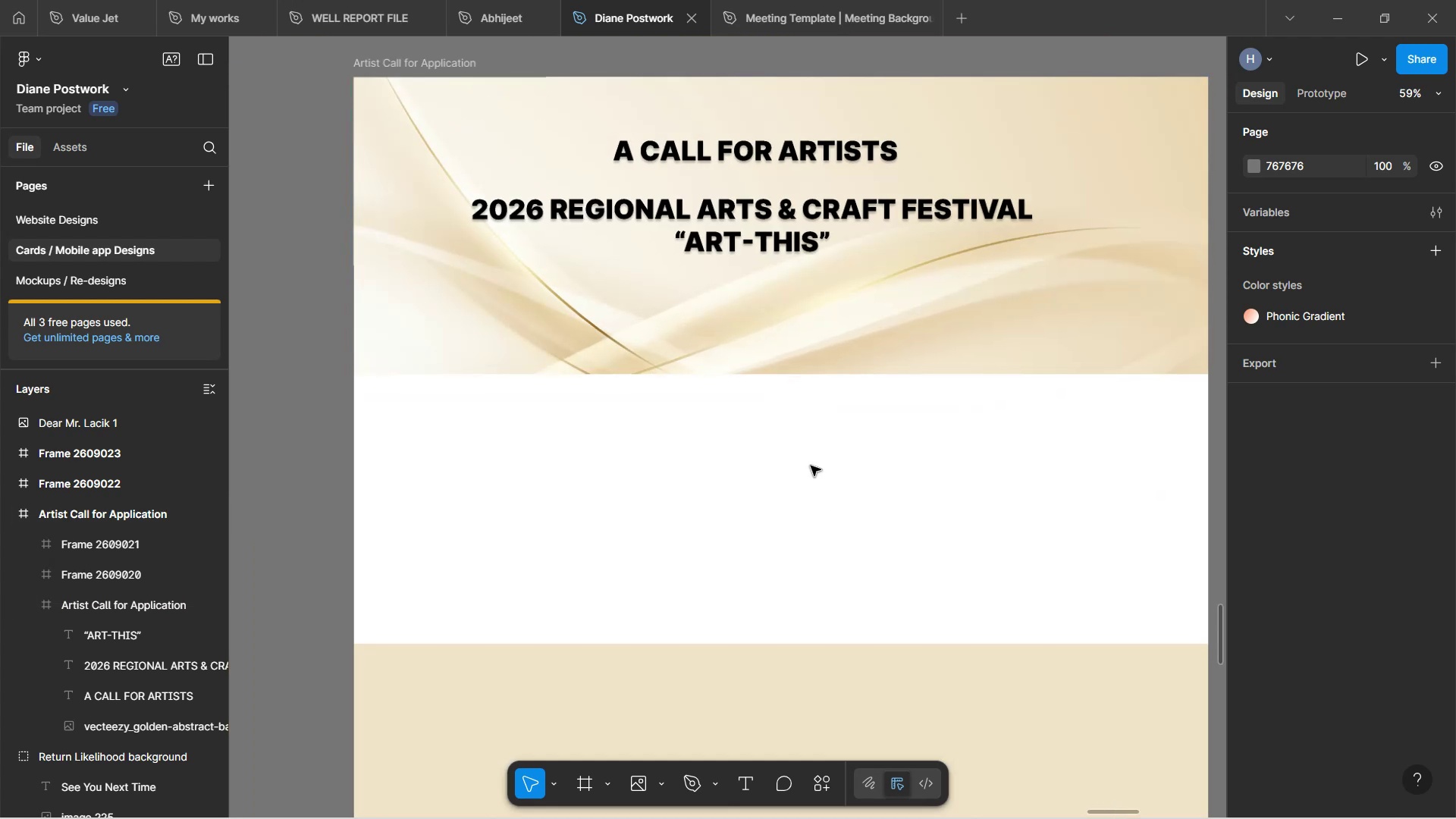 
hold_key(key=ControlLeft, duration=0.74)
scroll: coordinate [804, 455], scroll_direction: down, amount: 10.0
 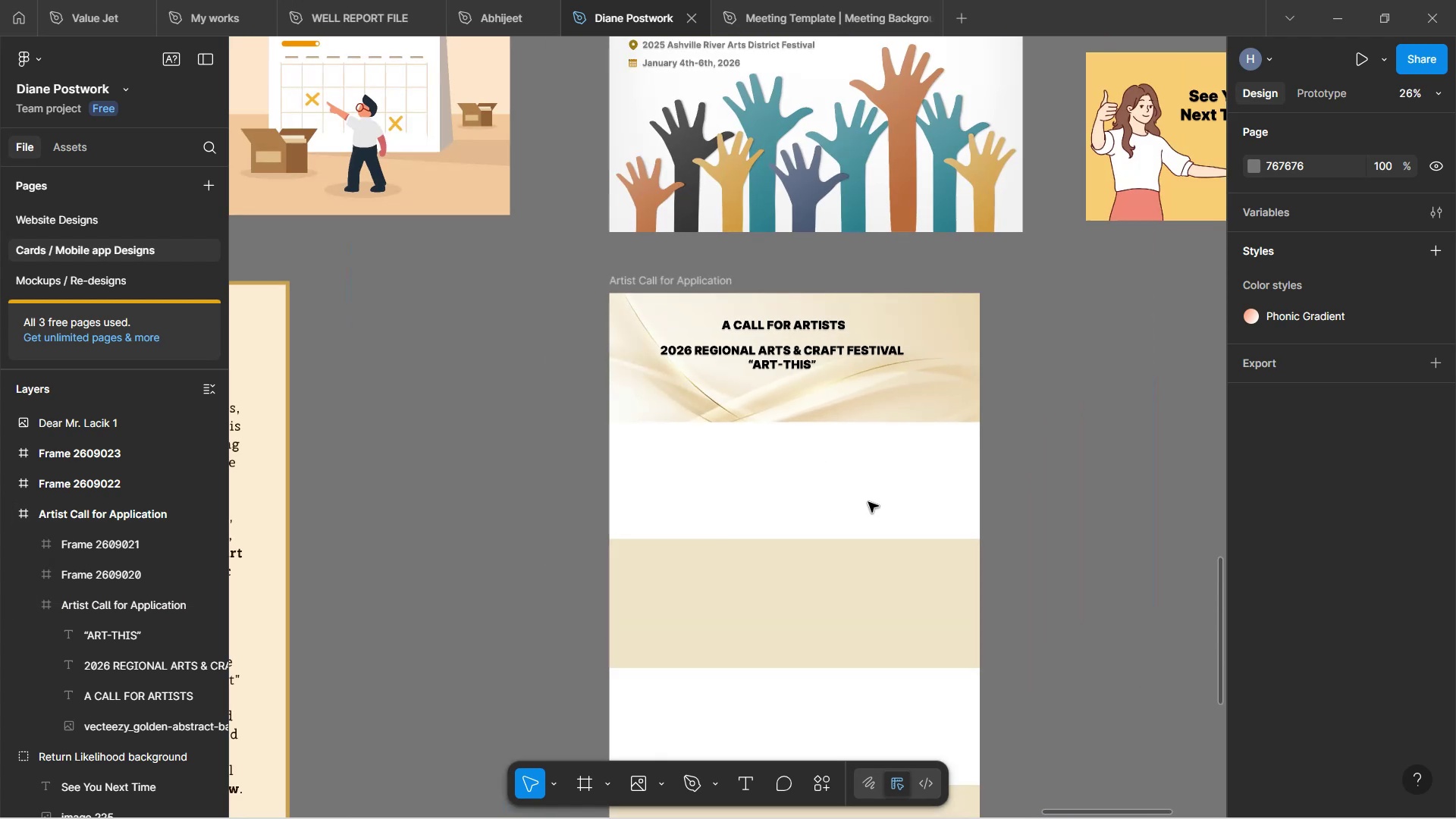 
hold_key(key=Space, duration=1.16)
 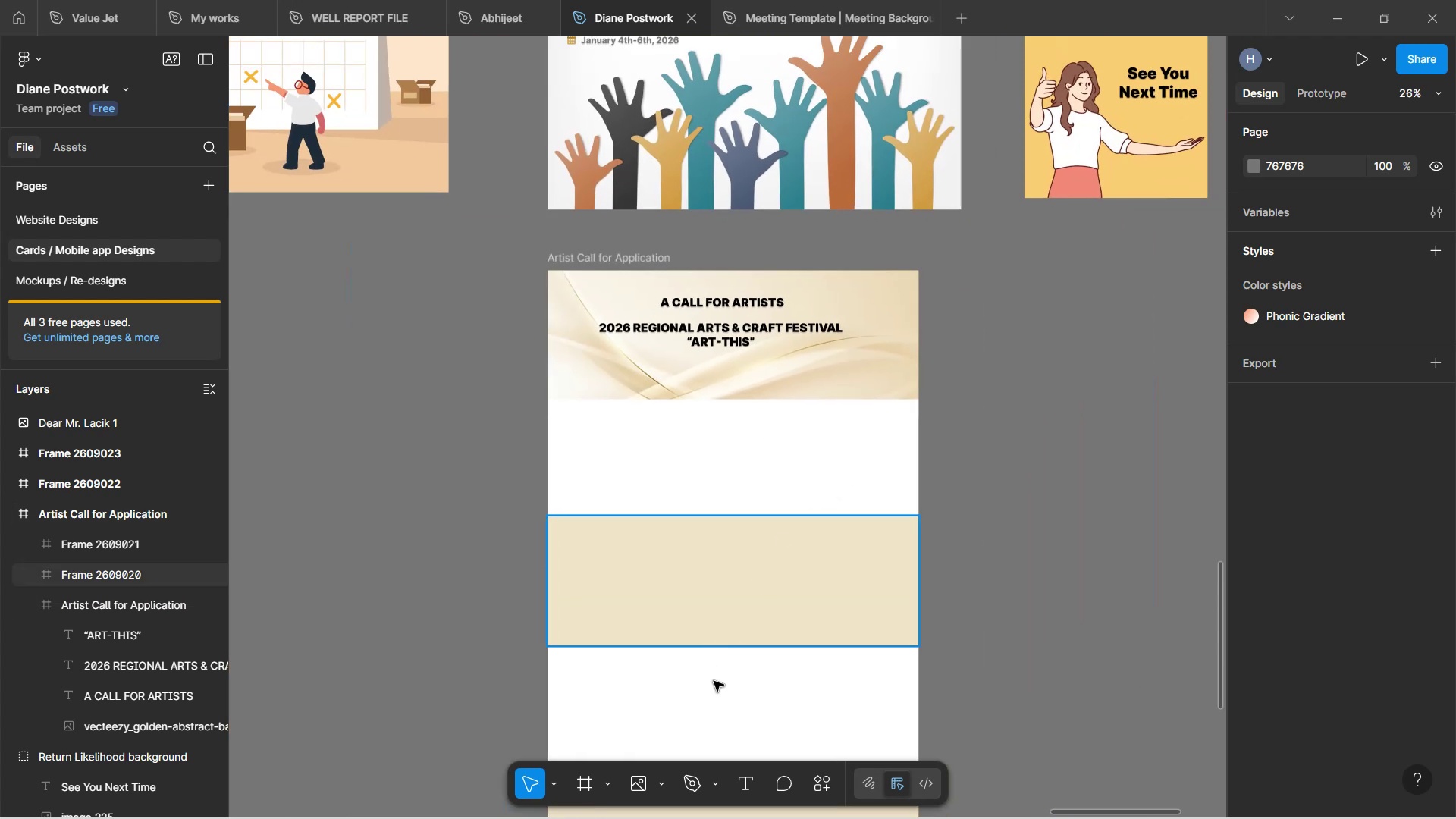 
left_click_drag(start_coordinate=[900, 500], to_coordinate=[839, 479])
 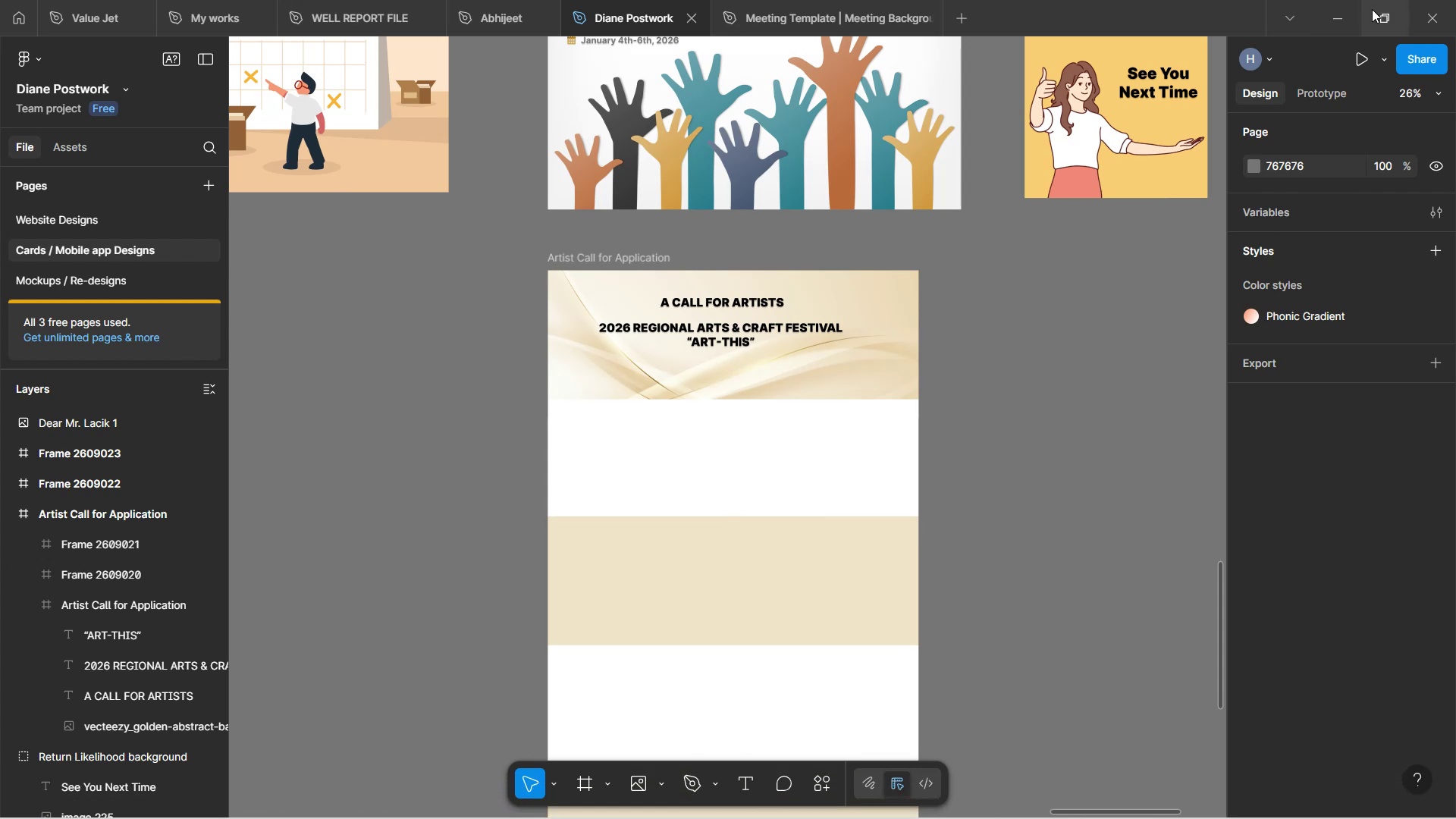 
wait(5.66)
 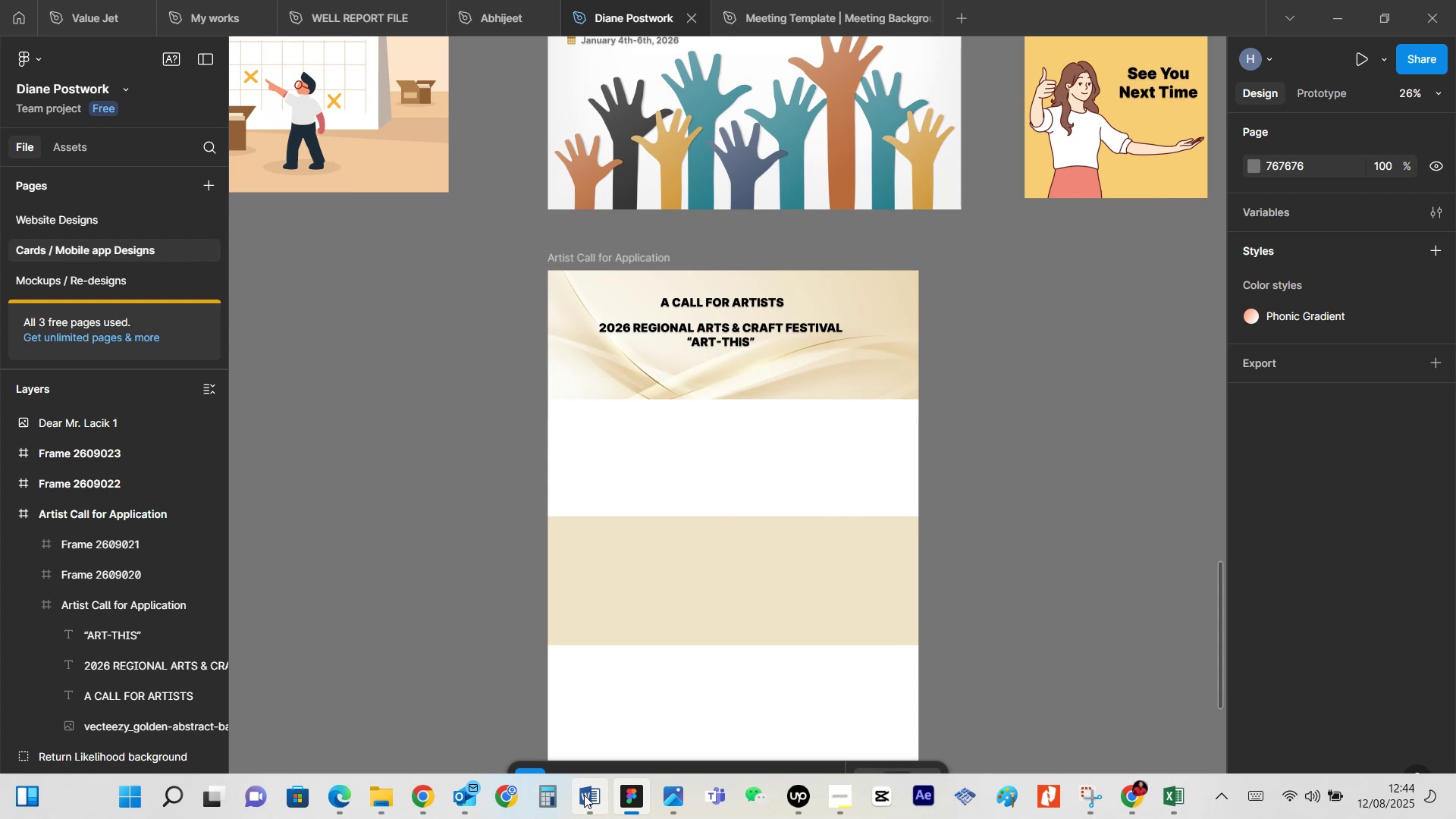 
left_click([1382, 20])
 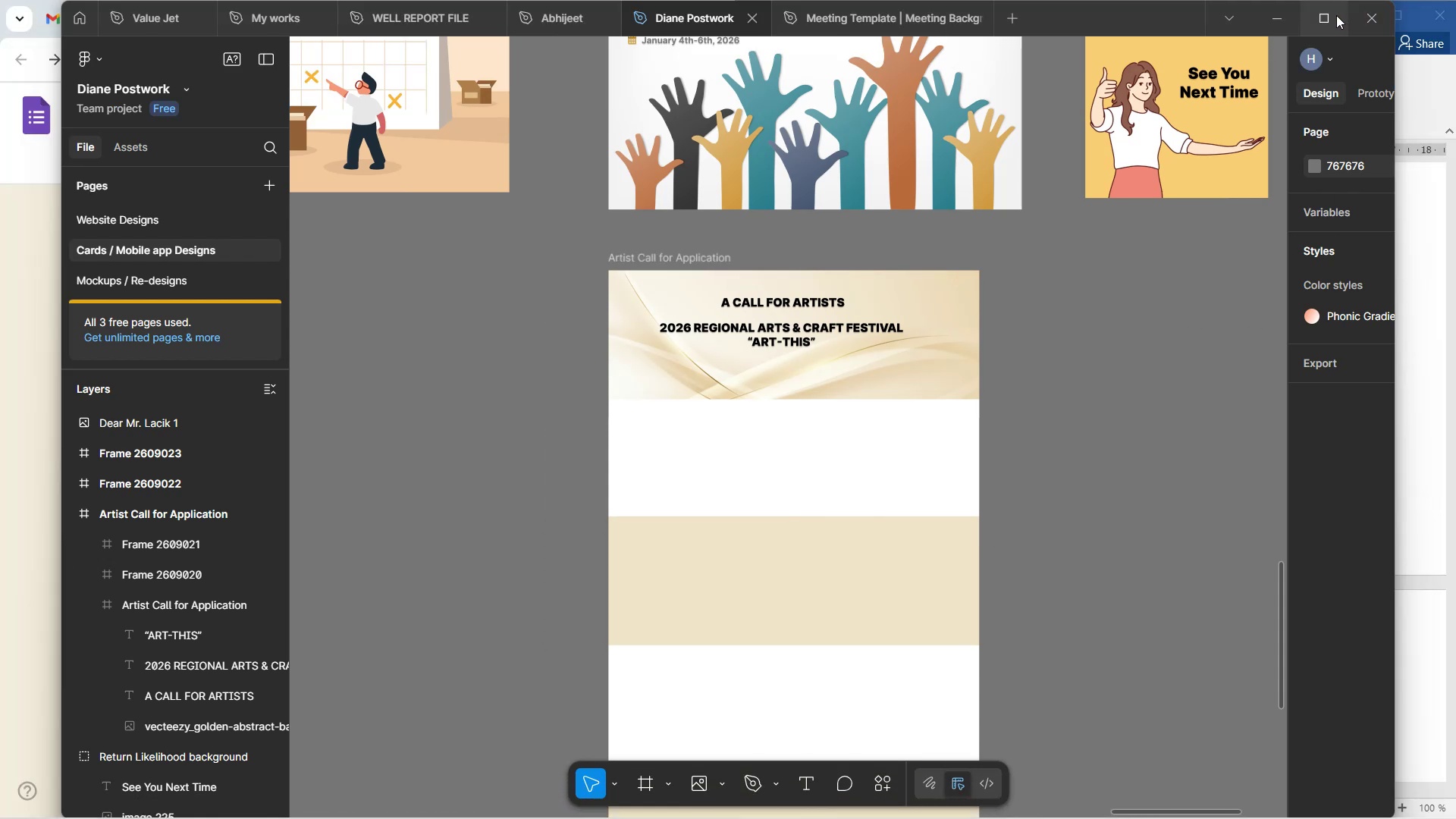 
left_click([1322, 15])
 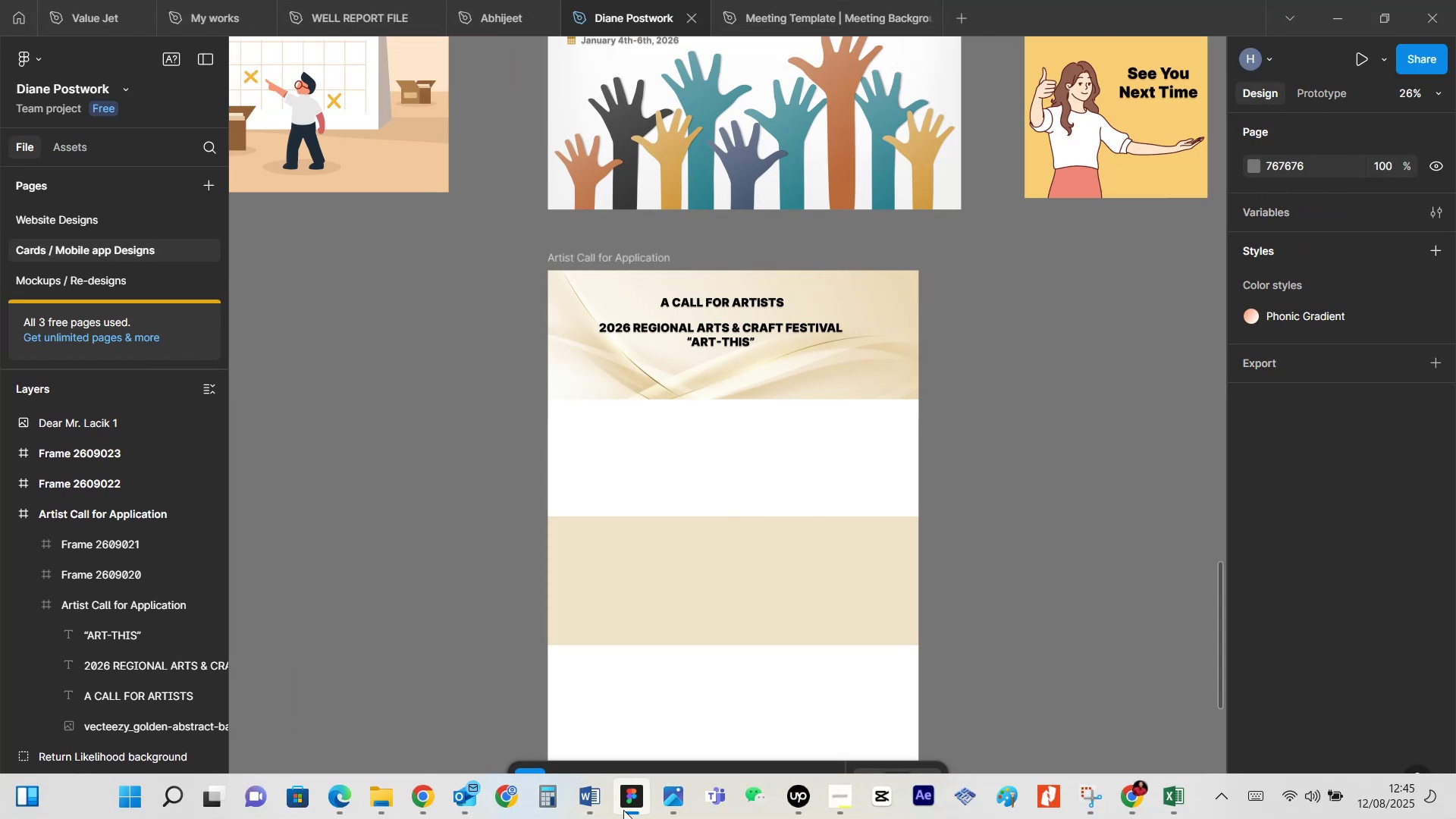 
left_click([589, 813])
 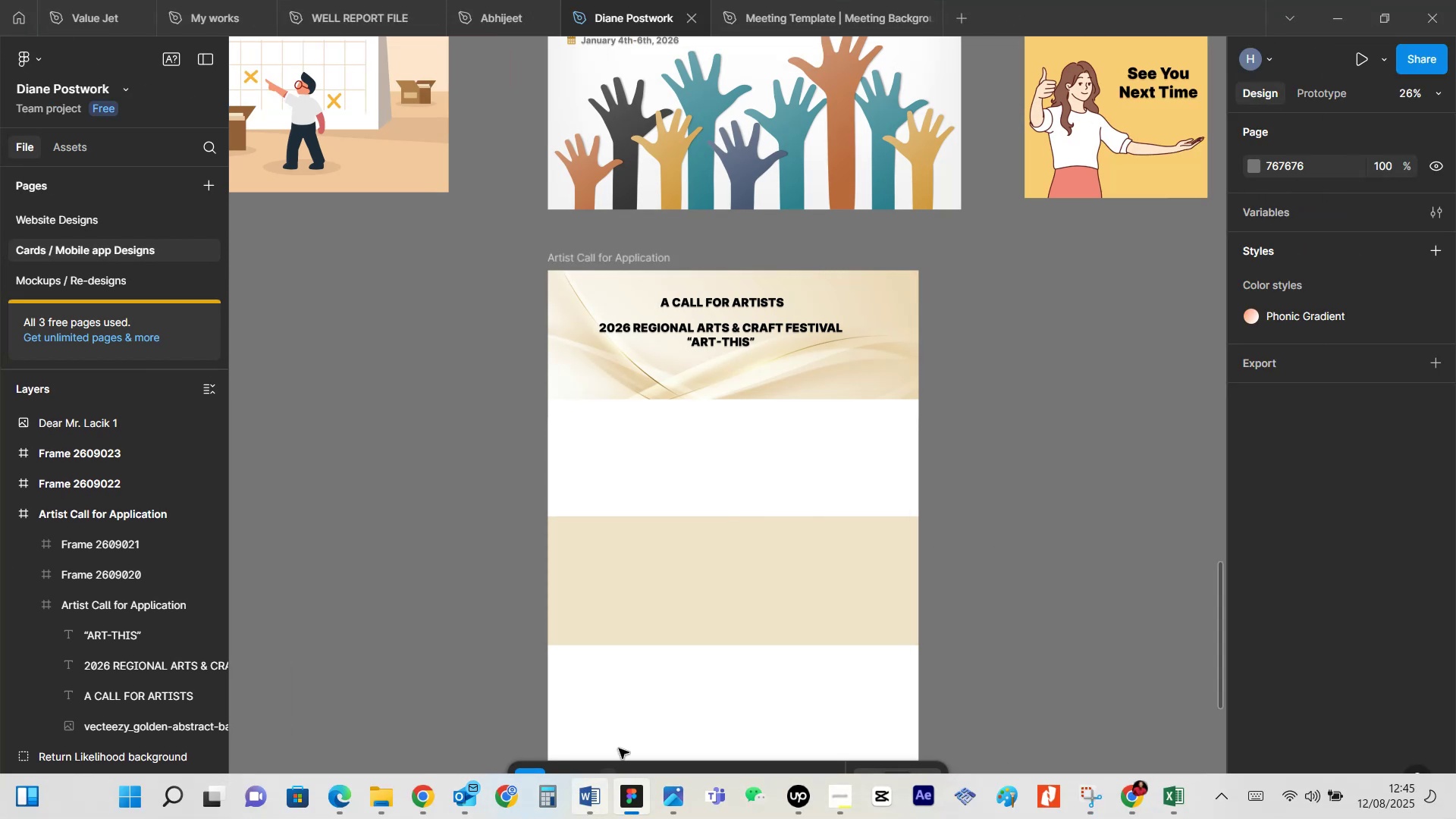 
left_click([928, 530])
 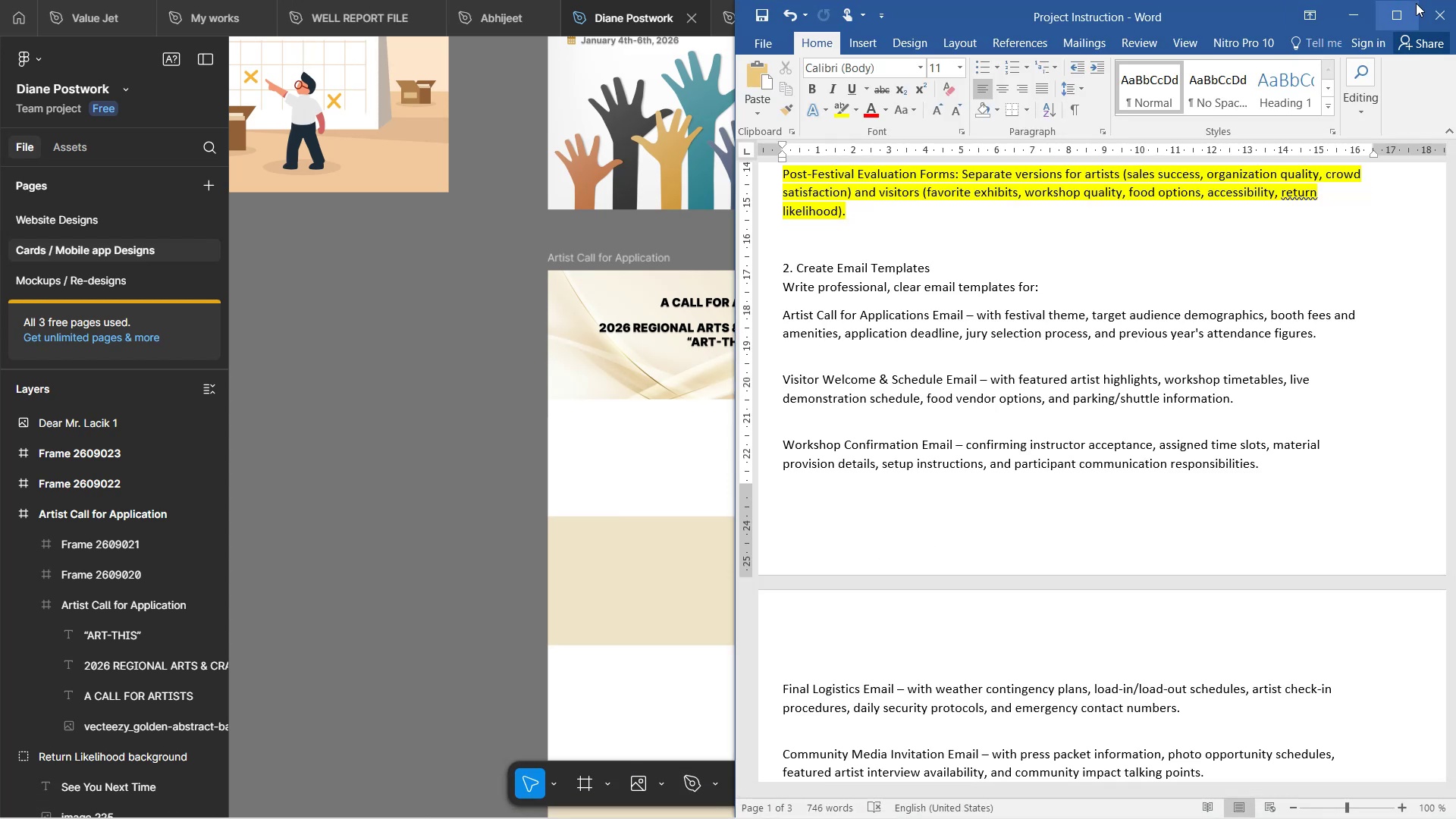 
left_click([1395, 5])
 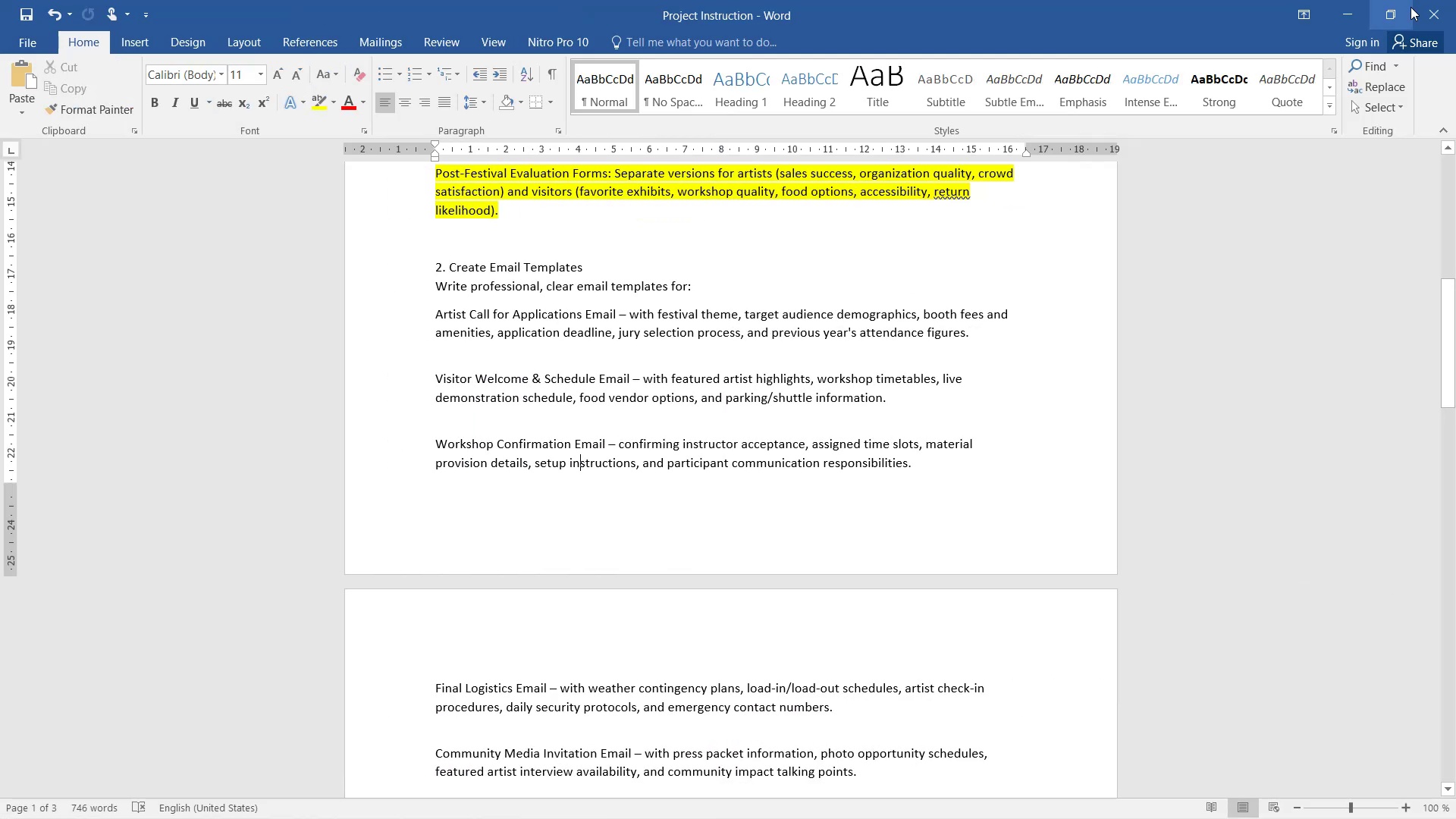 
mouse_move([1386, 20])
 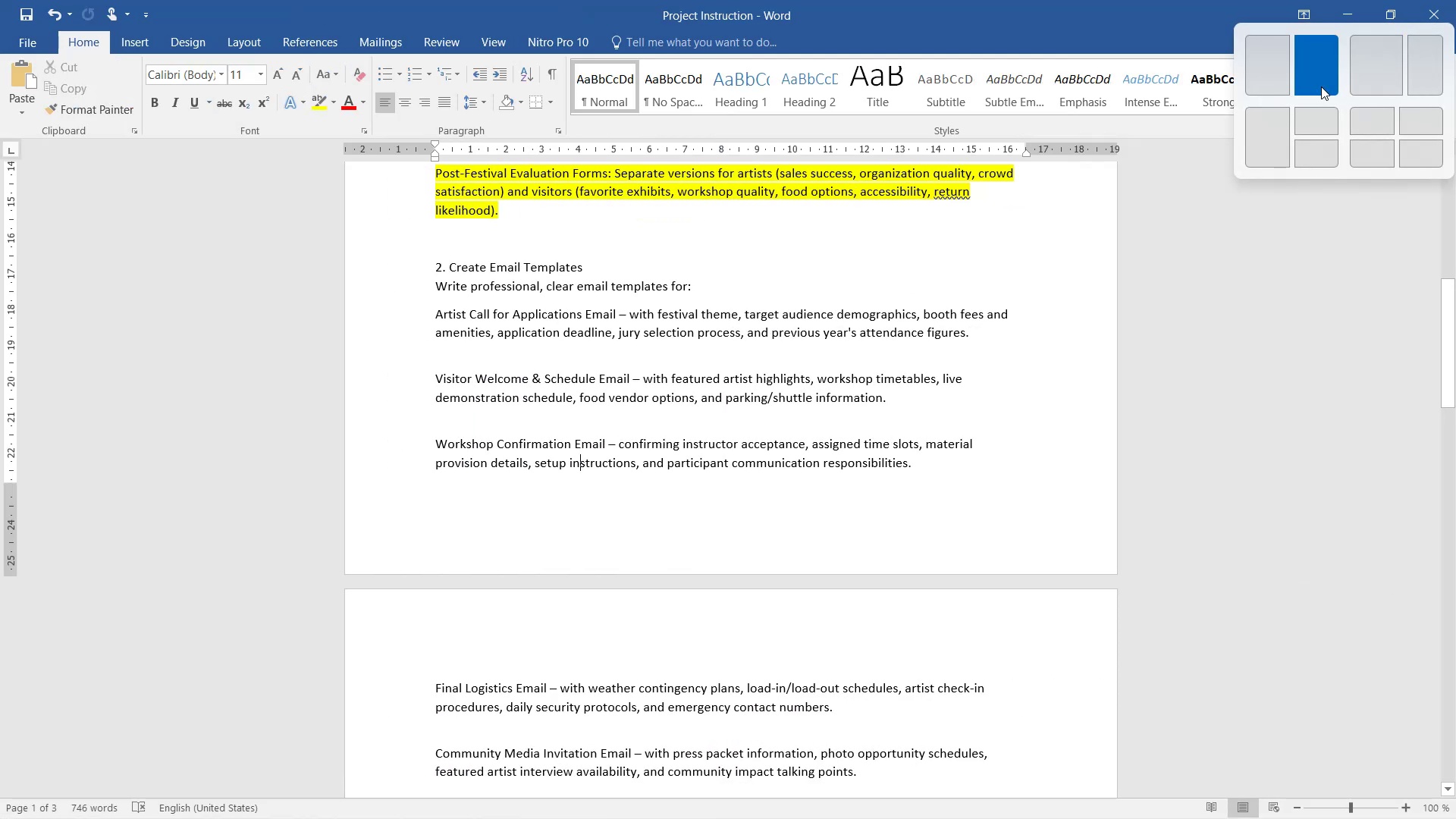 
left_click([1321, 86])
 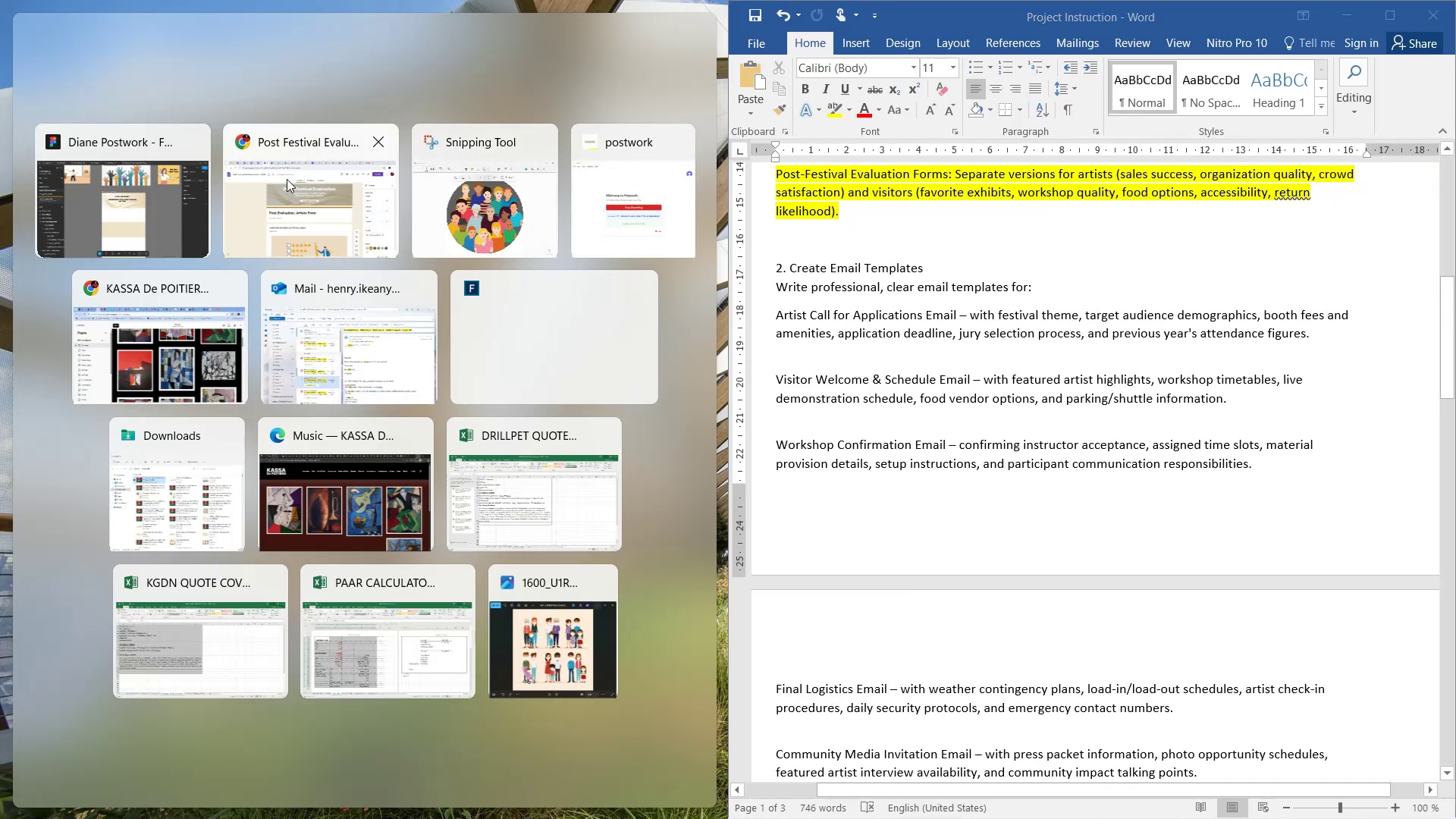 
left_click([138, 211])
 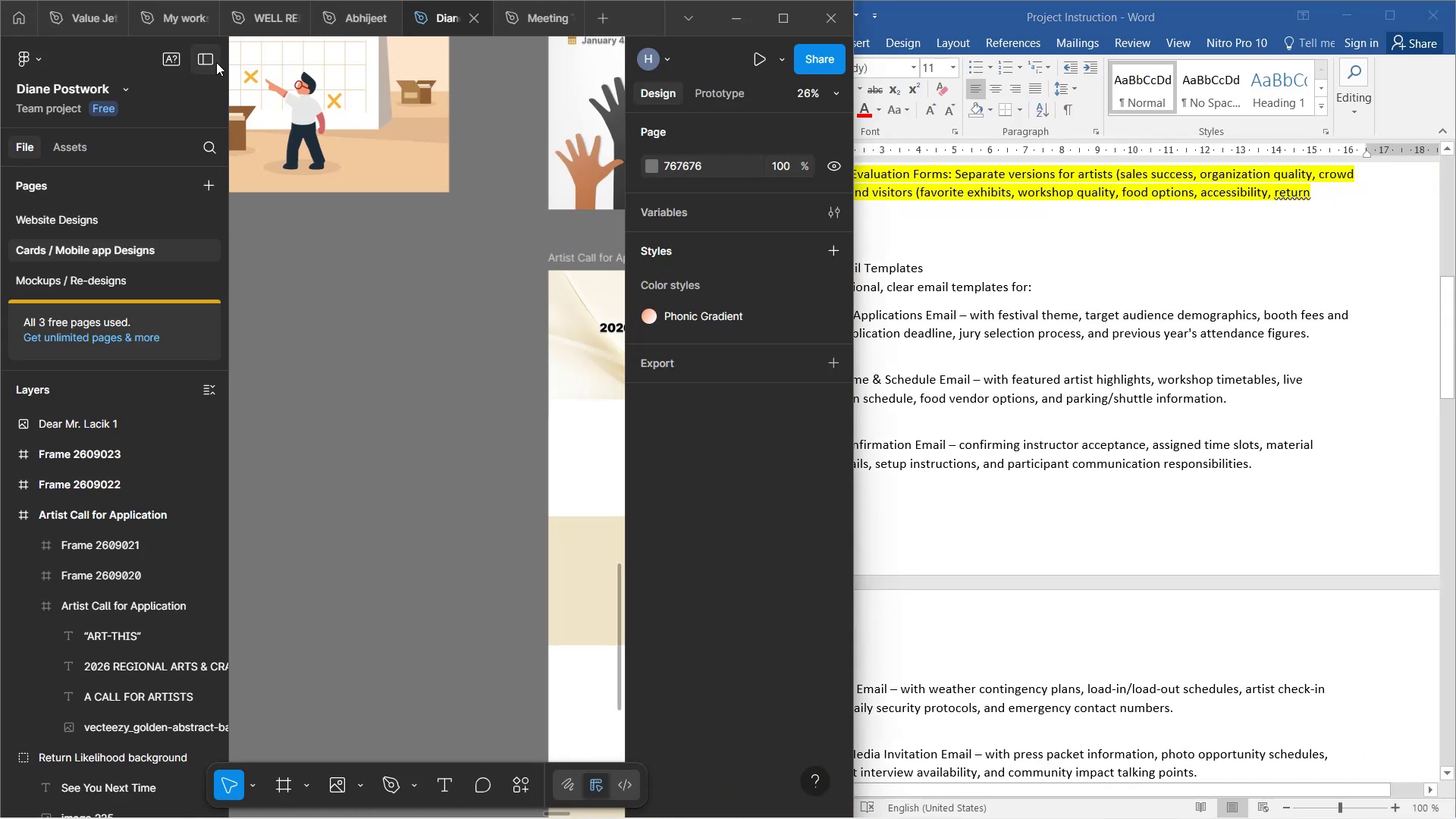 
left_click([199, 59])
 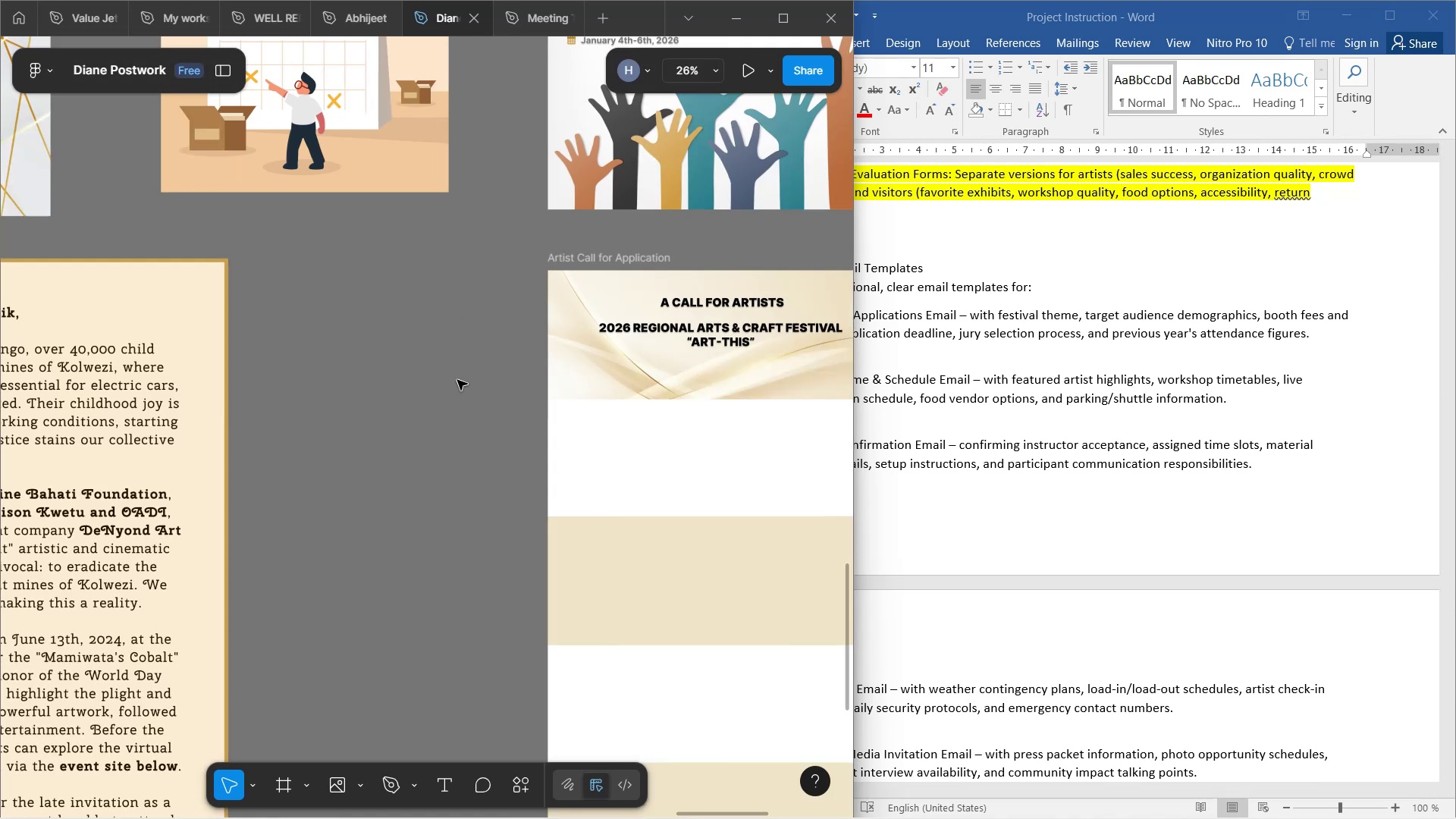 
hold_key(key=Space, duration=1.54)
 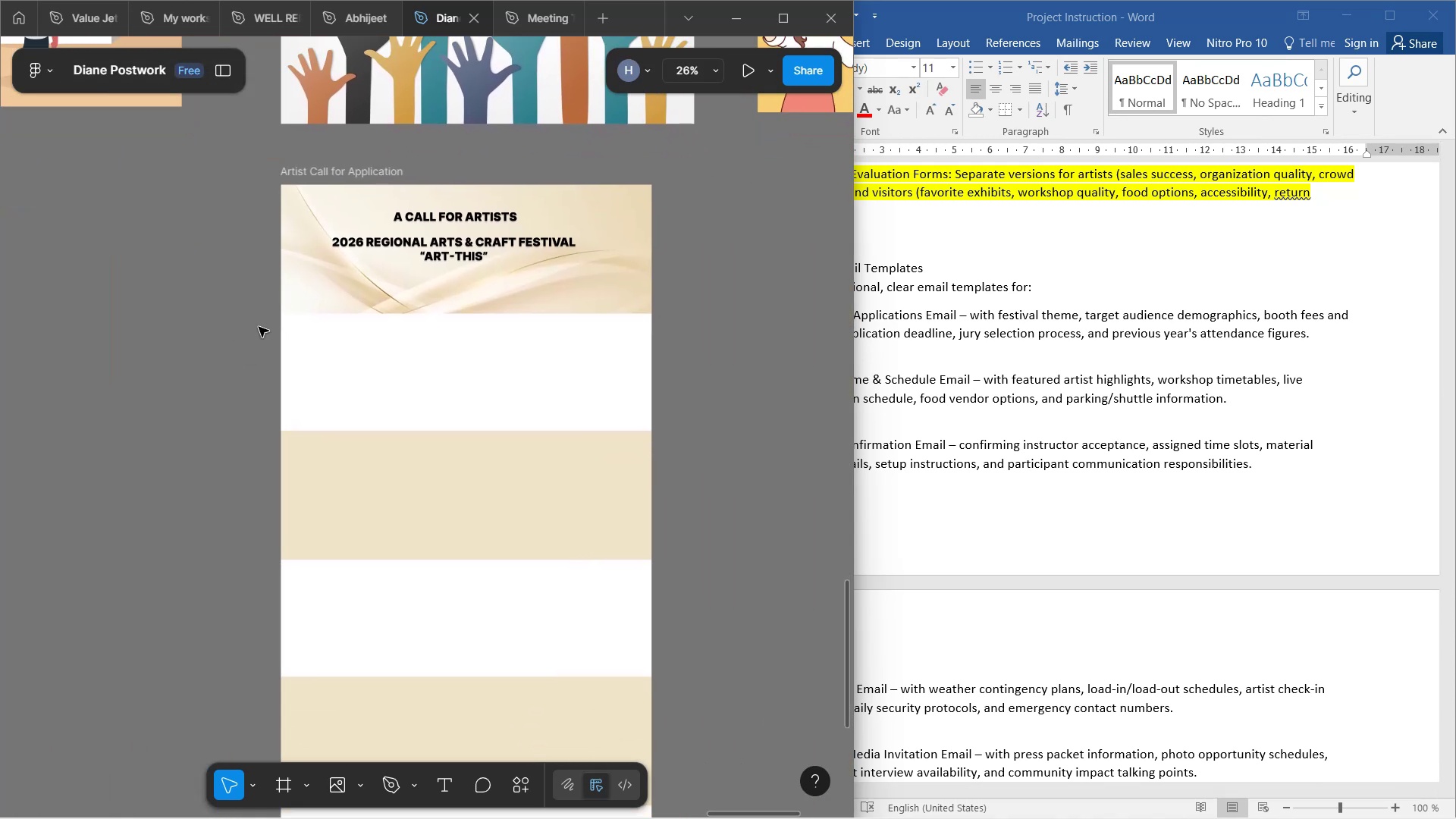 
left_click_drag(start_coordinate=[500, 416], to_coordinate=[234, 331])
 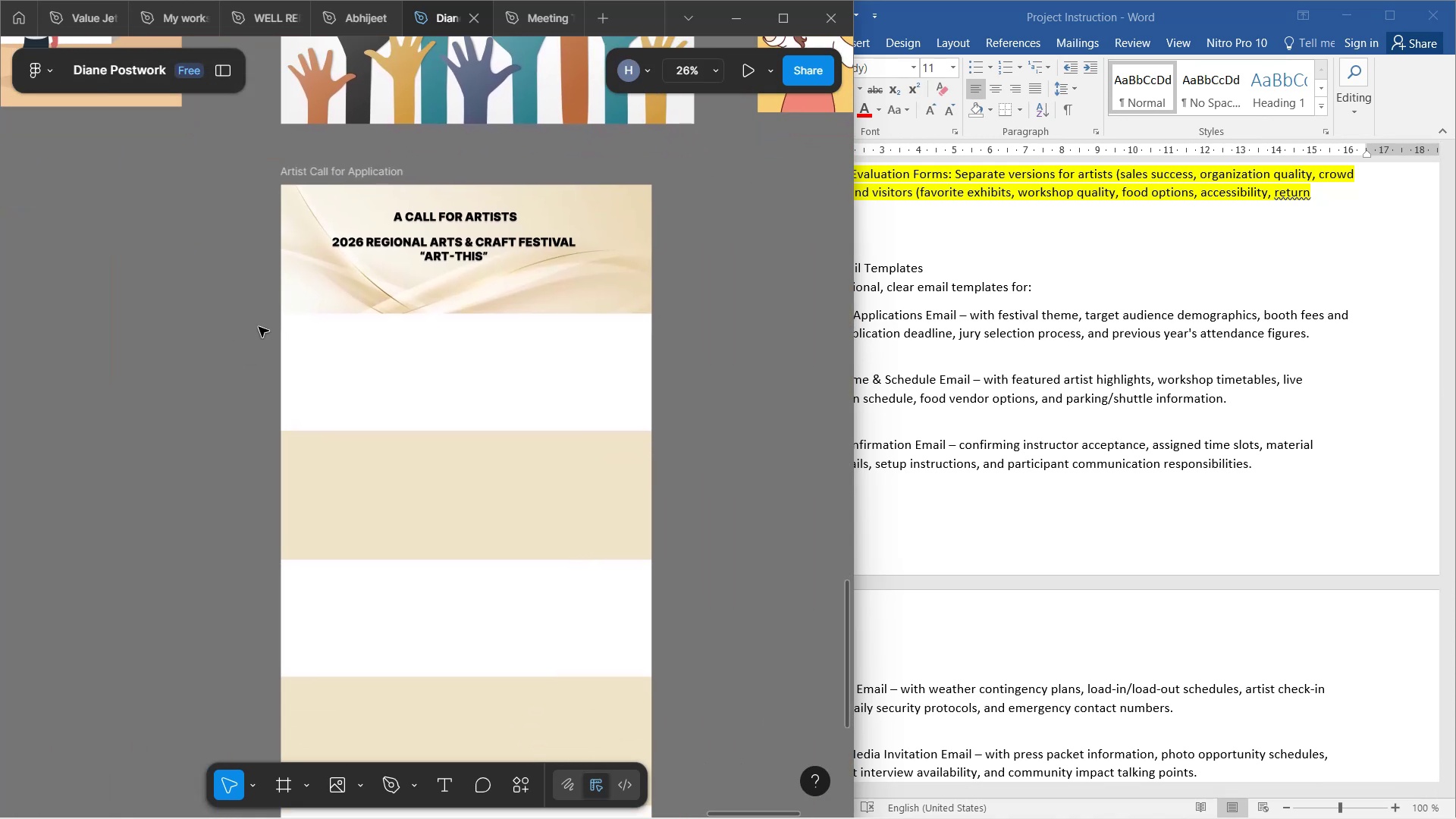 
key(Space)
 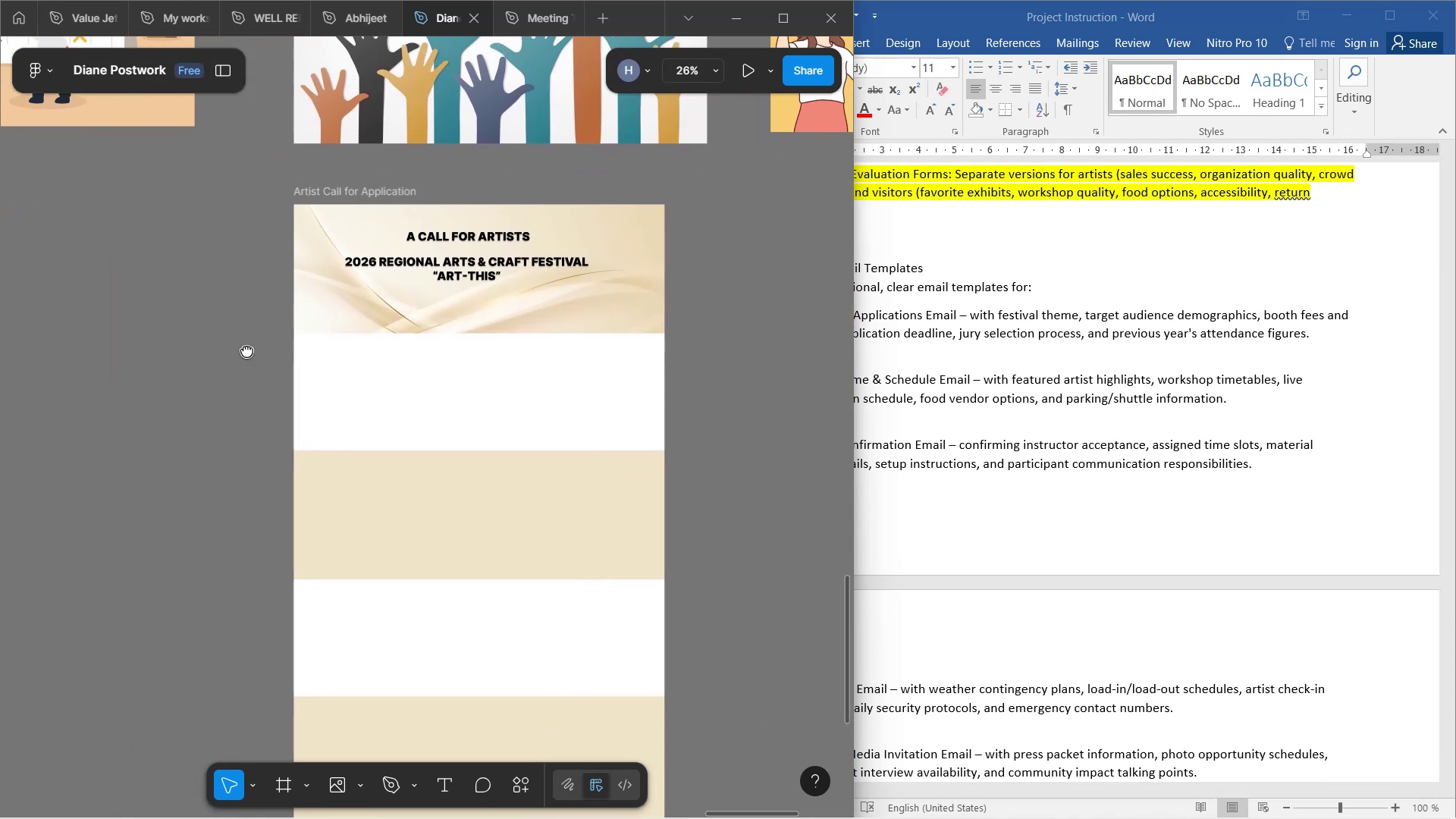 
key(Space)
 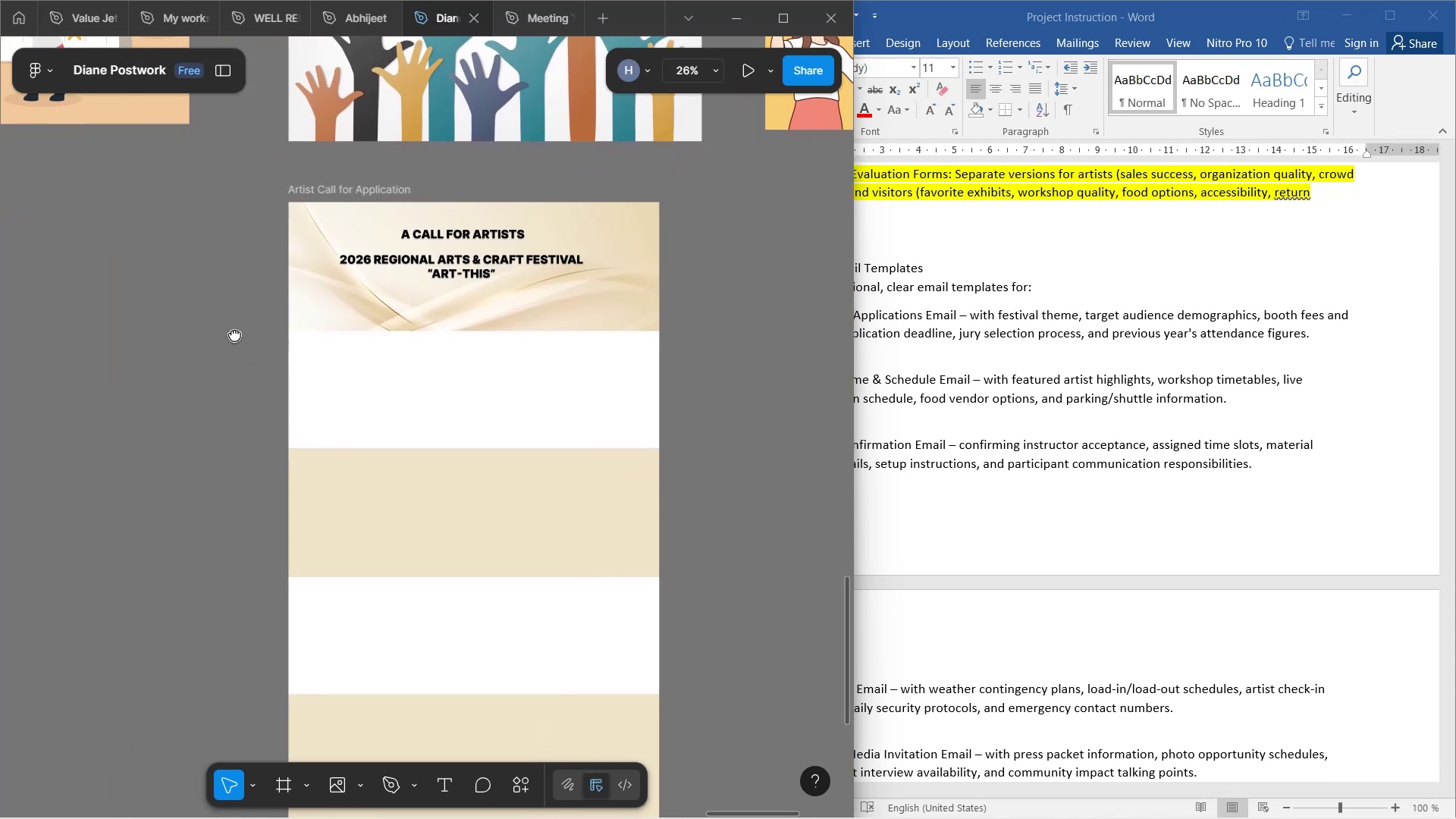 
key(Space)
 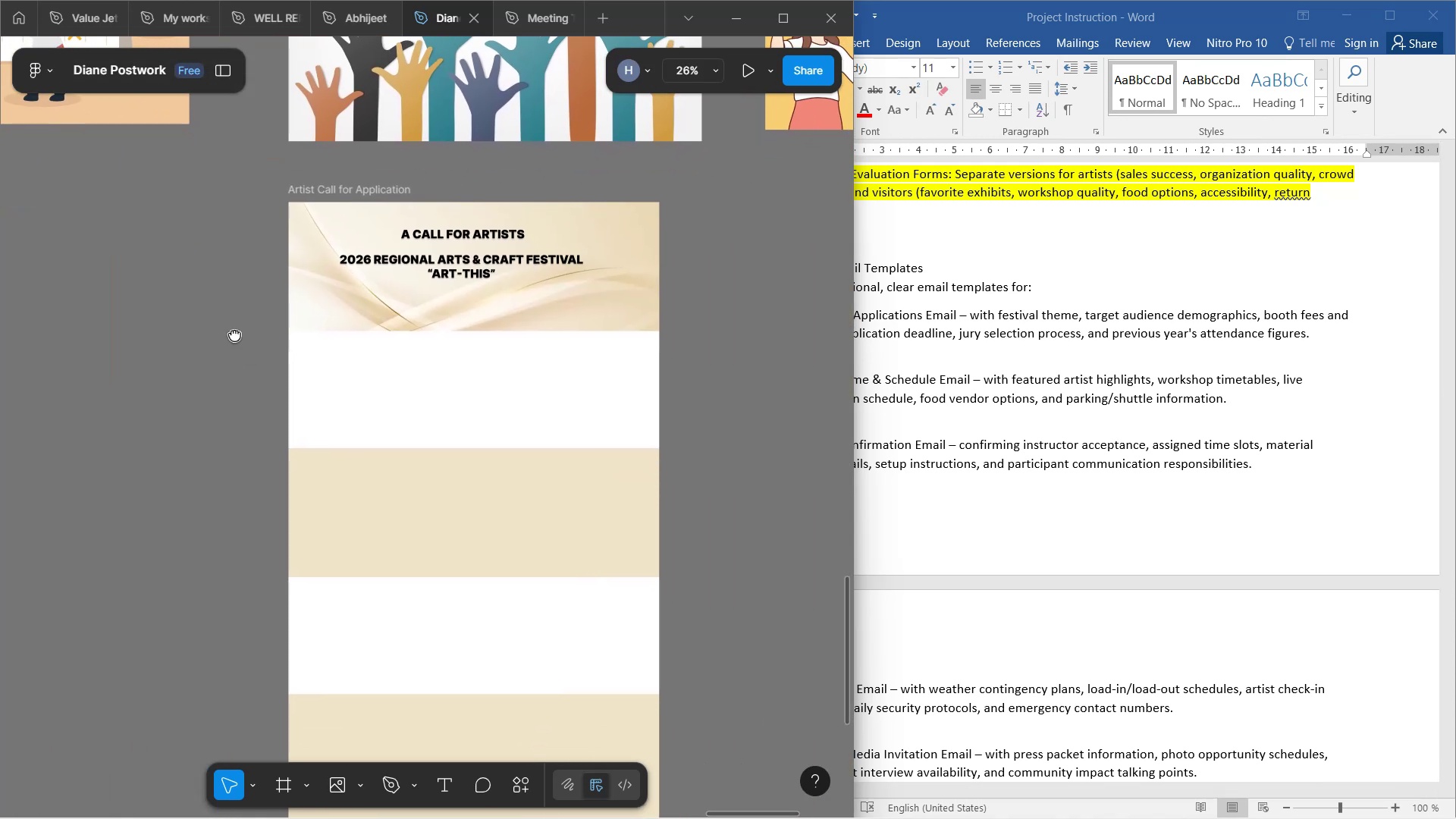 
key(Space)
 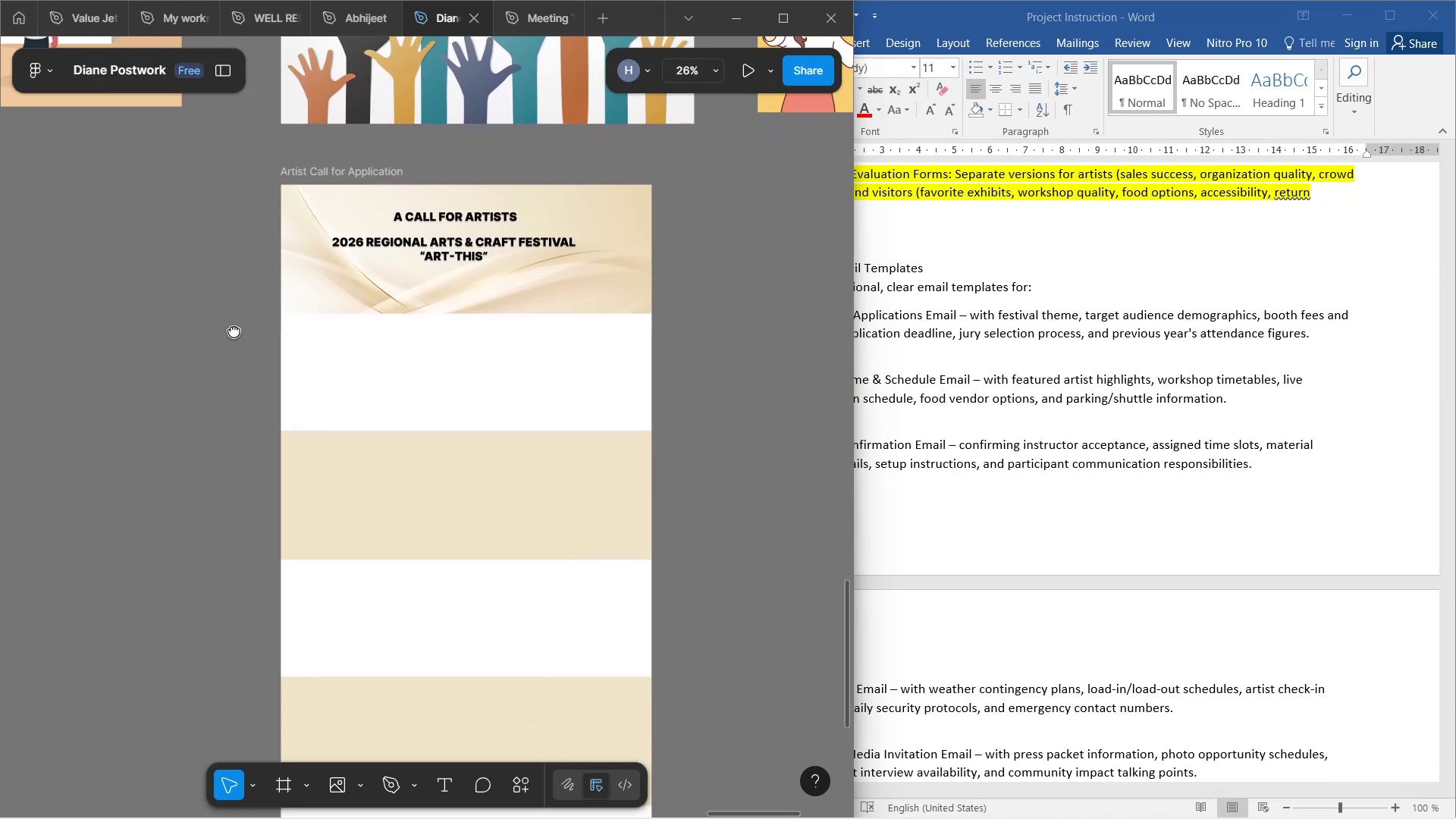 
key(Space)
 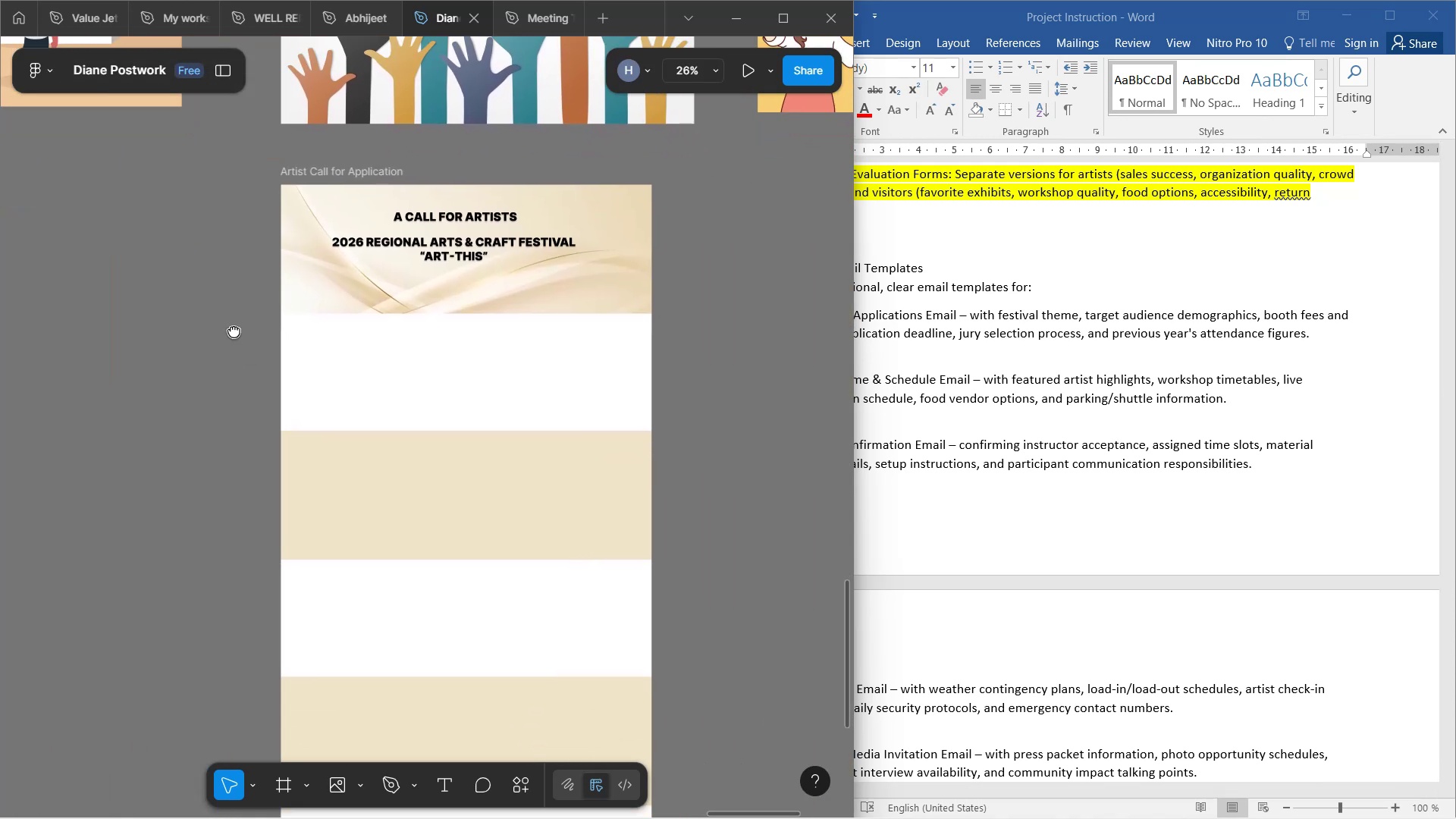 
key(Space)
 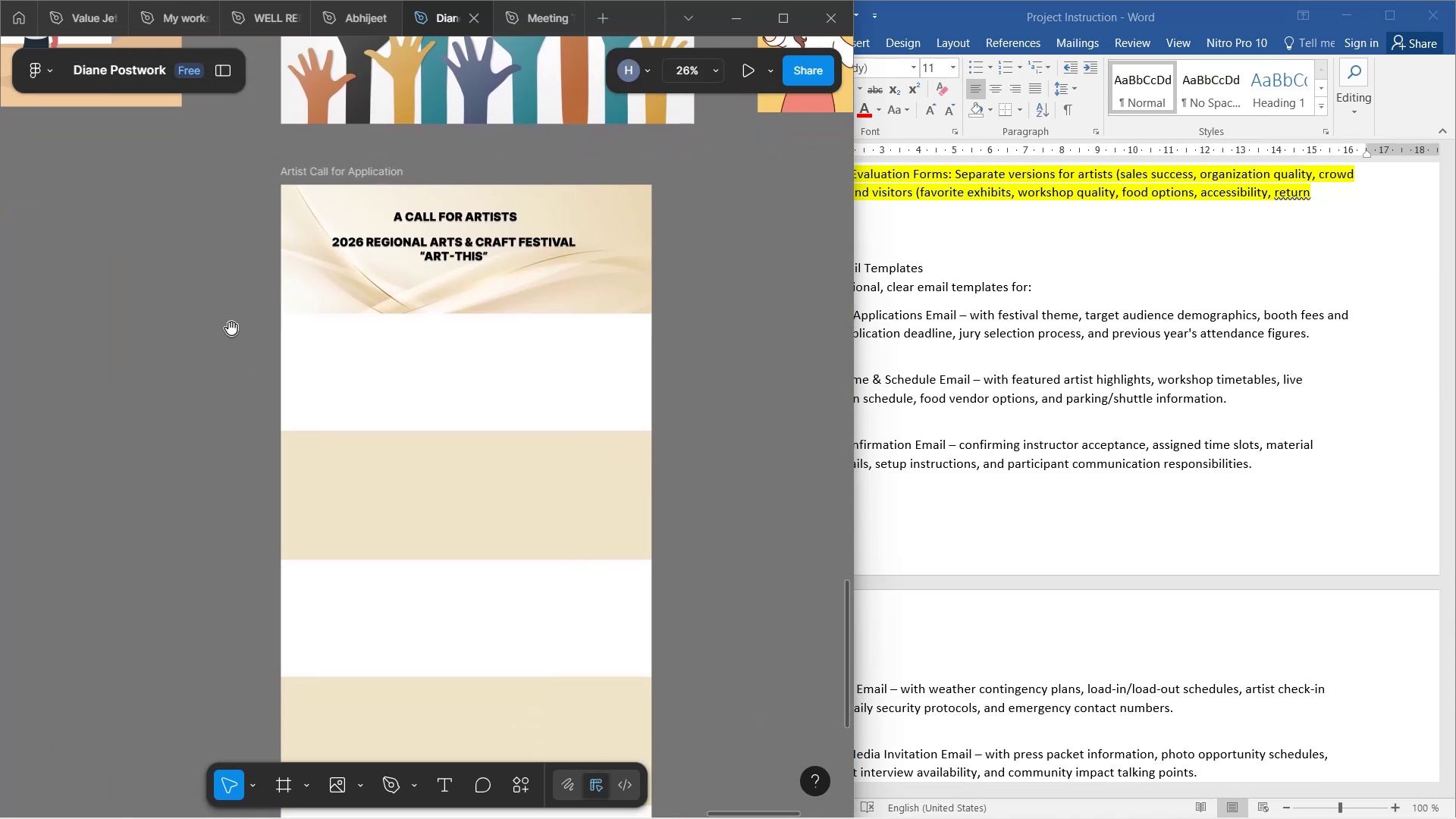 
key(Space)
 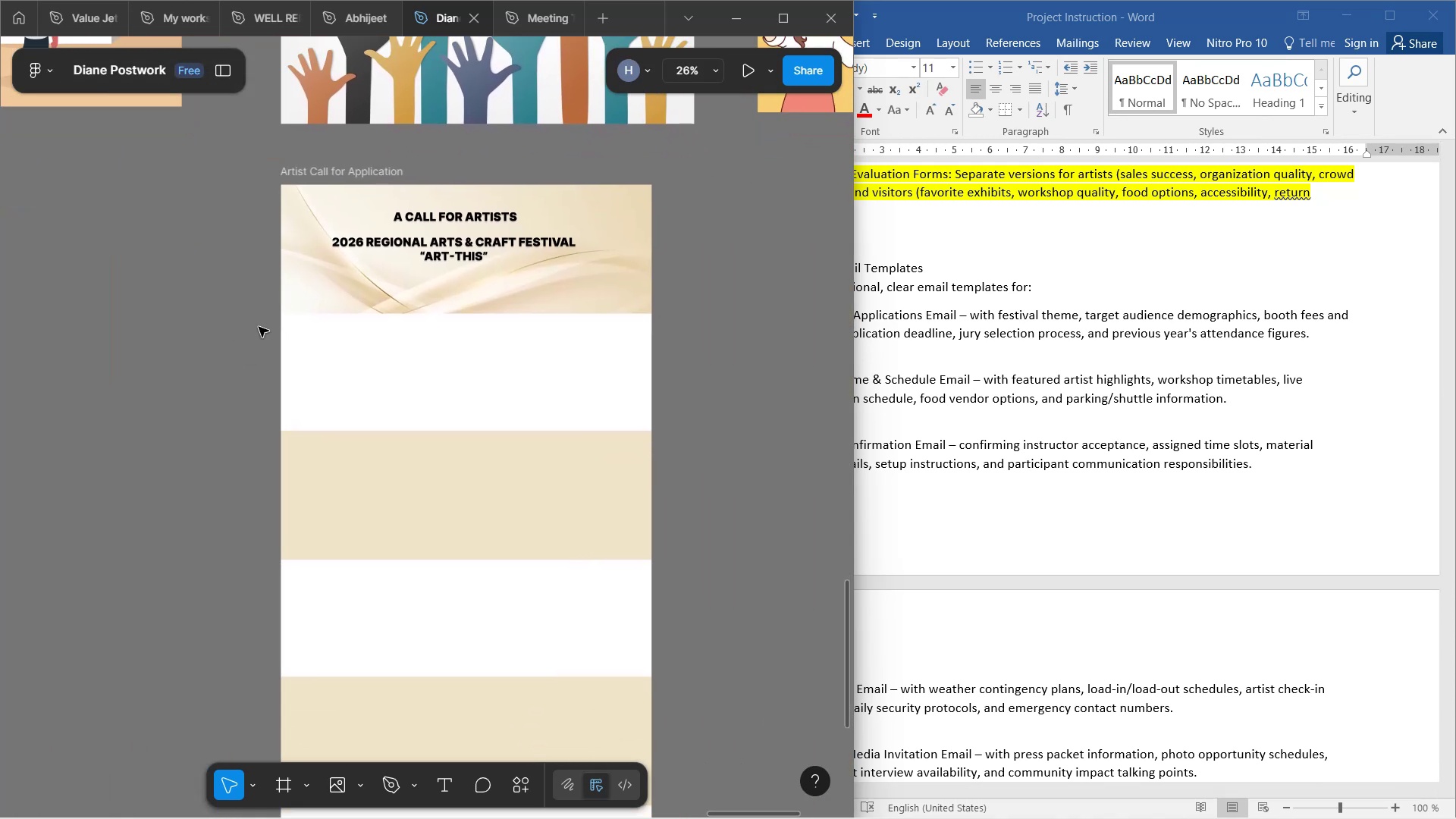 
hold_key(key=ControlLeft, duration=1.55)
scroll: coordinate [348, 388], scroll_direction: down, amount: 1.0
 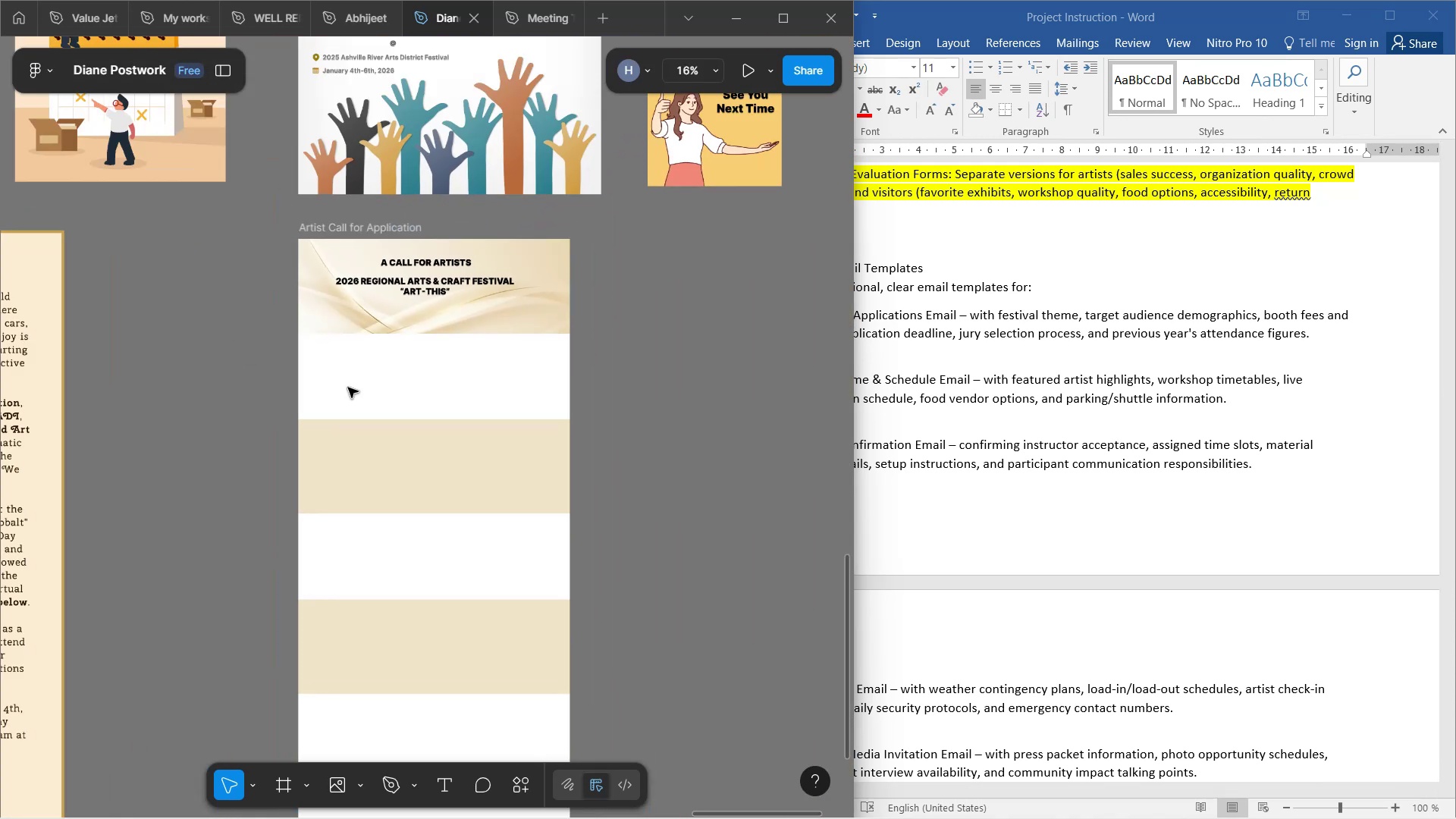 
scroll: coordinate [348, 388], scroll_direction: up, amount: 4.0
 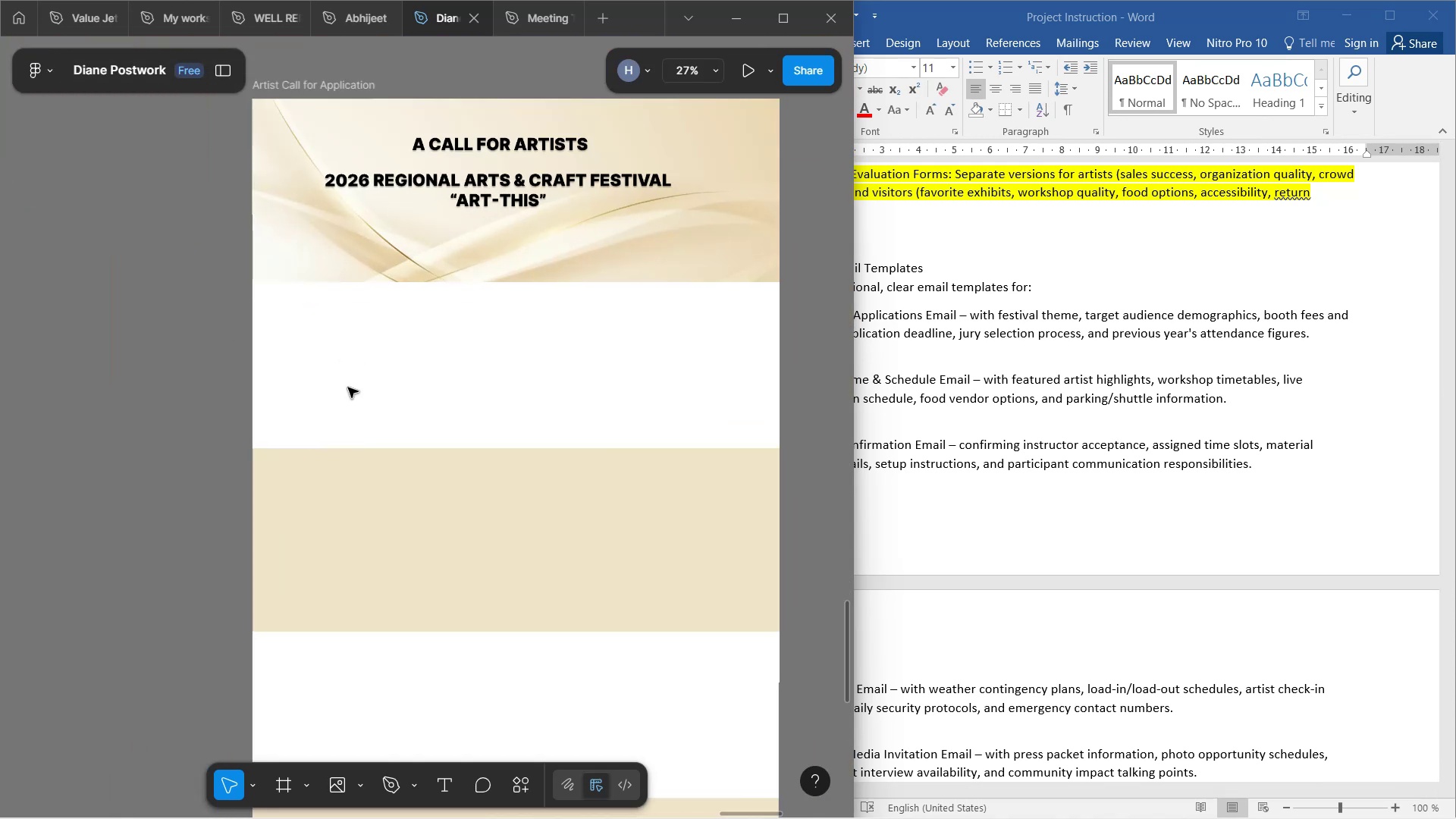 
hold_key(key=ControlLeft, duration=1.09)
left_click_drag(start_coordinate=[496, 493], to_coordinate=[500, 492])
 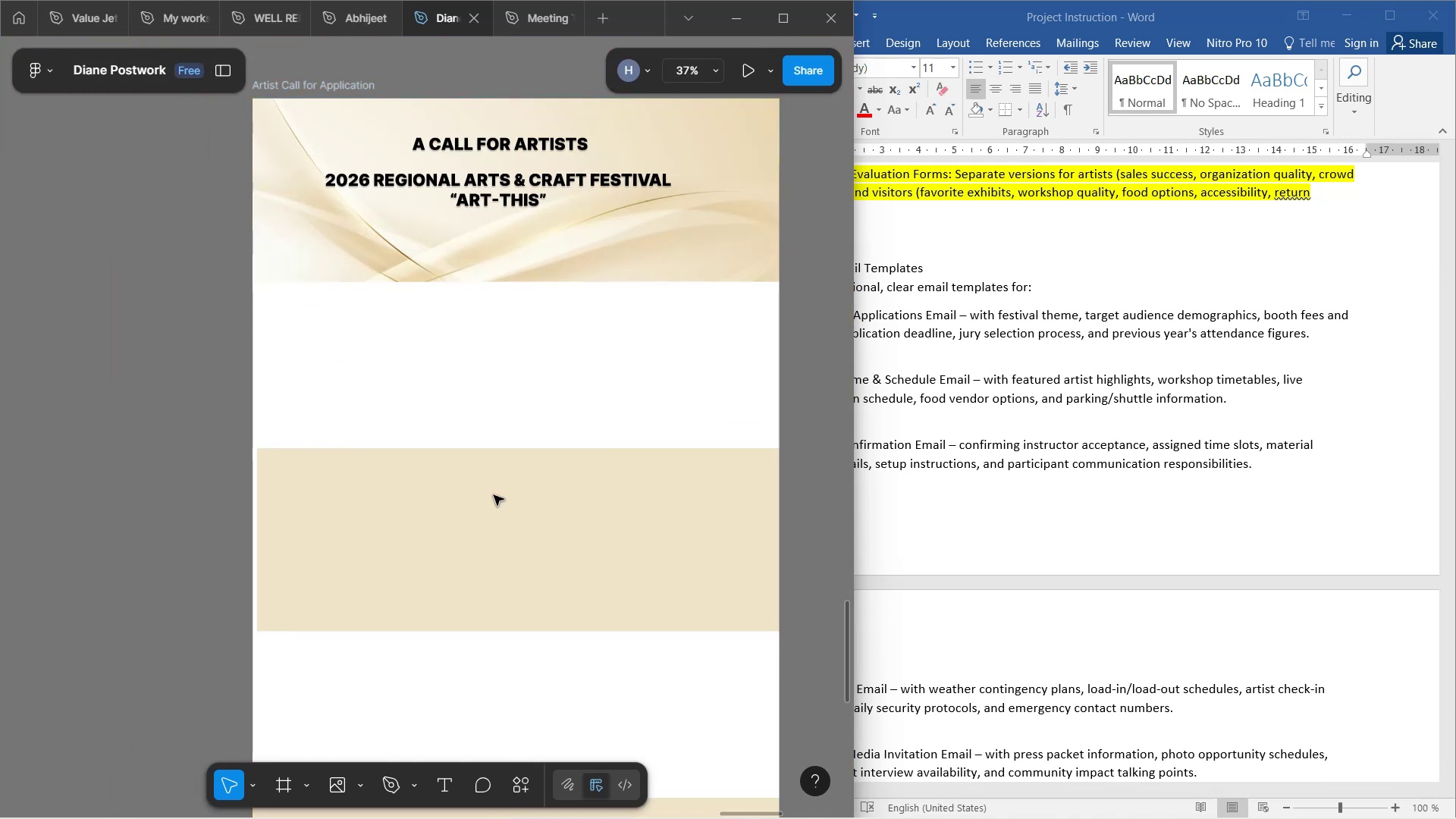 
hold_key(key=Space, duration=0.35)
 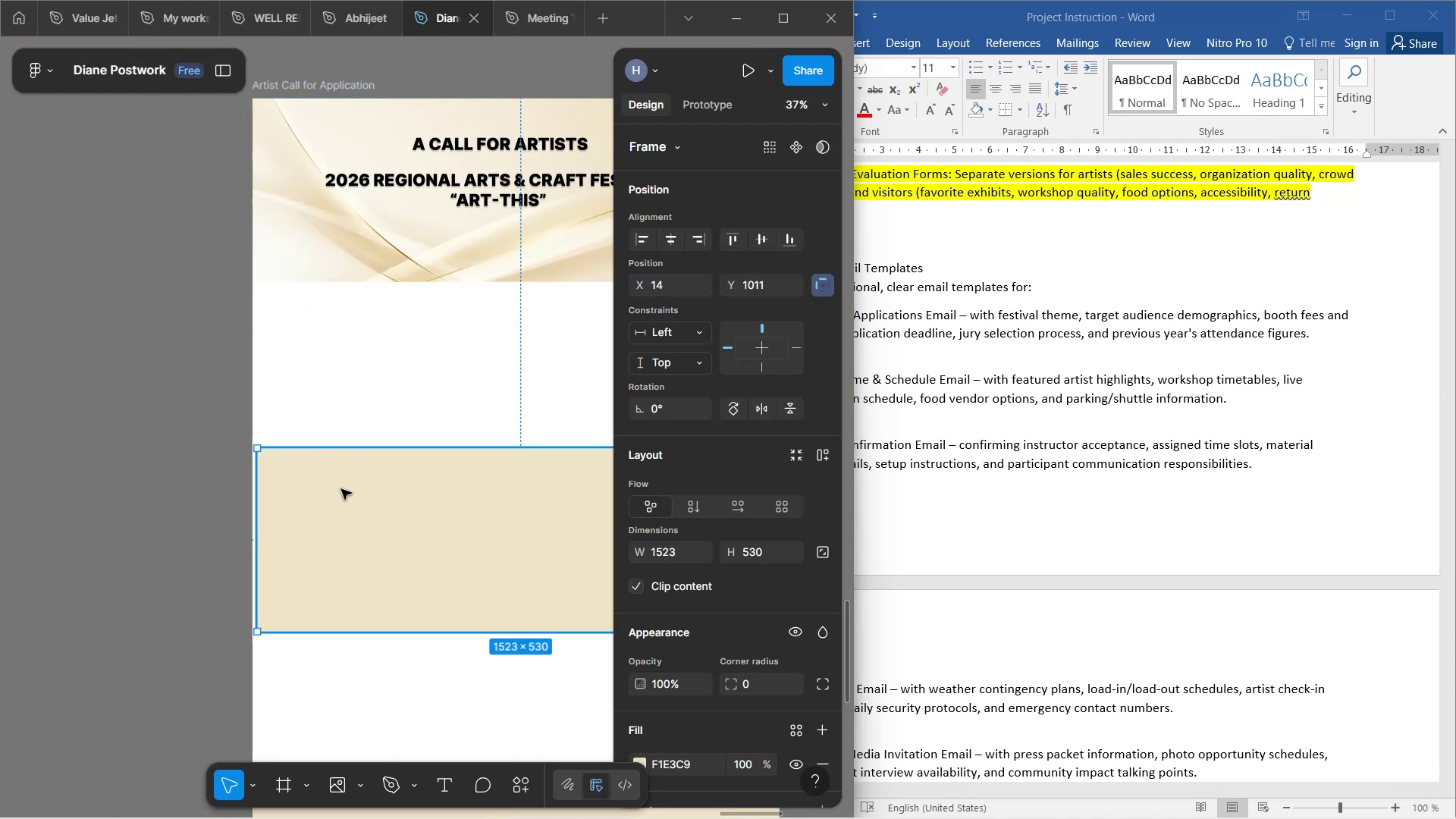 
key(Control+Z)
 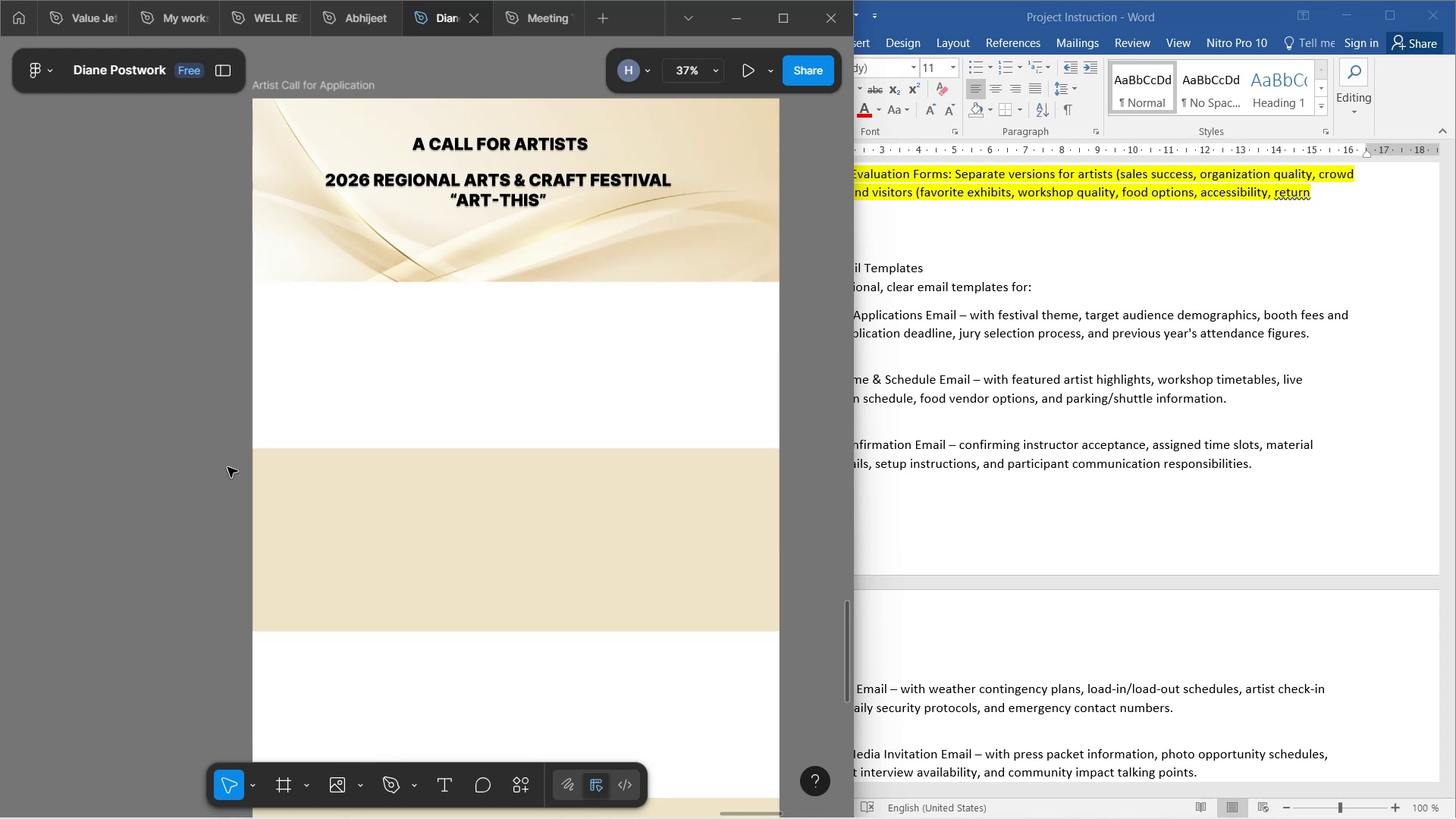 
left_click([198, 464])
 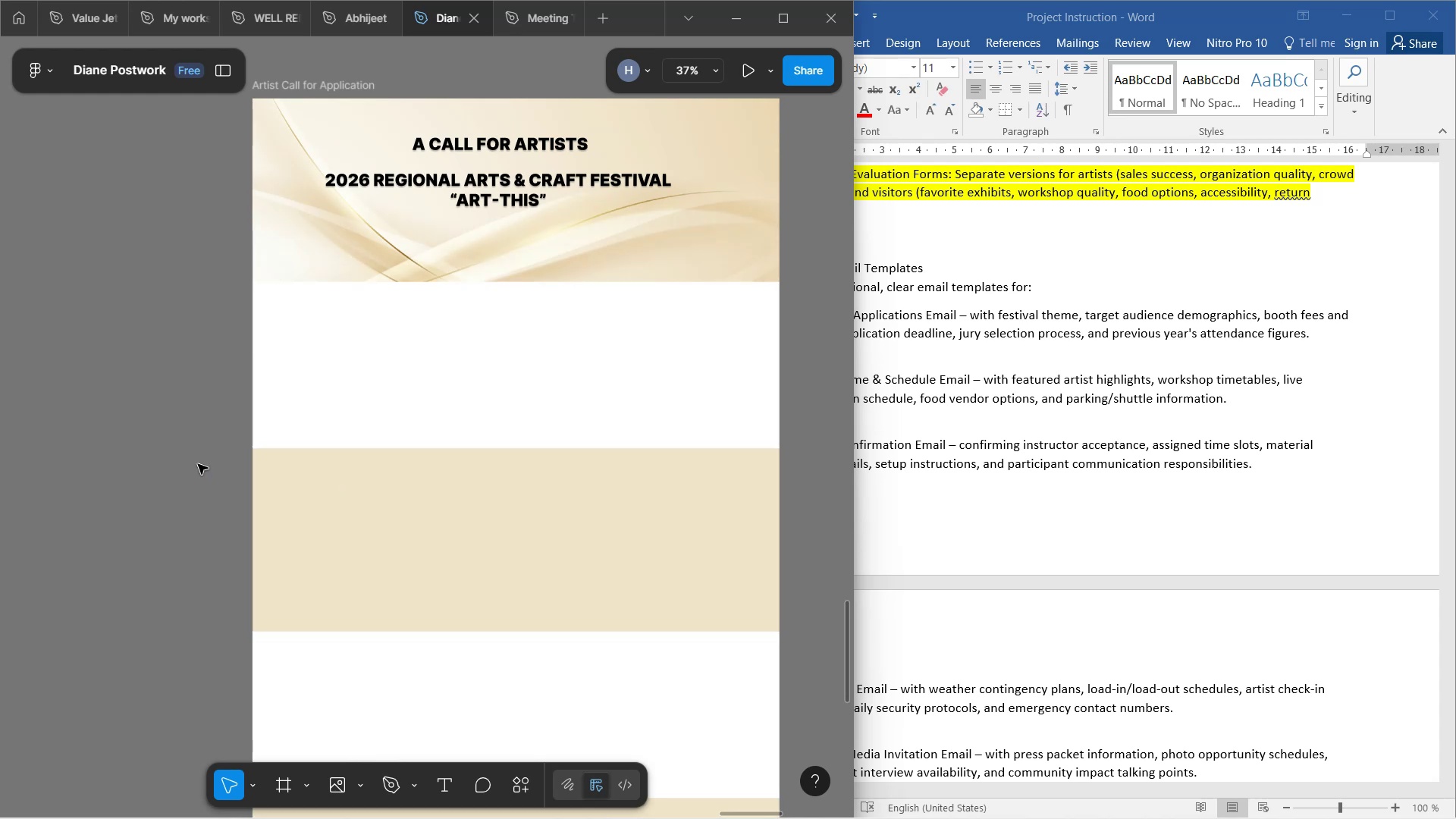 
hold_key(key=Space, duration=0.91)
 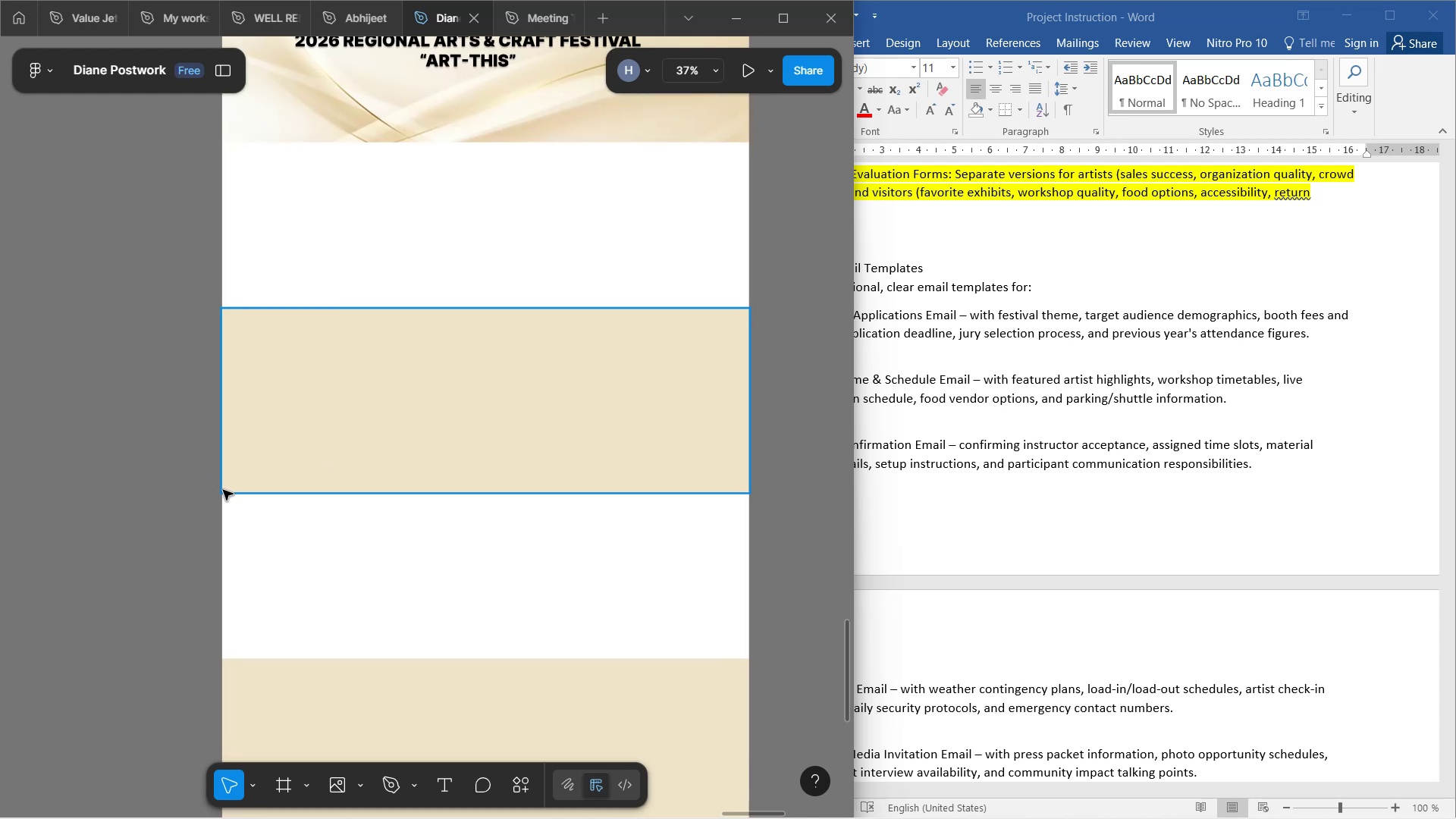 
left_click_drag(start_coordinate=[197, 460], to_coordinate=[167, 320])
 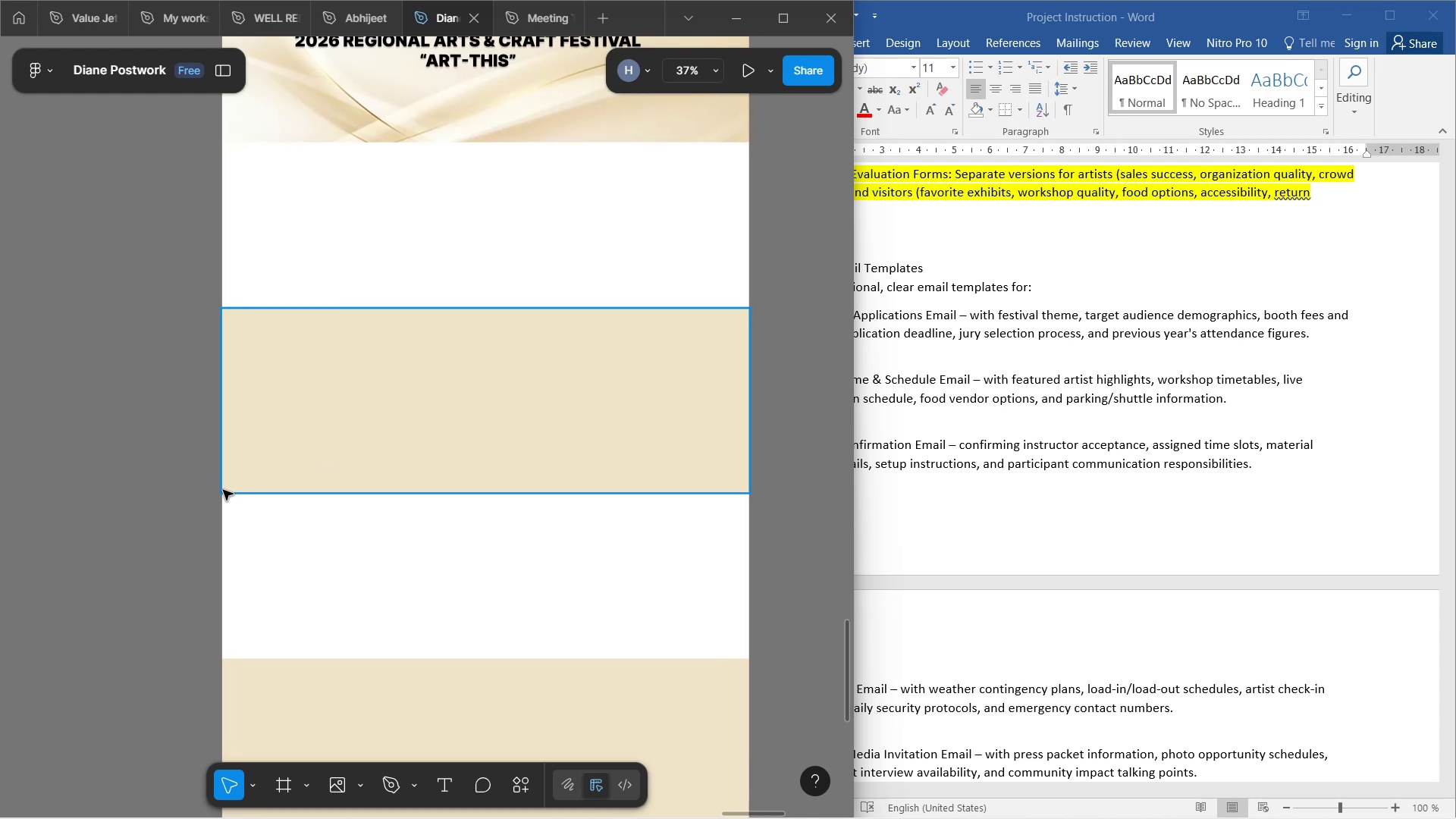 
hold_key(key=ControlLeft, duration=1.06)
scroll: coordinate [228, 496], scroll_direction: down, amount: 7.0
 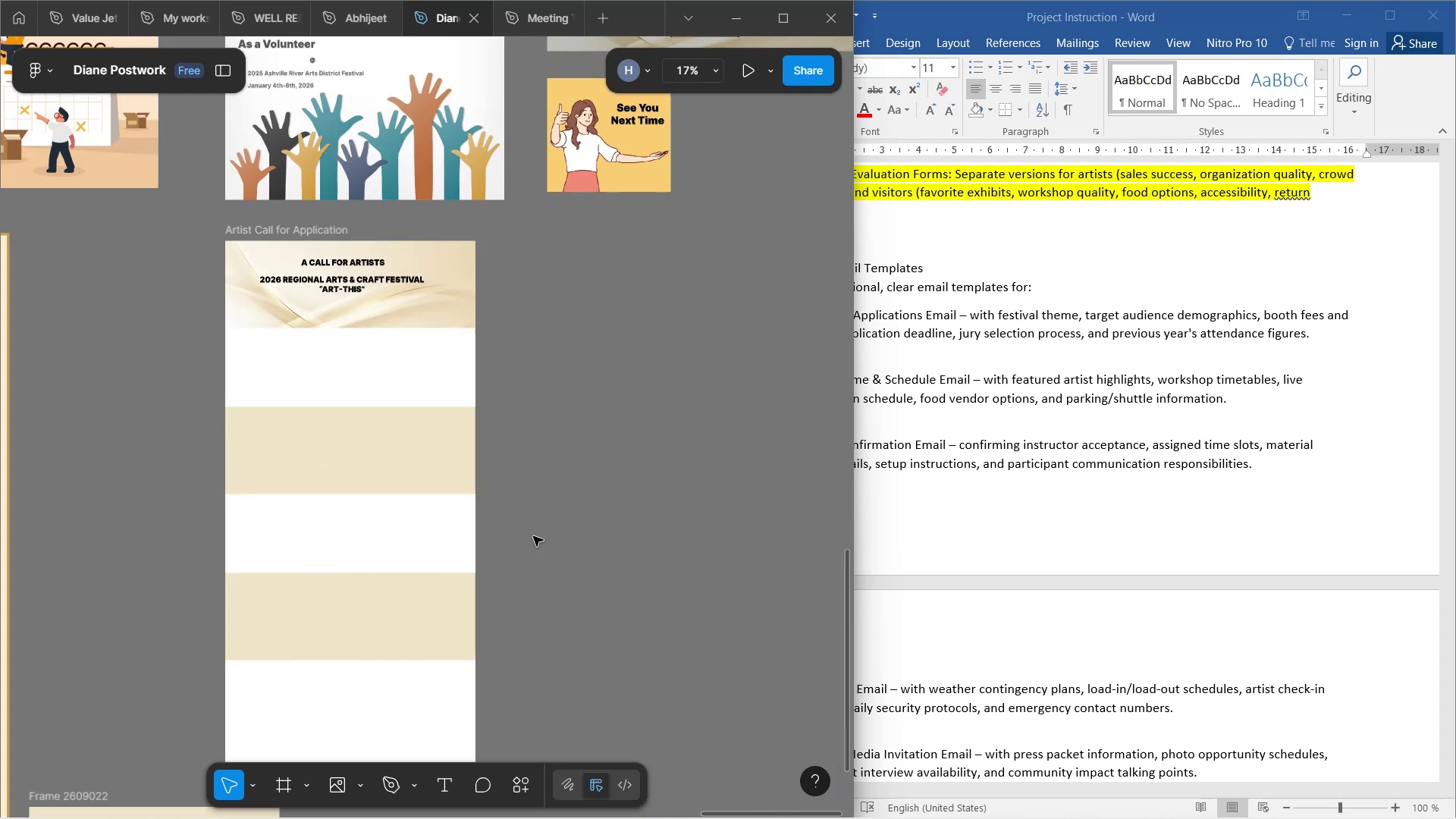 
hold_key(key=Space, duration=1.52)
 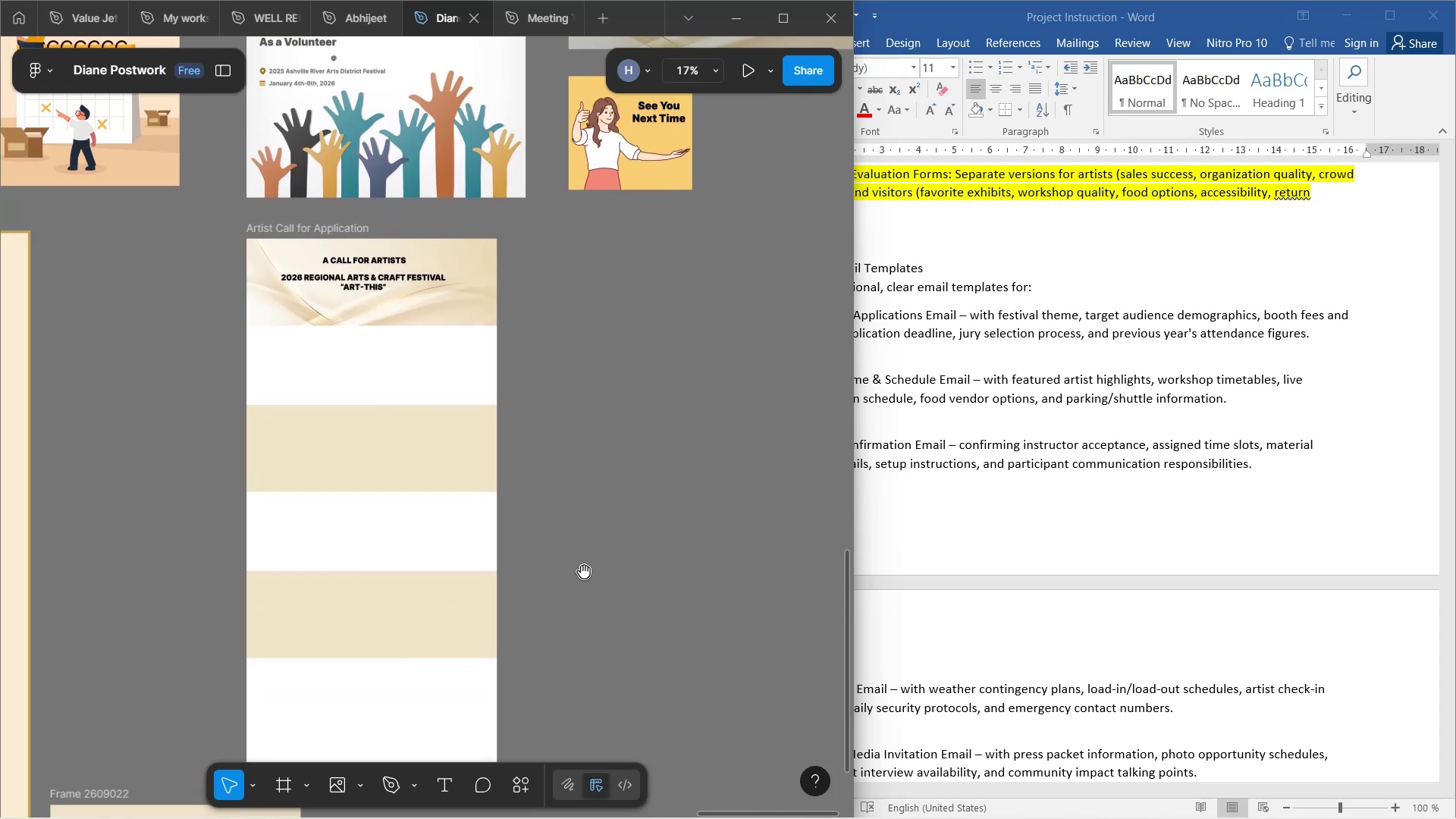 
left_click_drag(start_coordinate=[561, 560], to_coordinate=[582, 559])
 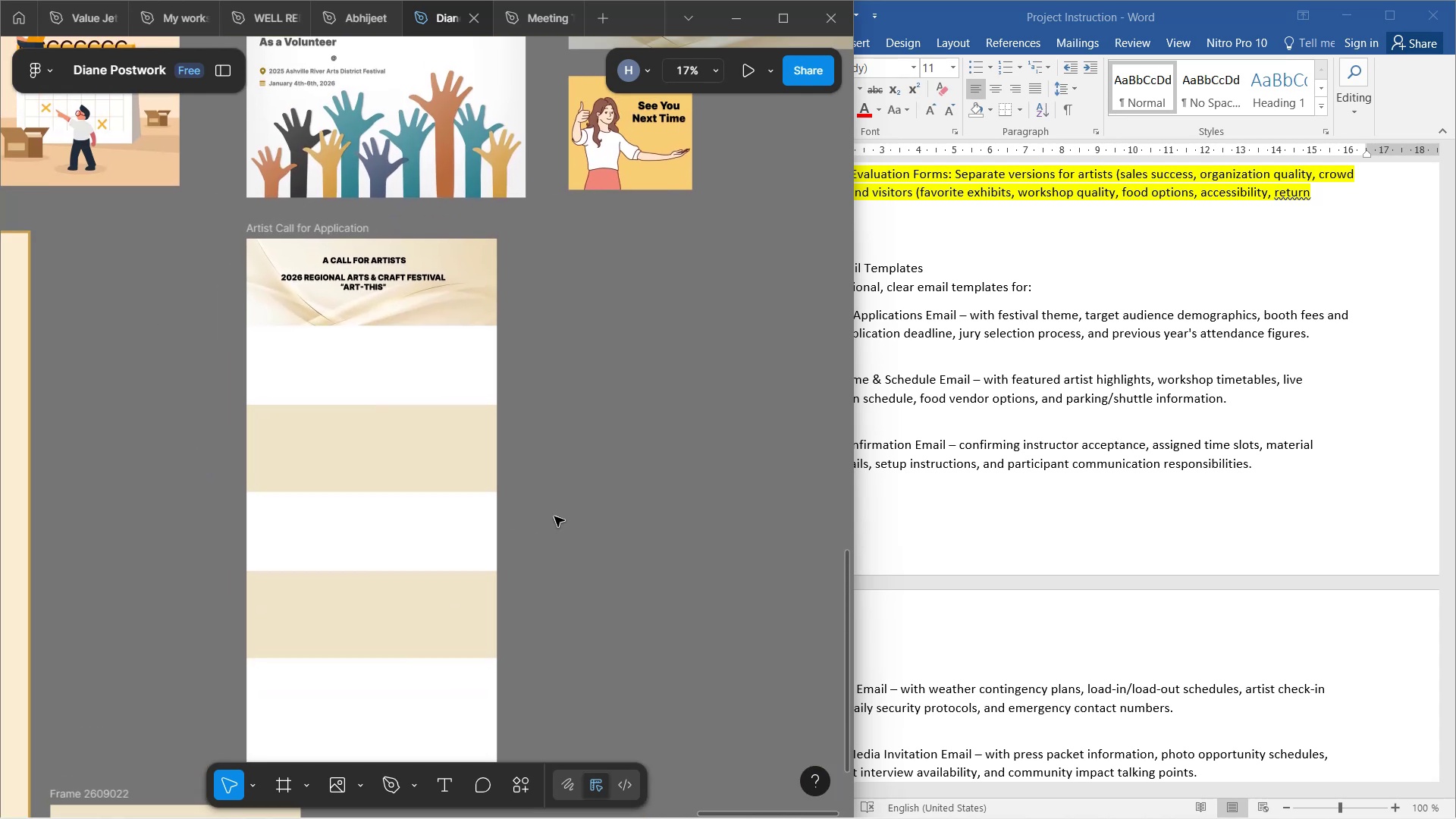 
hold_key(key=Space, duration=0.41)
 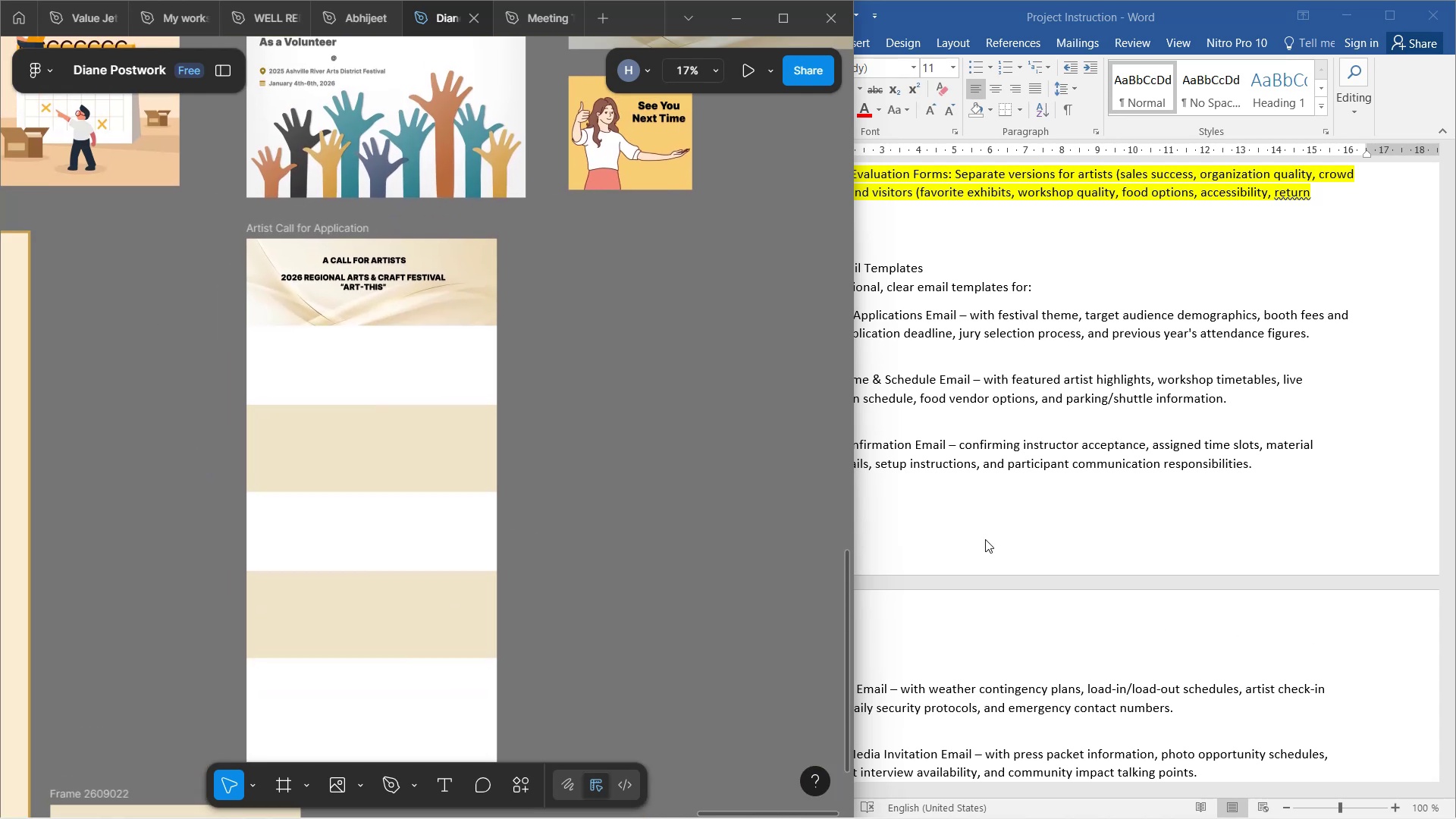 
left_click([993, 497])
 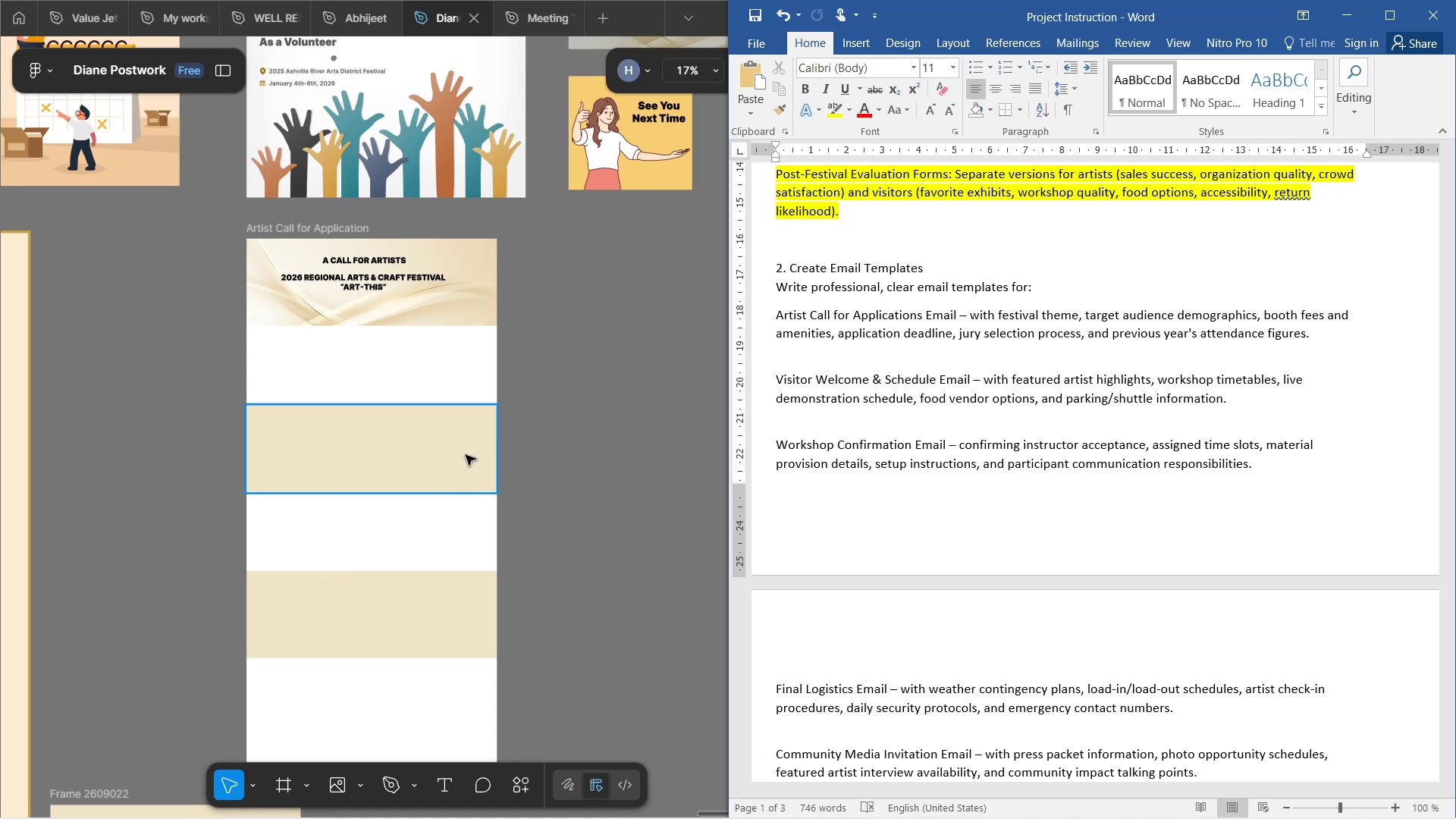 
left_click([855, 324])
 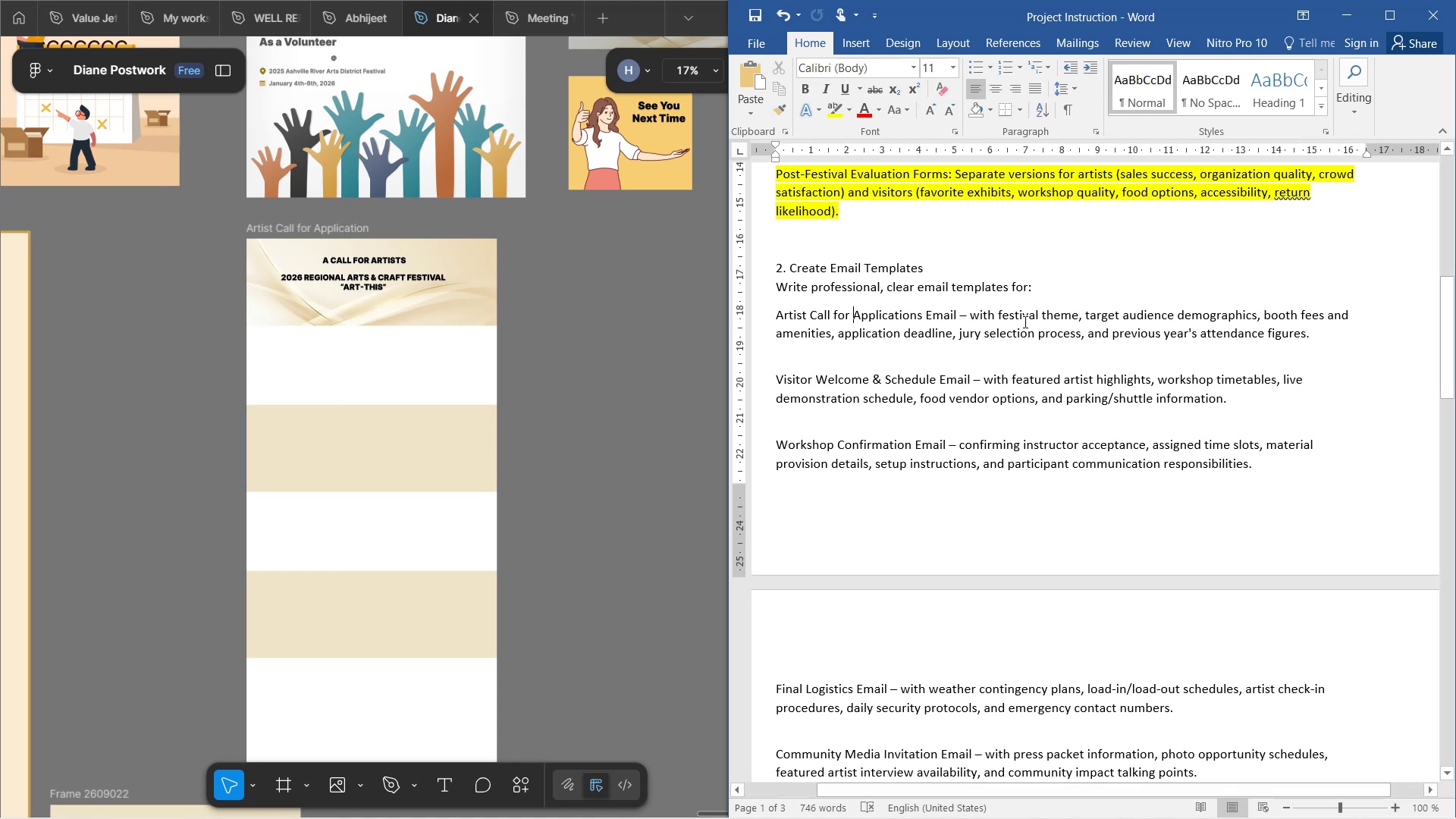 
left_click([1024, 322])
 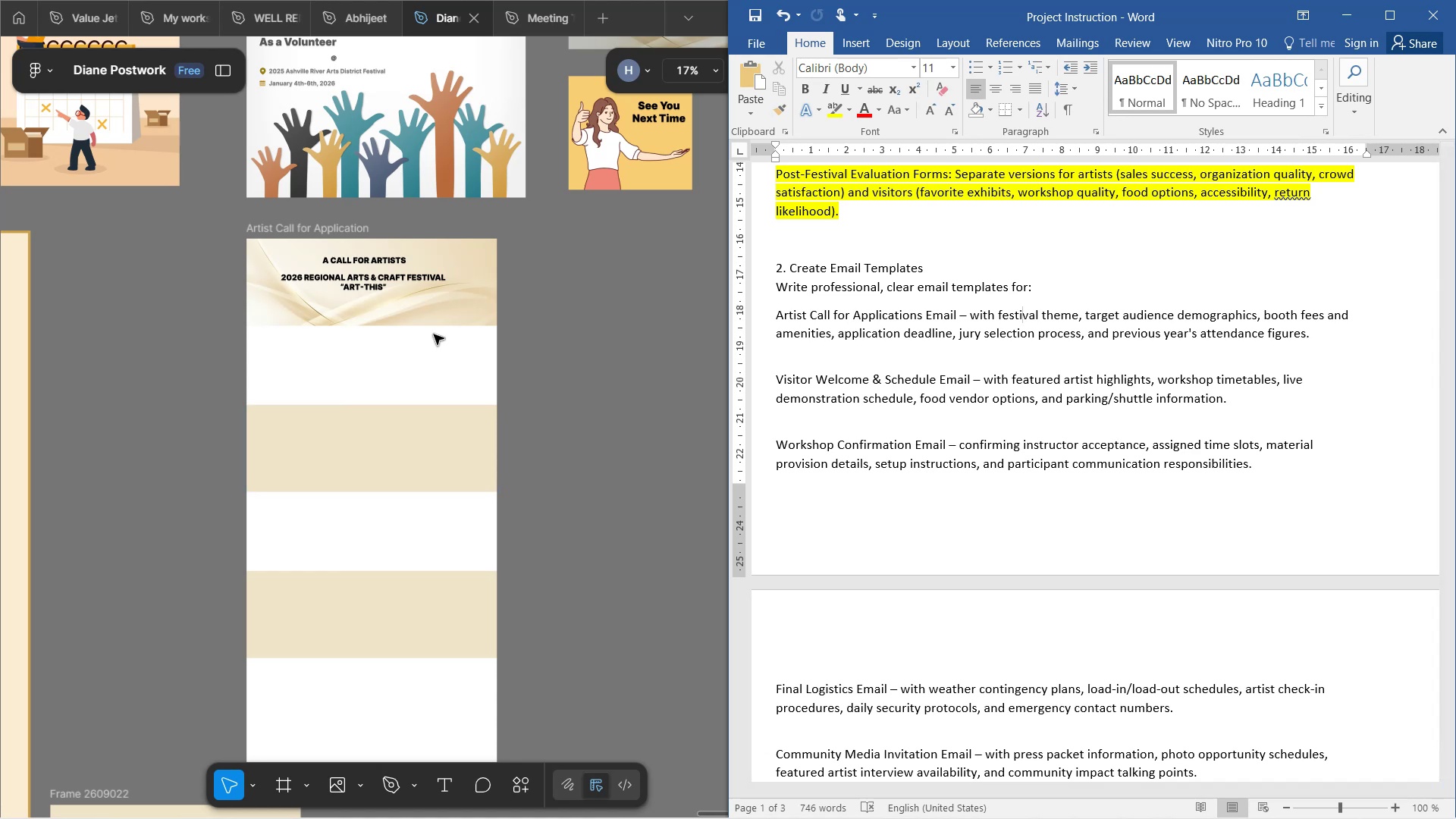 
left_click([403, 306])
 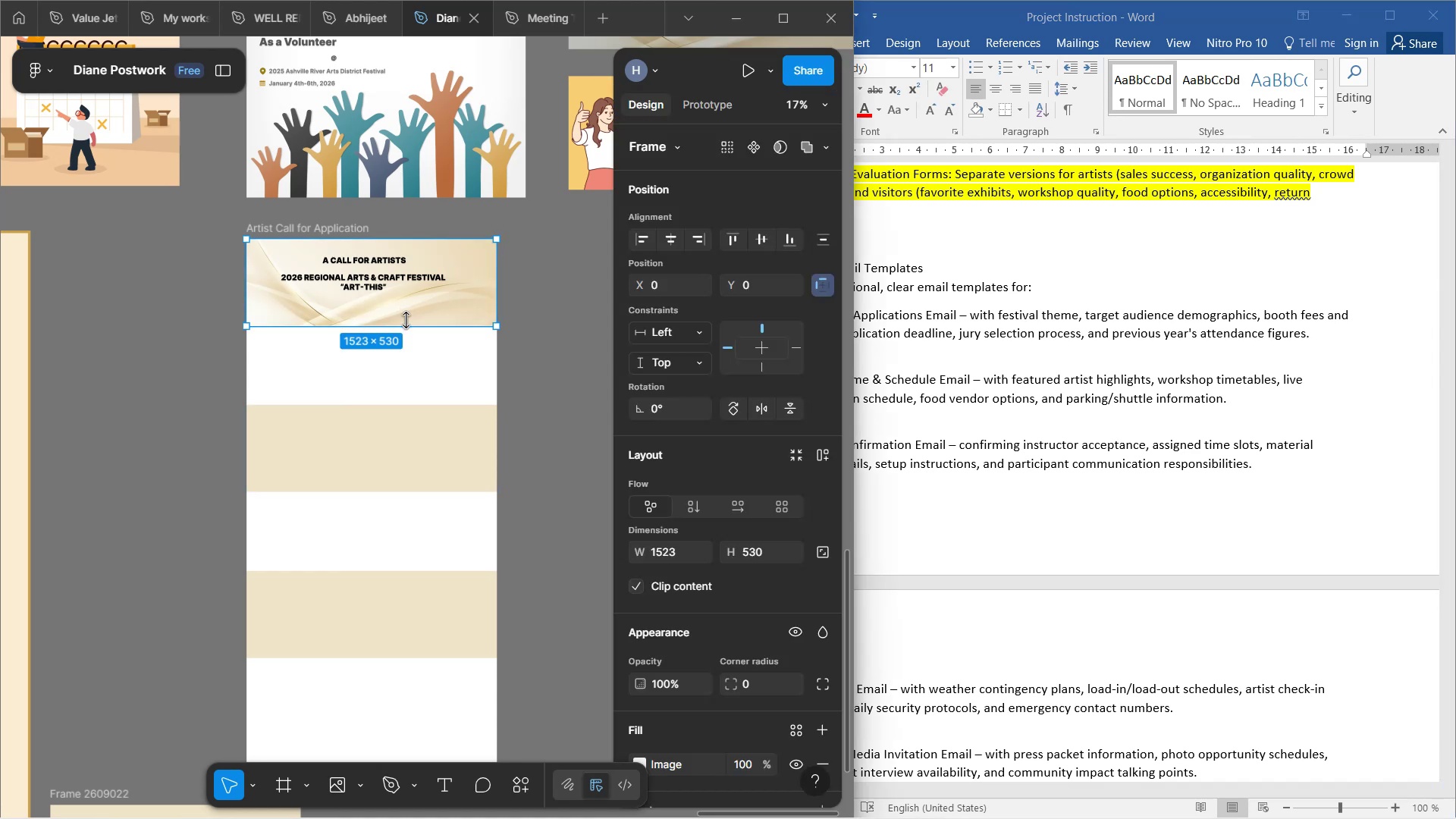 
hold_key(key=ControlLeft, duration=1.57)
scroll: coordinate [406, 320], scroll_direction: up, amount: 2.0
 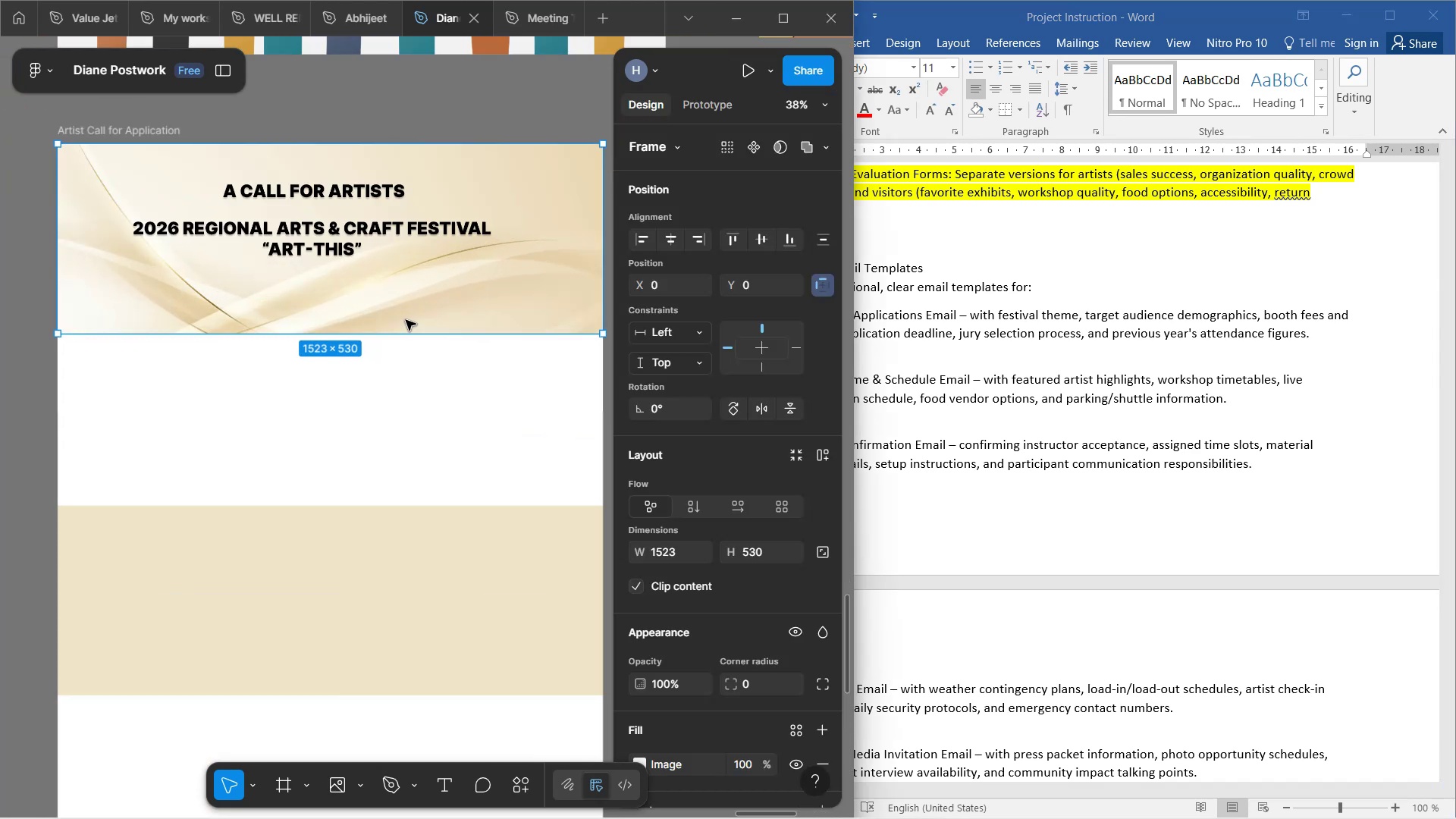 
hold_key(key=ControlLeft, duration=1.15)
 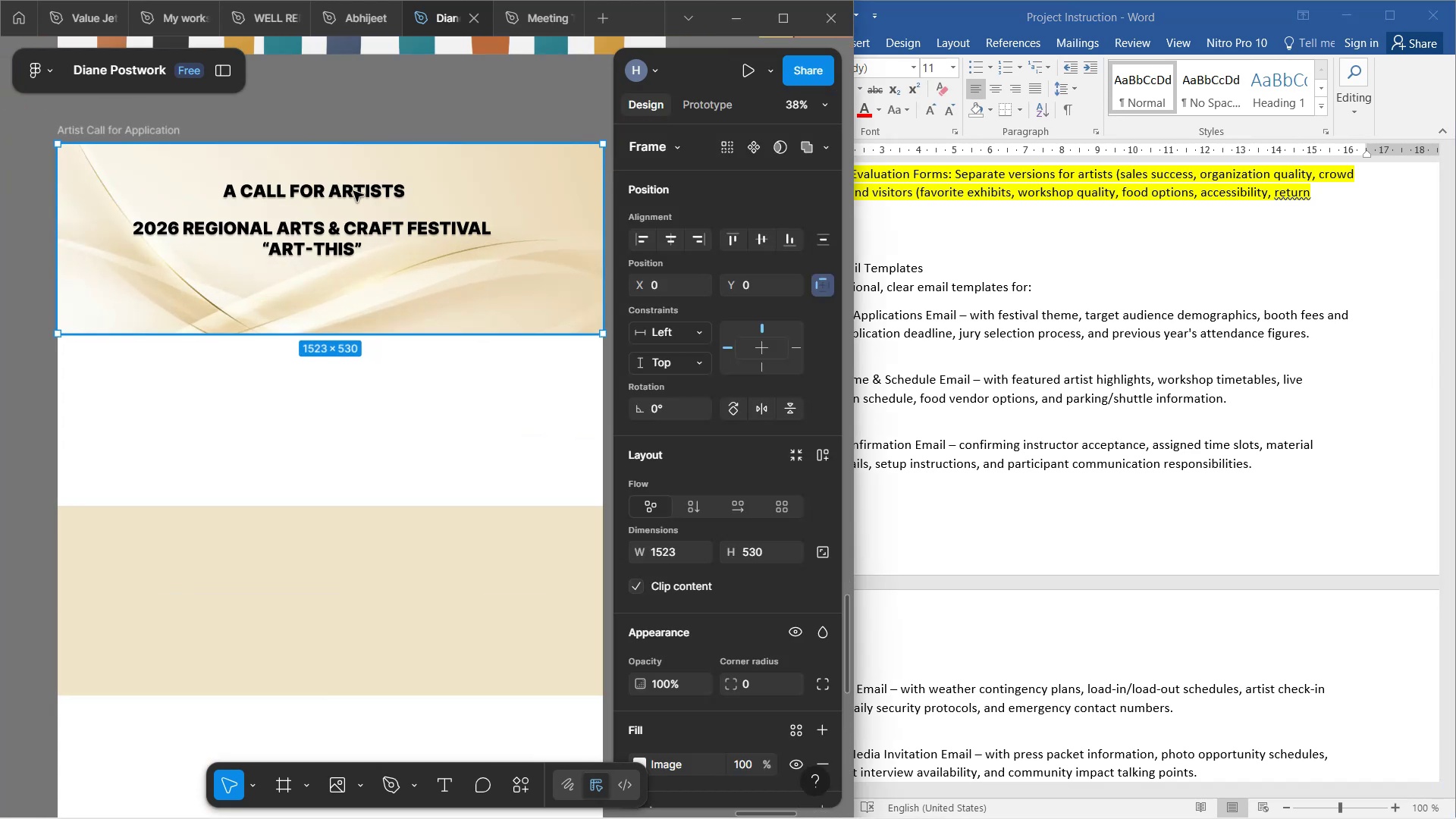 
double_click([353, 191])
 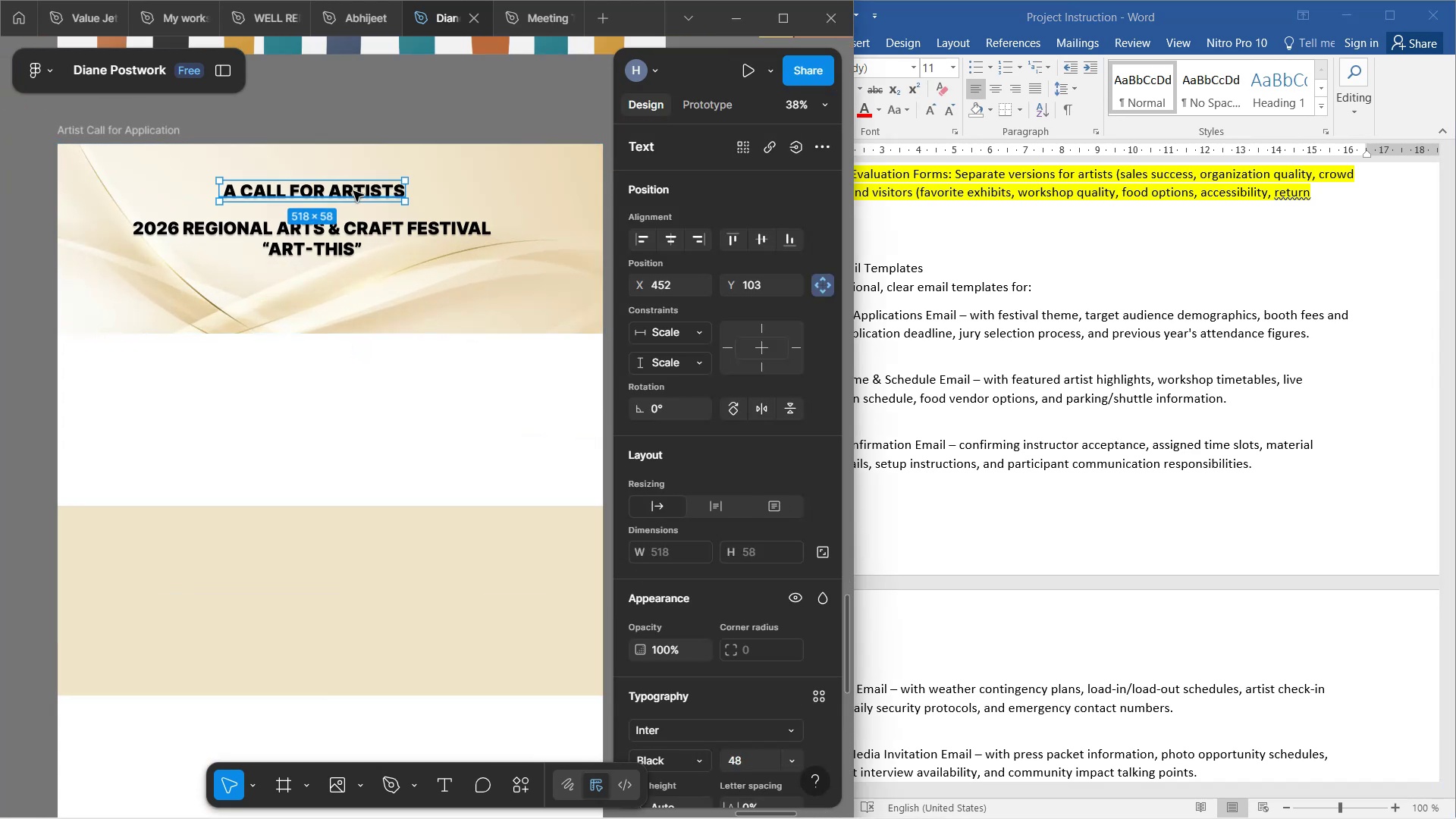 
left_click_drag(start_coordinate=[353, 191], to_coordinate=[340, 266])
 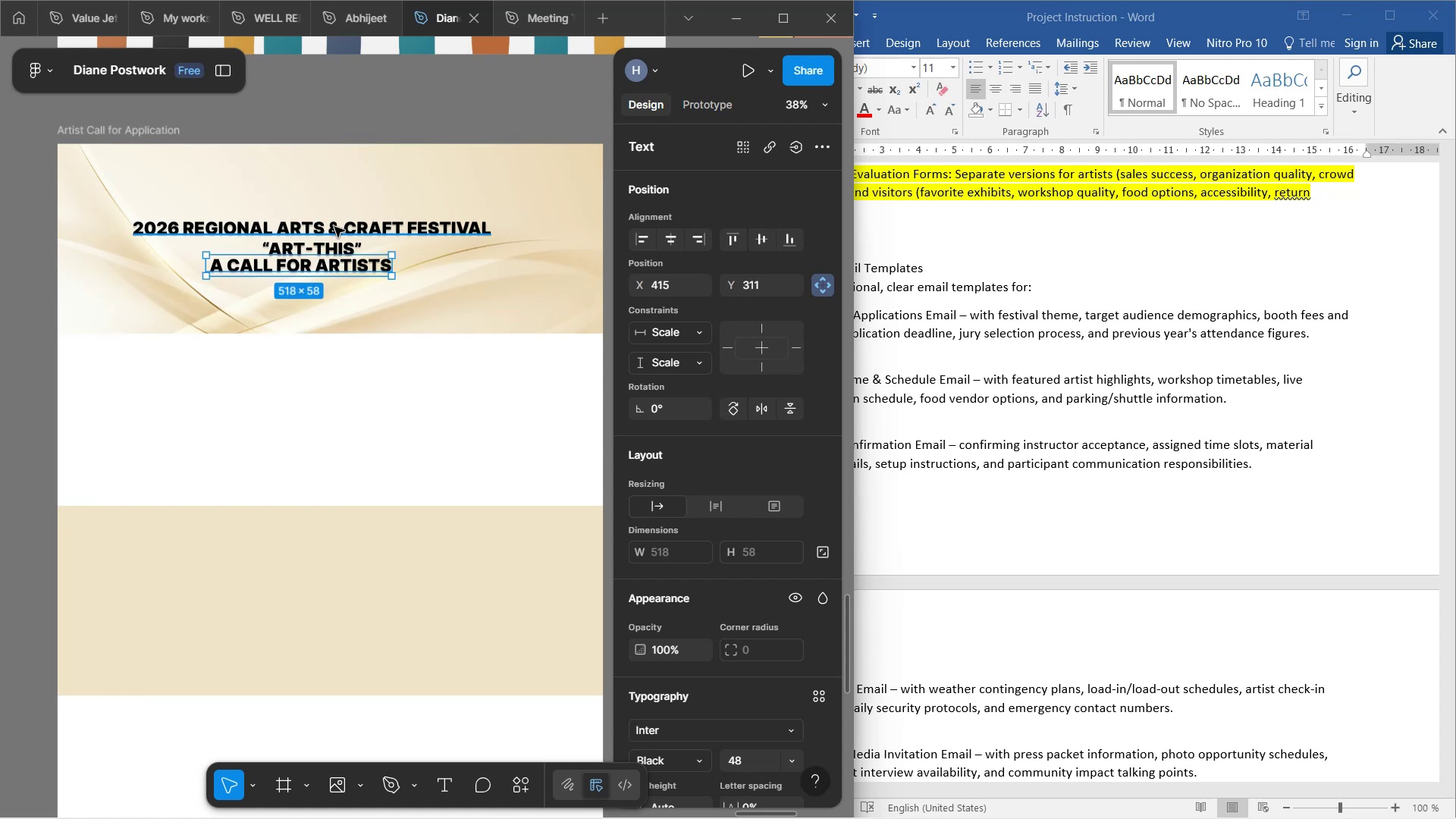 
left_click([334, 224])
 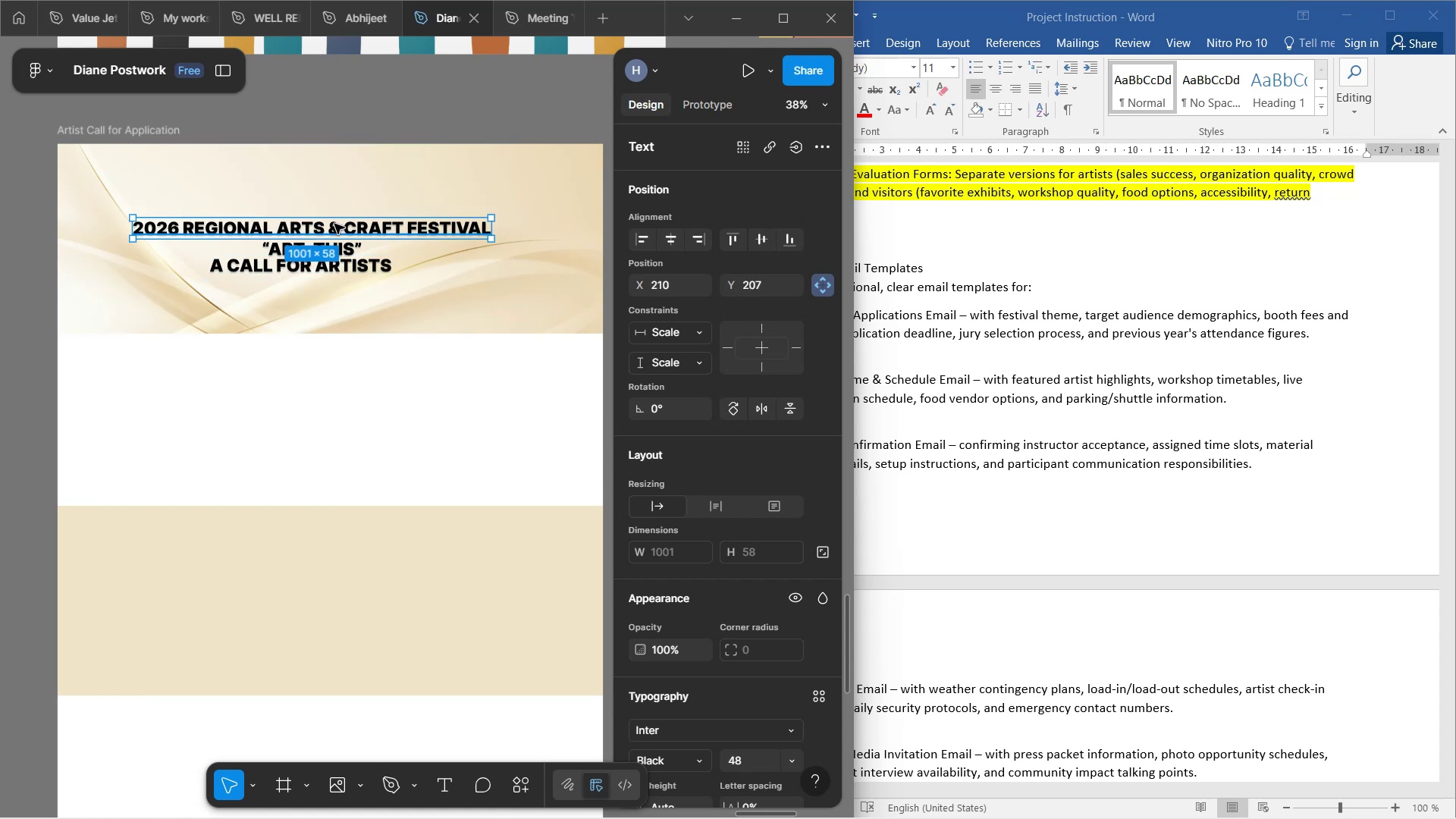 
left_click_drag(start_coordinate=[334, 224], to_coordinate=[380, 177])
 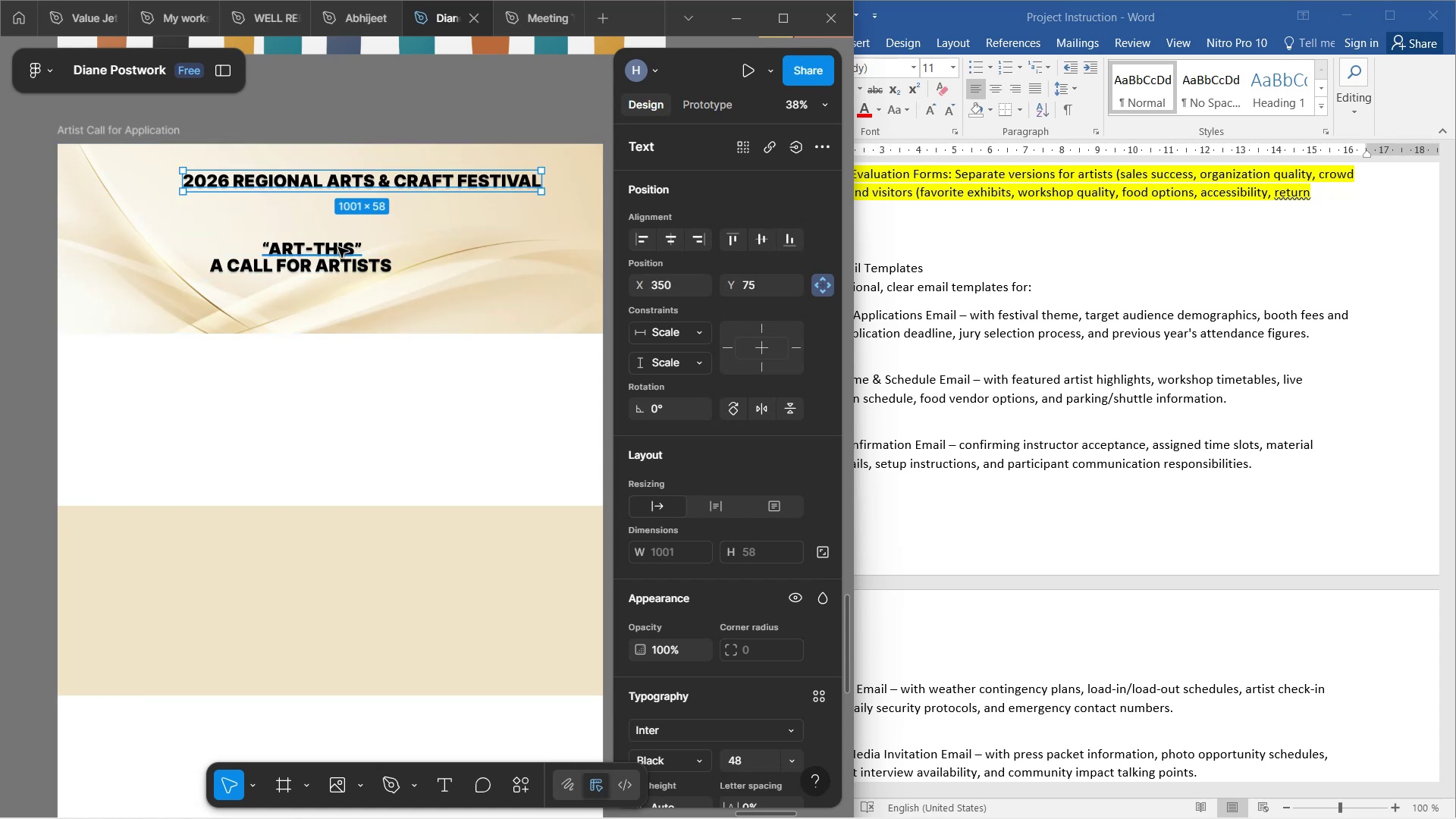 
left_click([335, 247])
 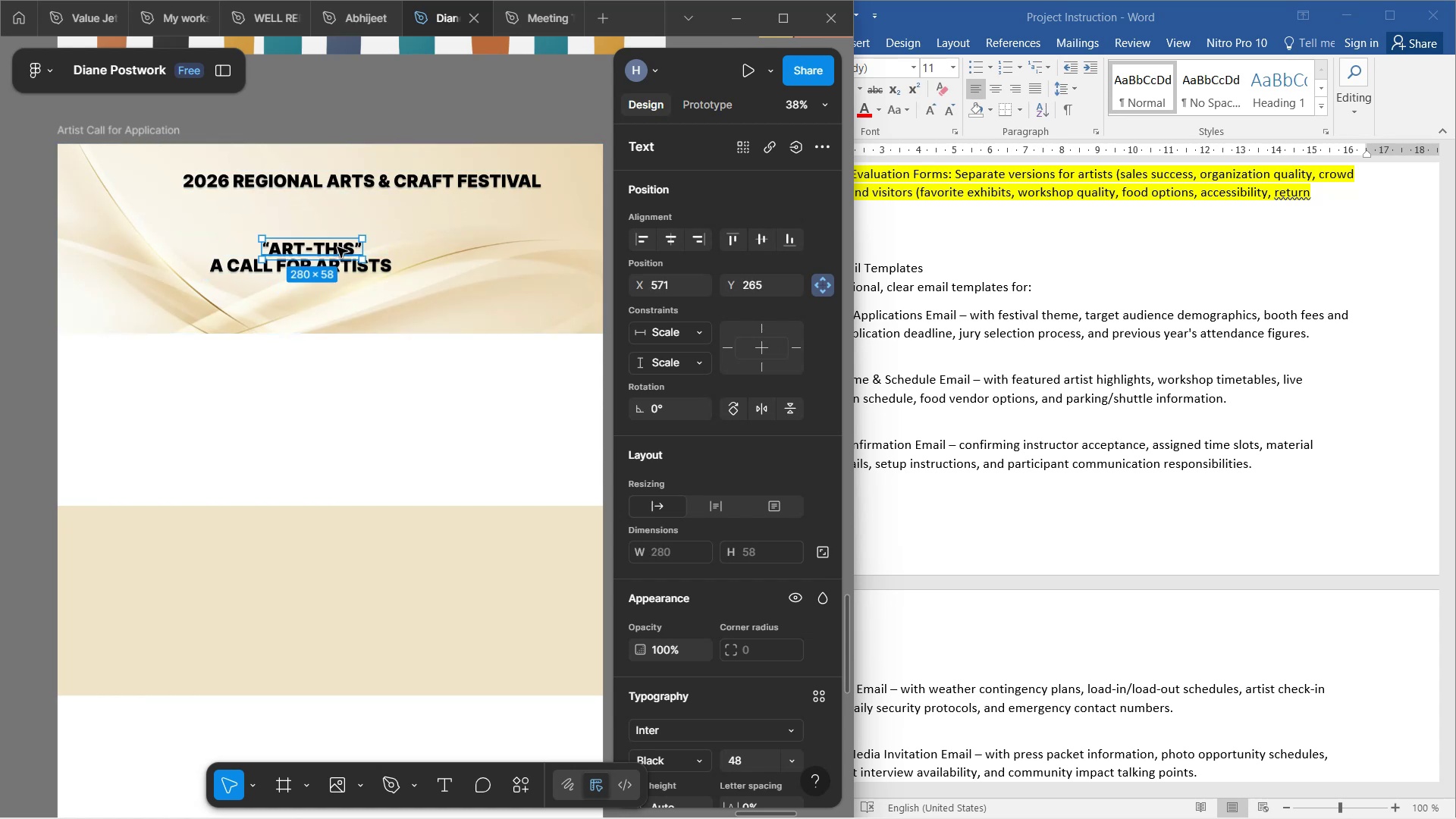 
left_click_drag(start_coordinate=[336, 247], to_coordinate=[375, 222])
 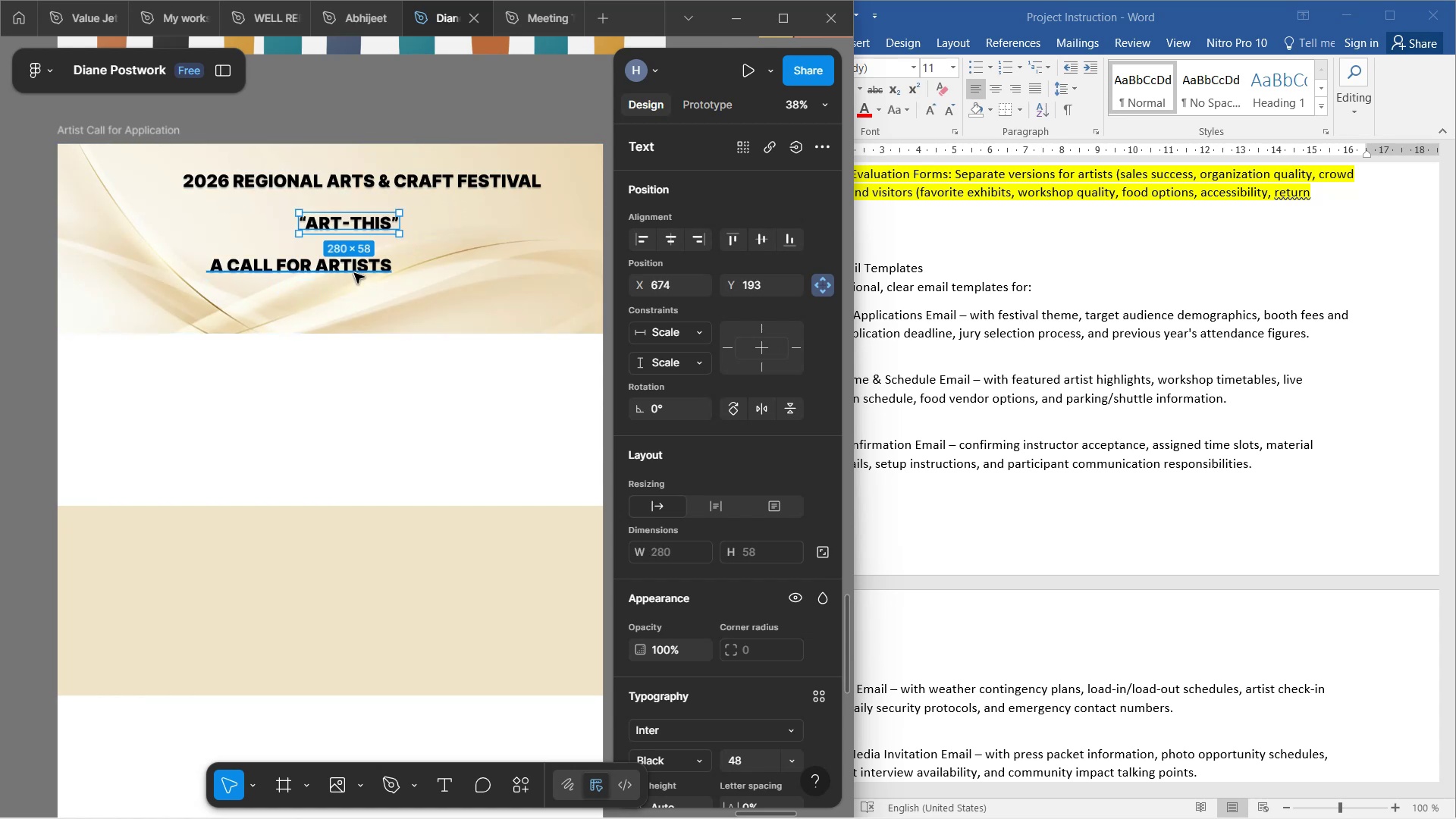 
left_click([354, 271])
 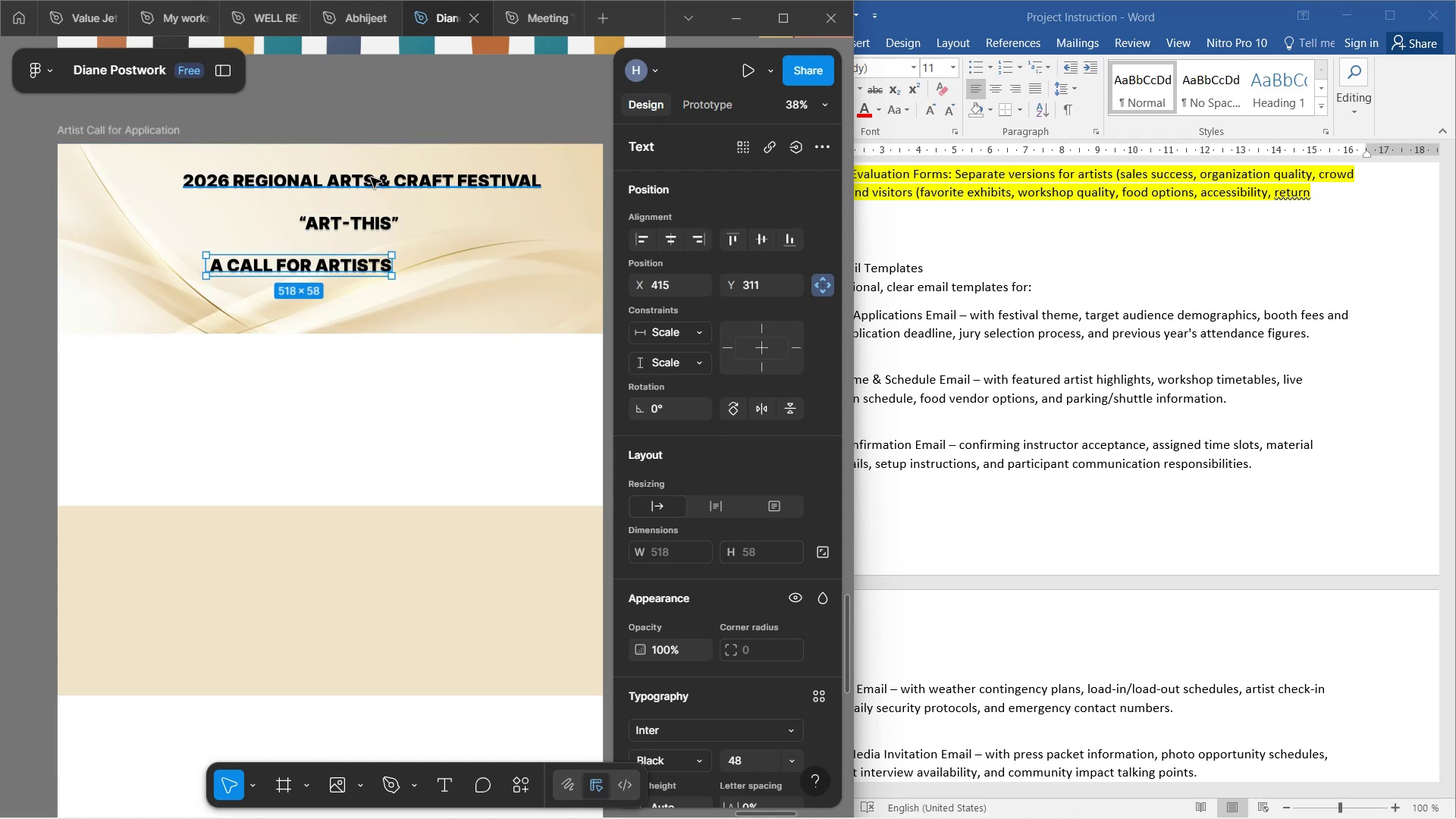 
left_click_drag(start_coordinate=[342, 266], to_coordinate=[395, 272])
 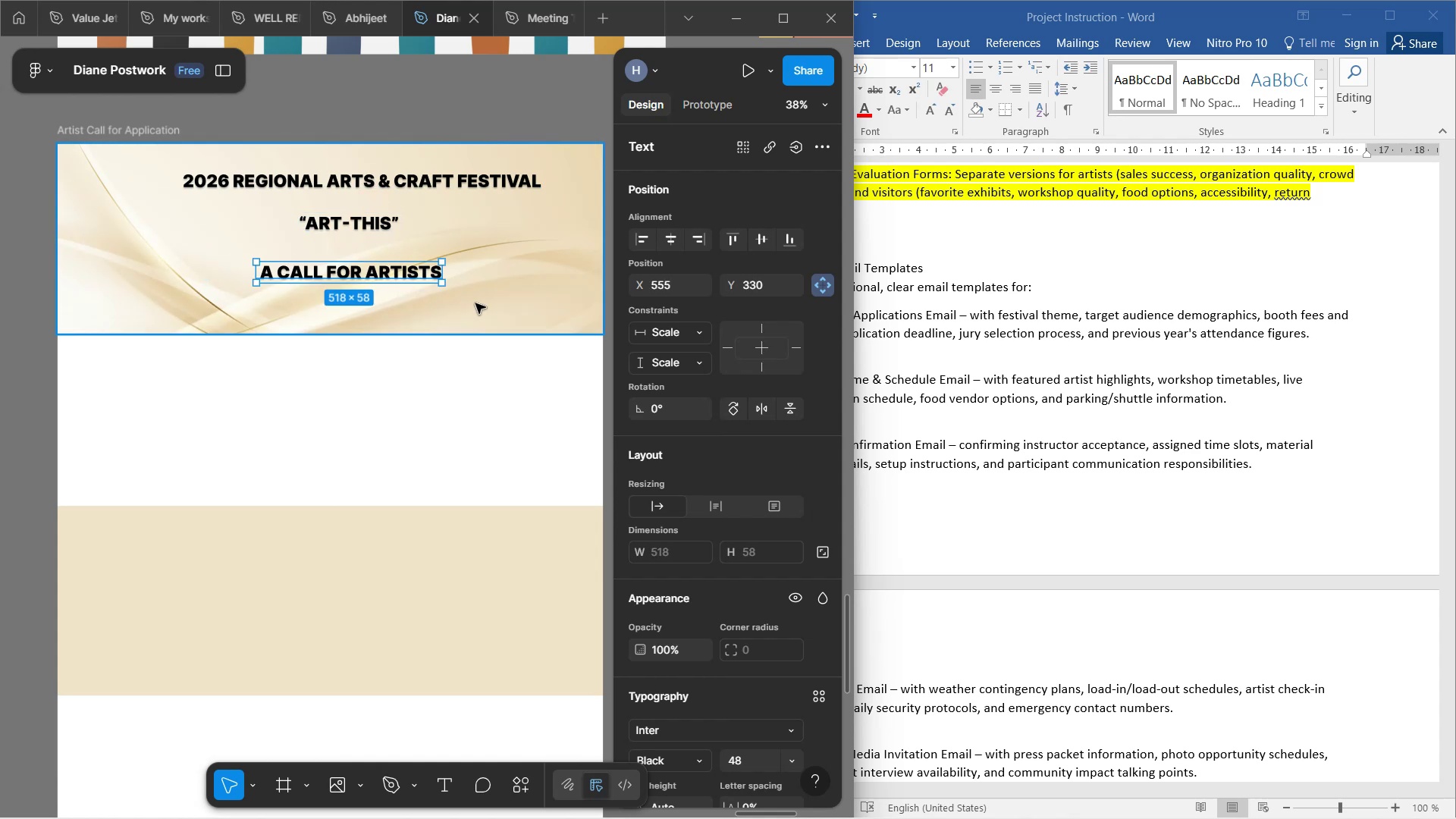 
left_click([487, 309])
 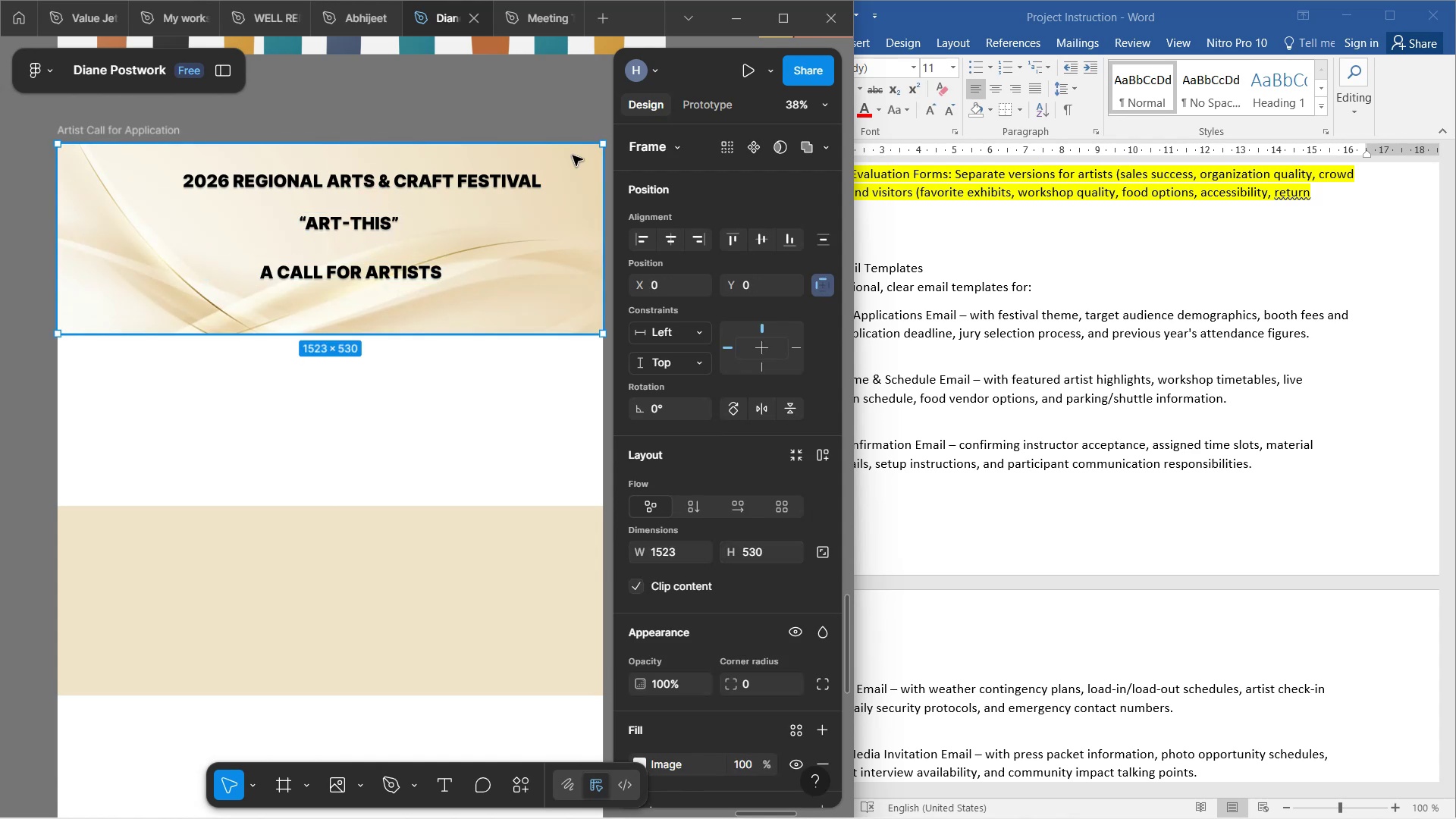 
left_click([540, 128])
 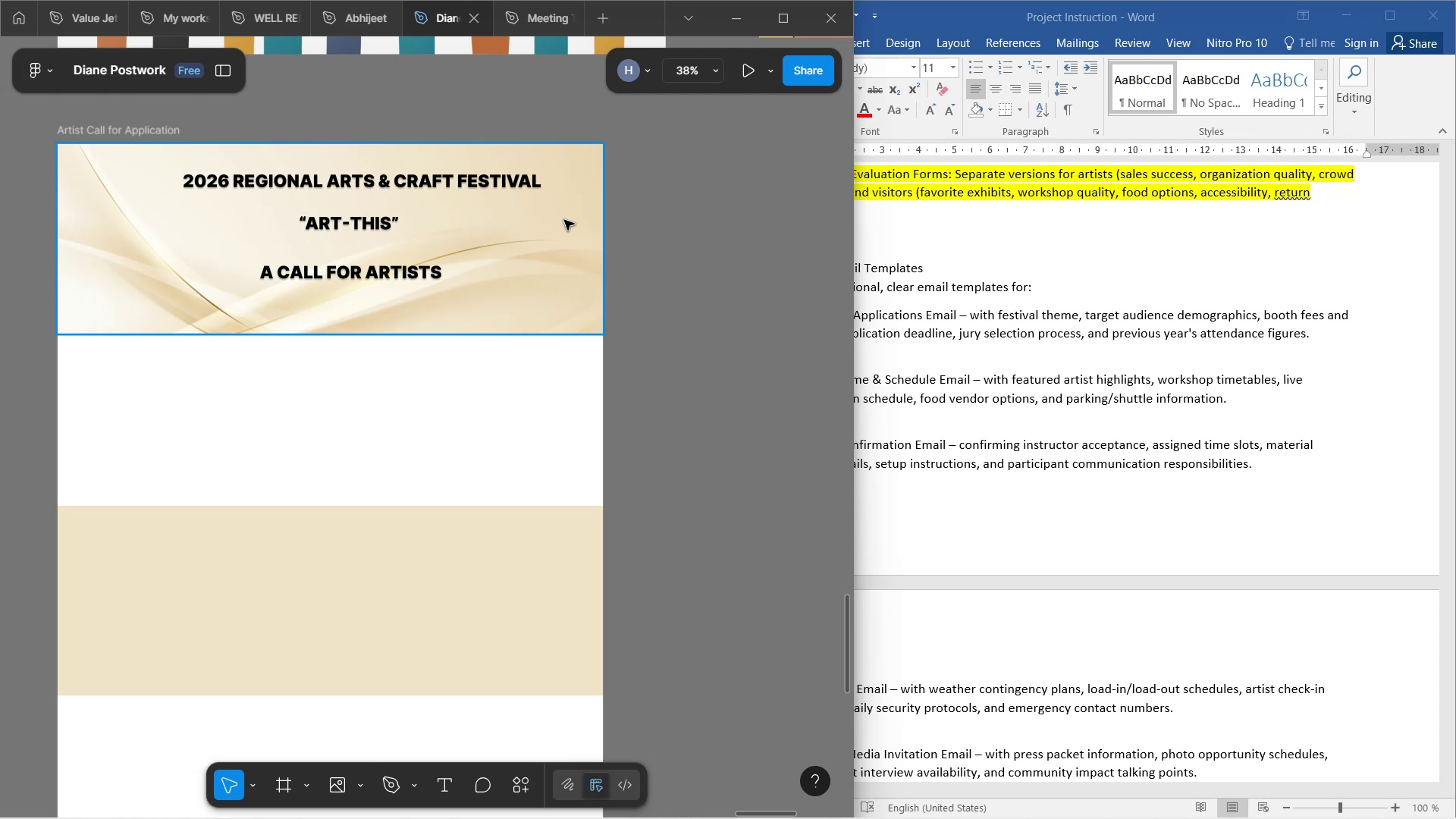 
hold_key(key=ControlLeft, duration=1.09)
scroll: coordinate [548, 232], scroll_direction: down, amount: 5.0
 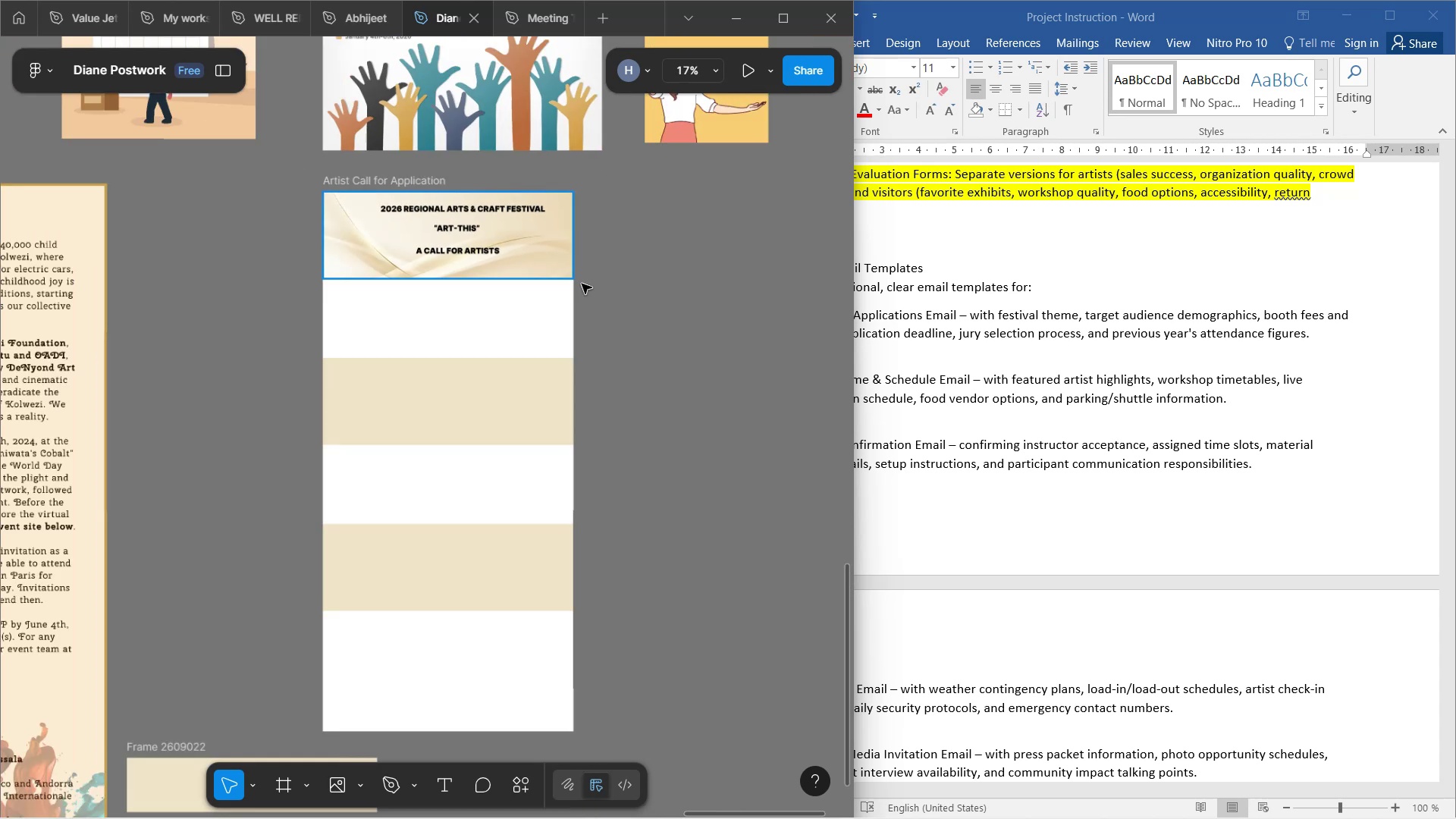 
scroll: coordinate [583, 291], scroll_direction: up, amount: 5.0
 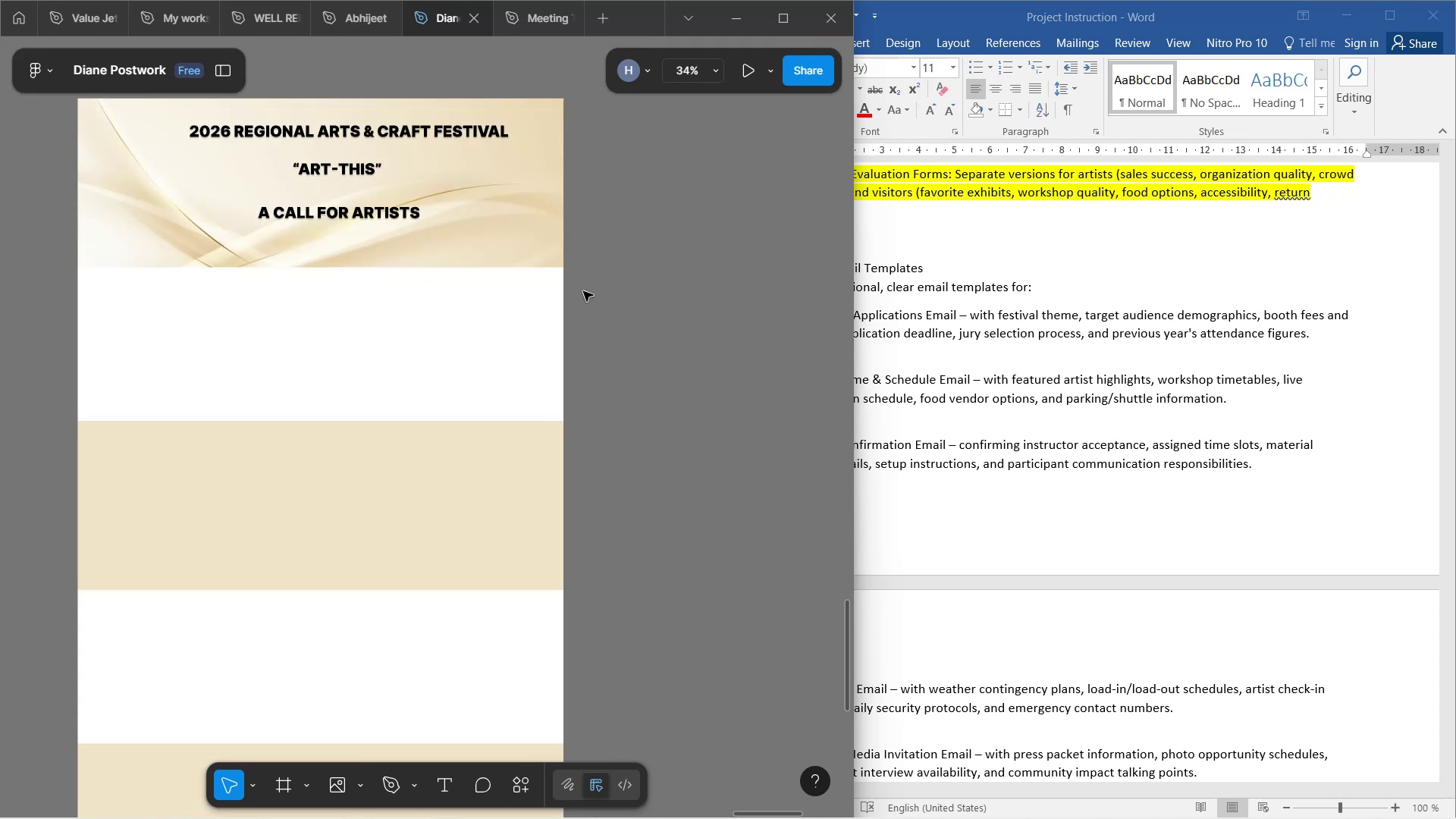 
hold_key(key=ControlLeft, duration=1.17)
scroll: coordinate [583, 291], scroll_direction: down, amount: 5.0
 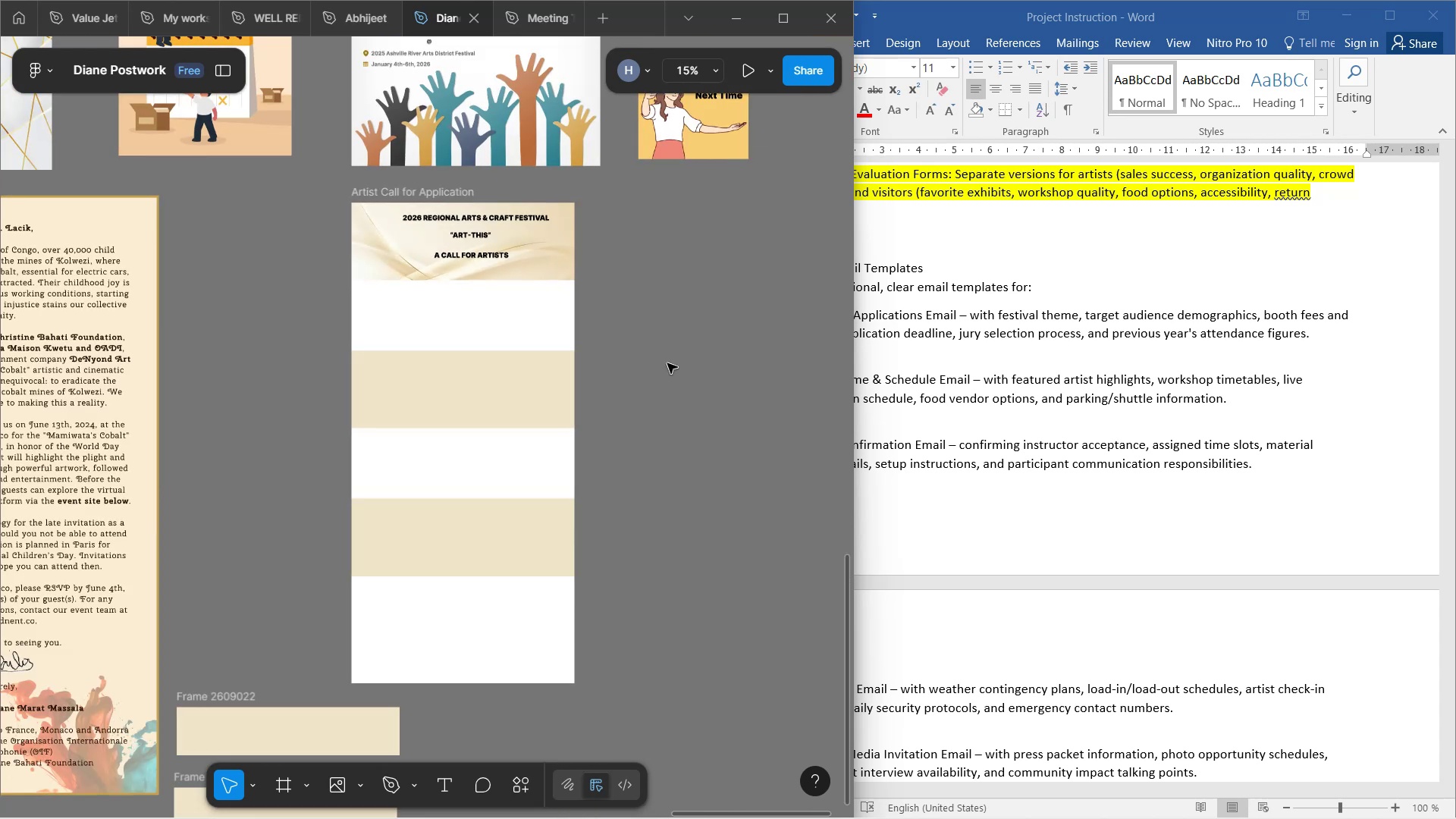 
scroll: coordinate [653, 358], scroll_direction: up, amount: 8.0
 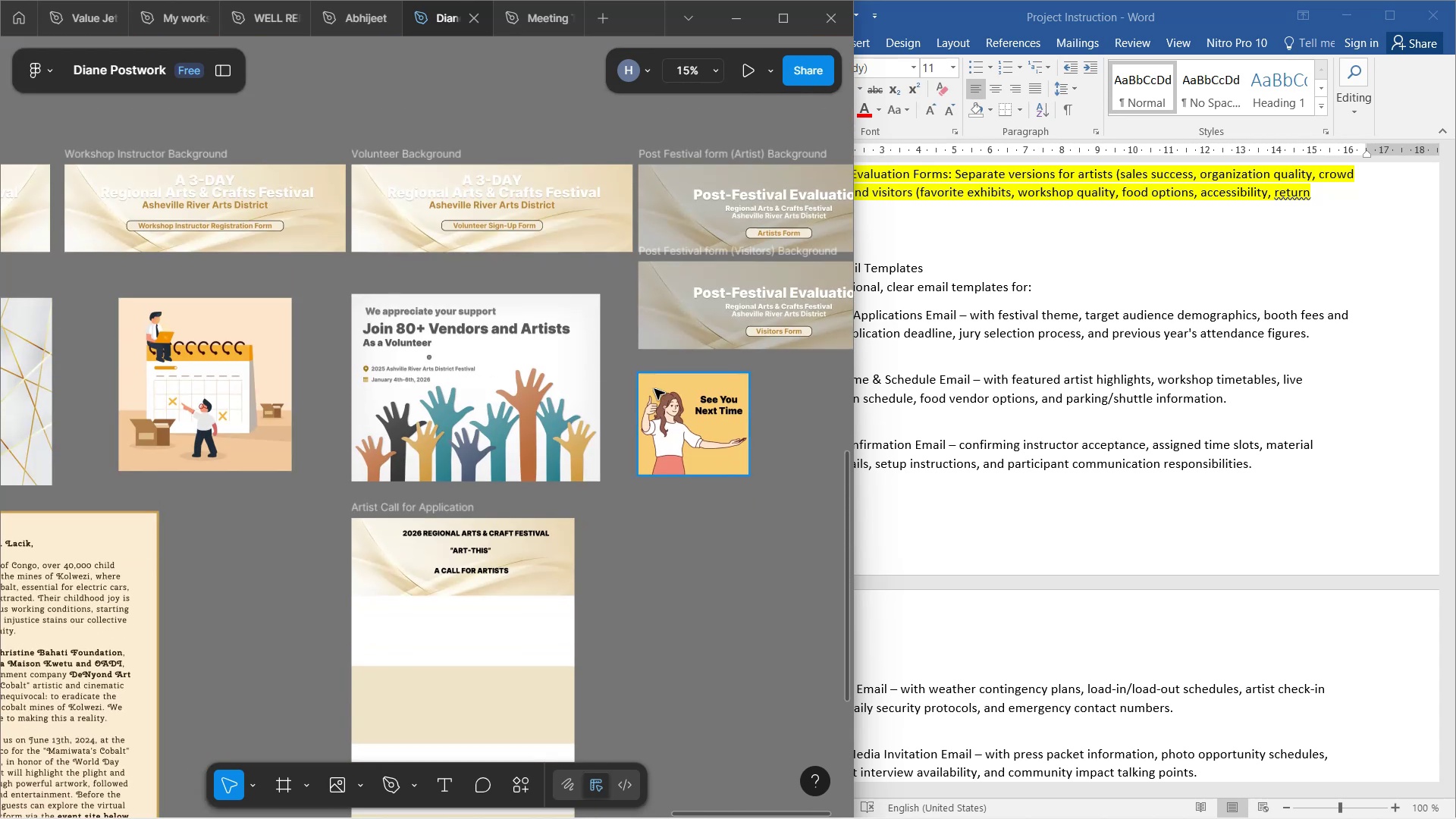 
hold_key(key=ShiftLeft, duration=1.51)
scroll: coordinate [570, 426], scroll_direction: up, amount: 7.0
 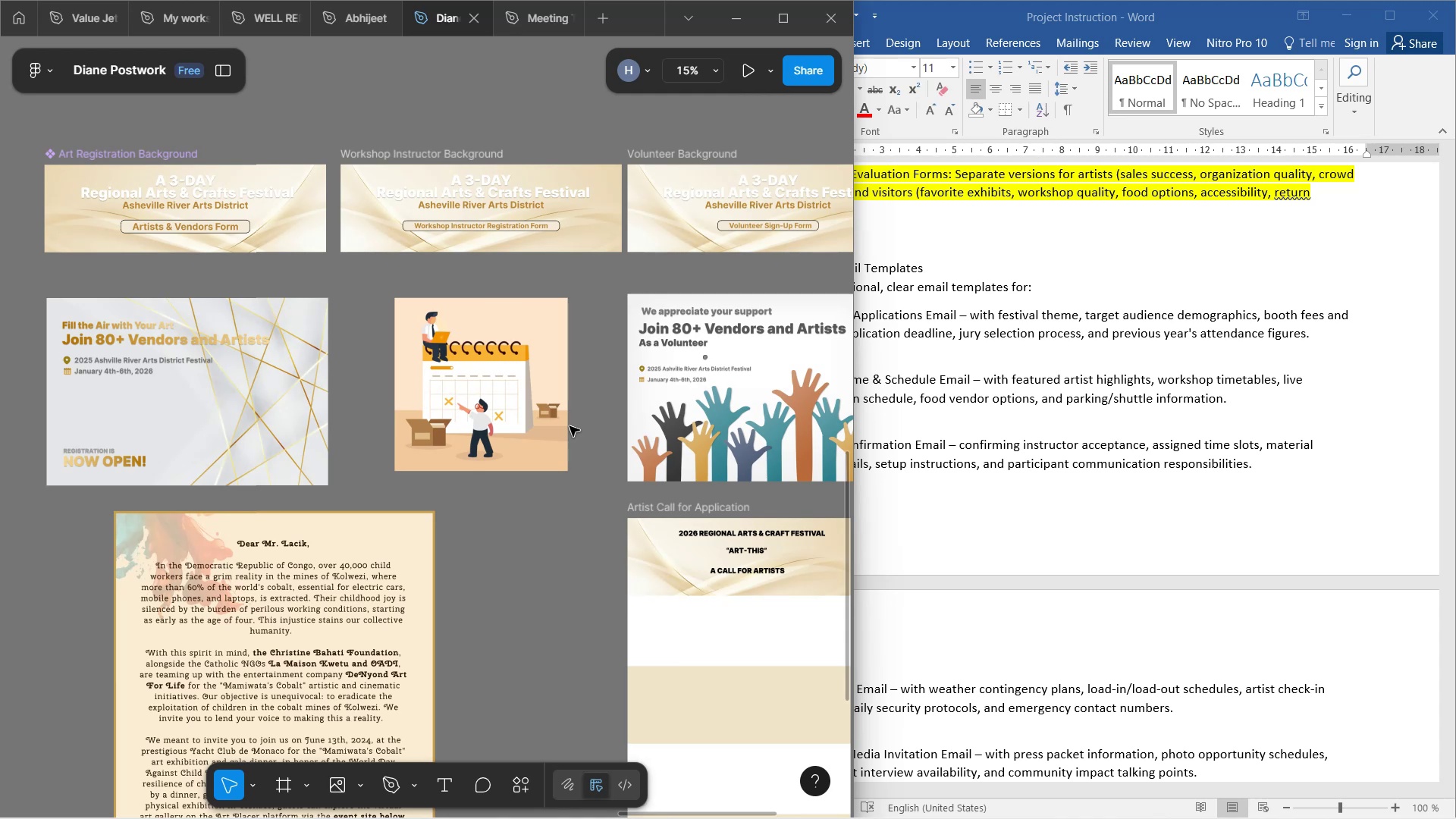 
hold_key(key=ShiftLeft, duration=1.5)
 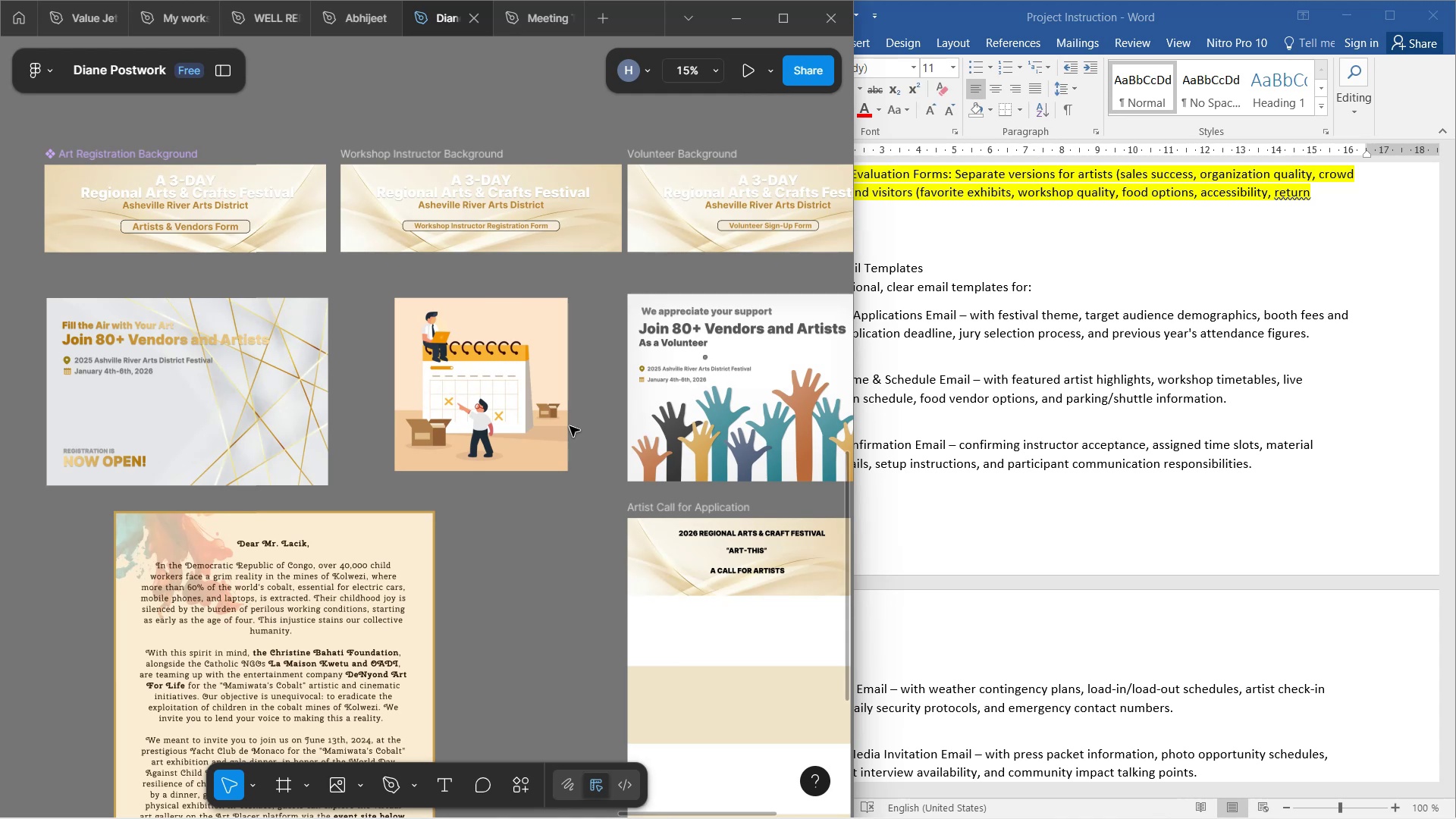 
hold_key(key=ShiftLeft, duration=0.69)
scroll: coordinate [570, 426], scroll_direction: down, amount: 5.0
 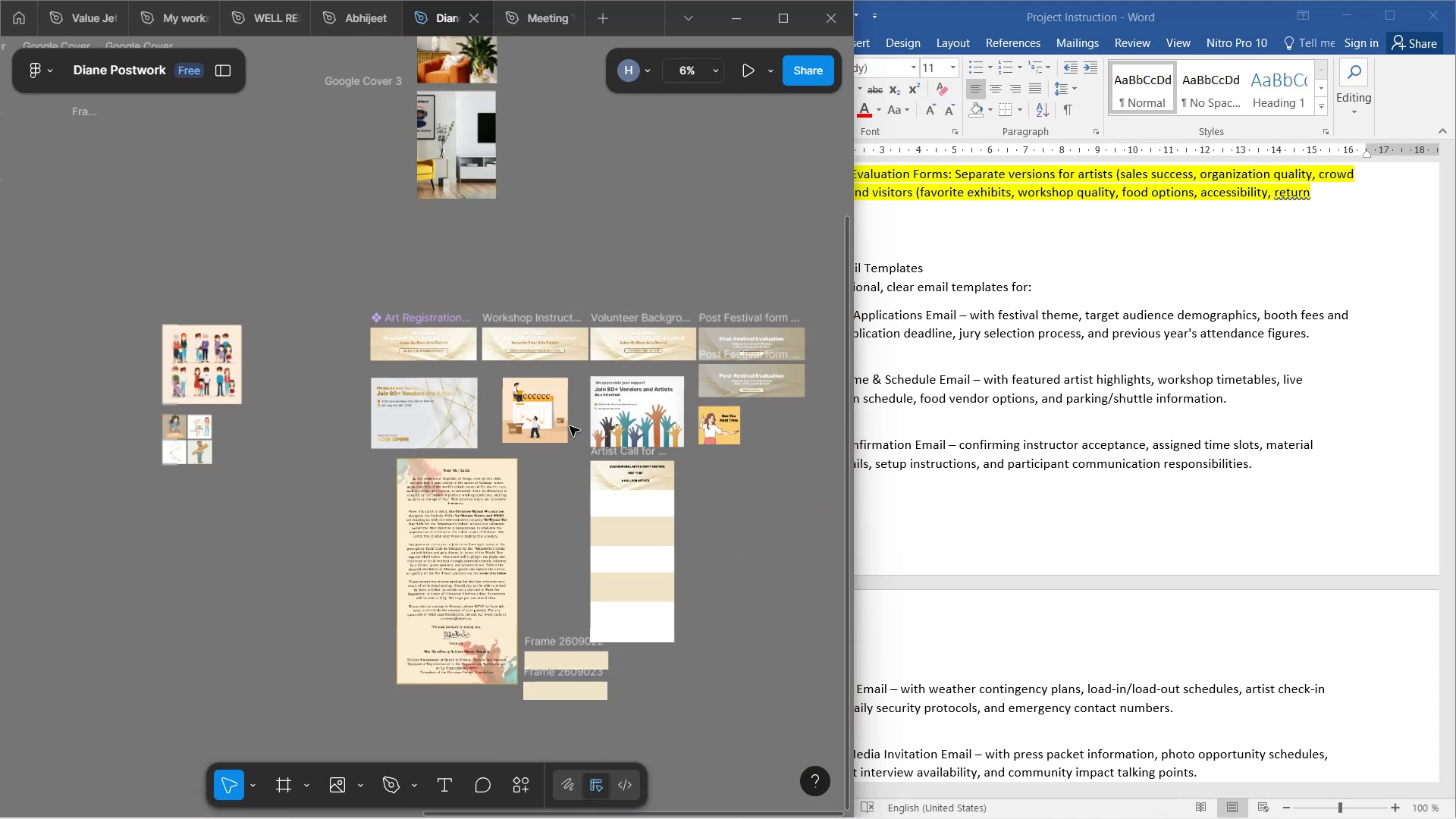 
hold_key(key=ControlLeft, duration=1.39)
 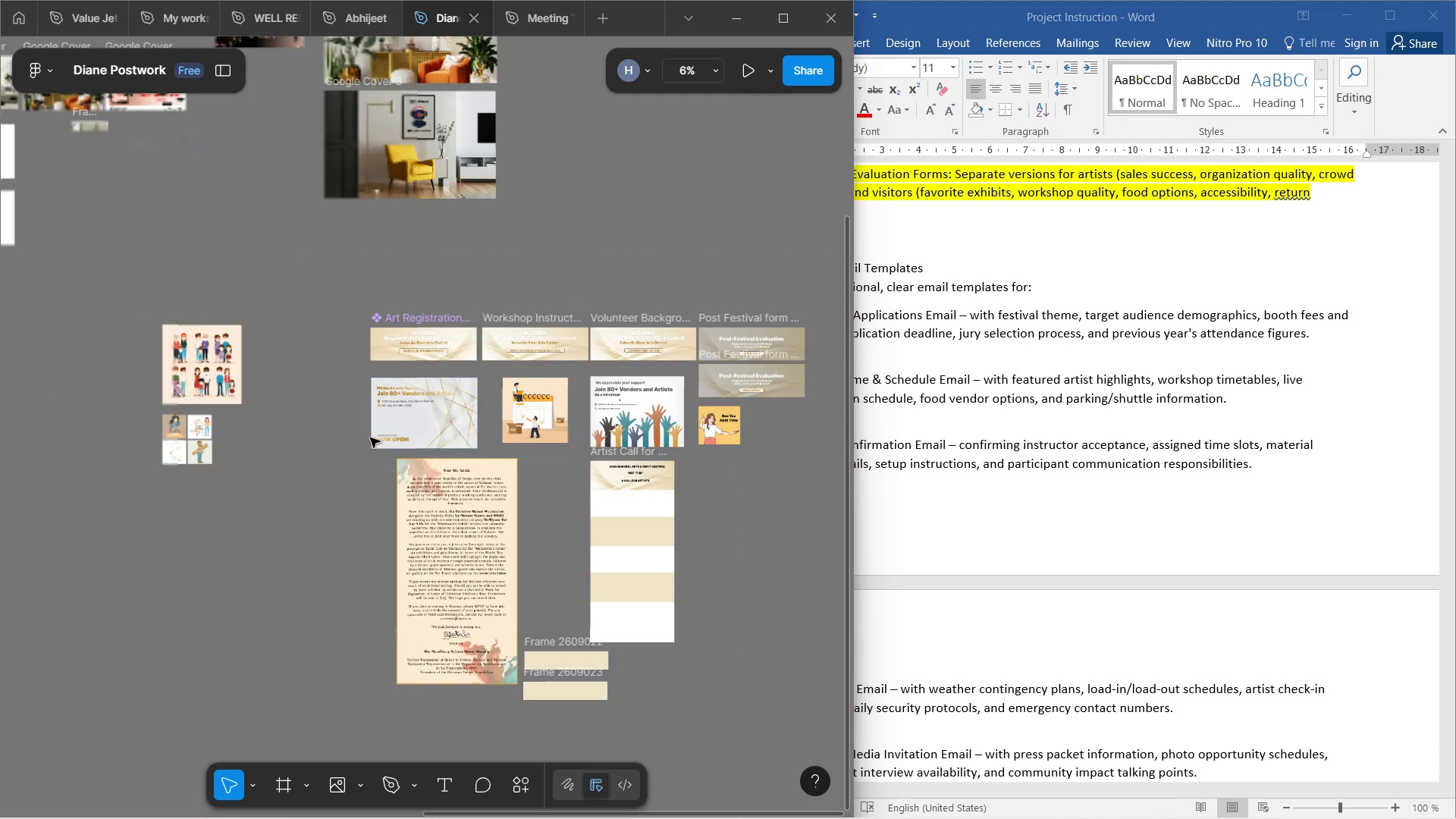 
hold_key(key=ControlLeft, duration=1.54)
scroll: coordinate [642, 502], scroll_direction: up, amount: 3.0
 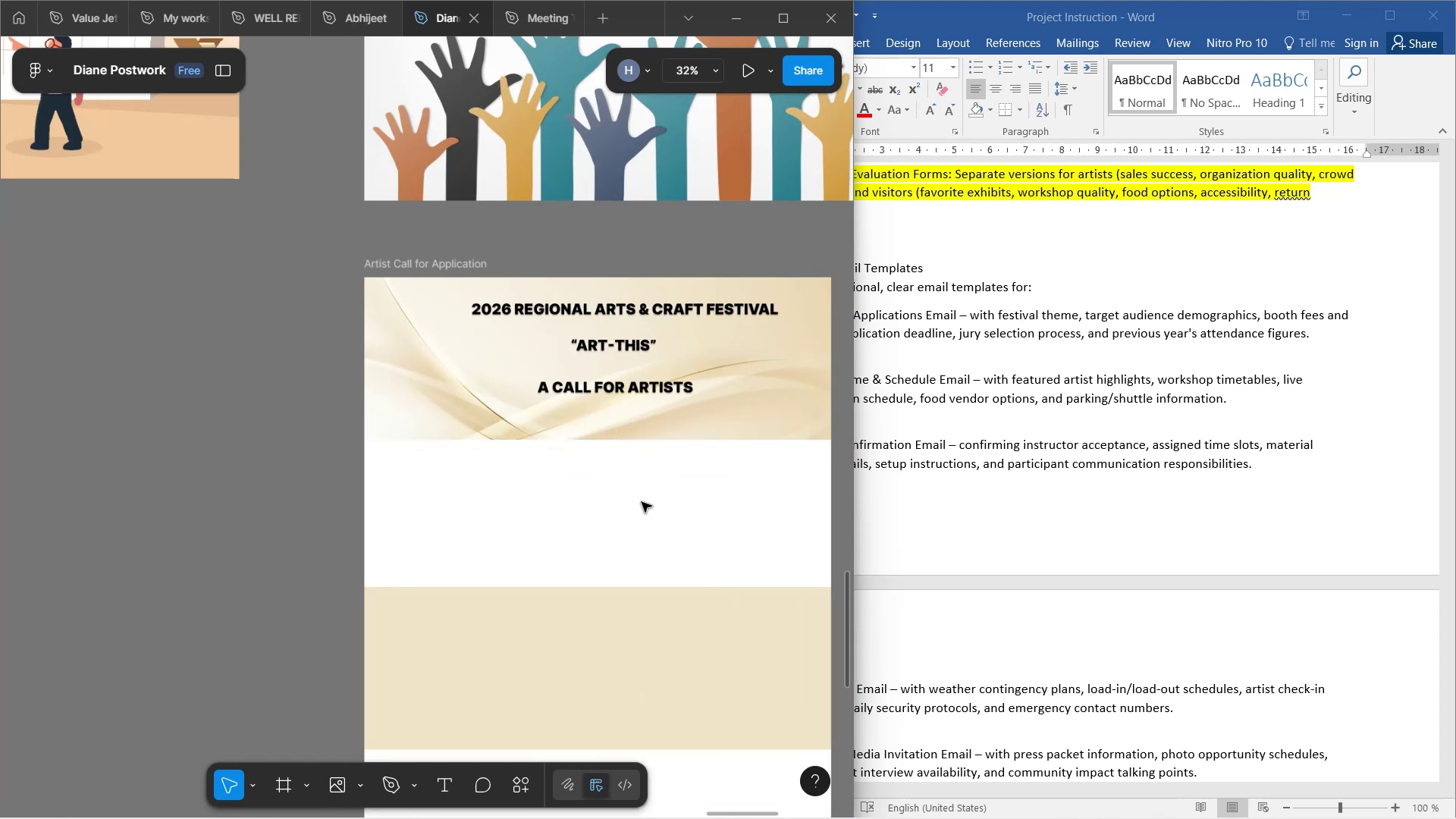 
hold_key(key=ControlLeft, duration=1.6)
 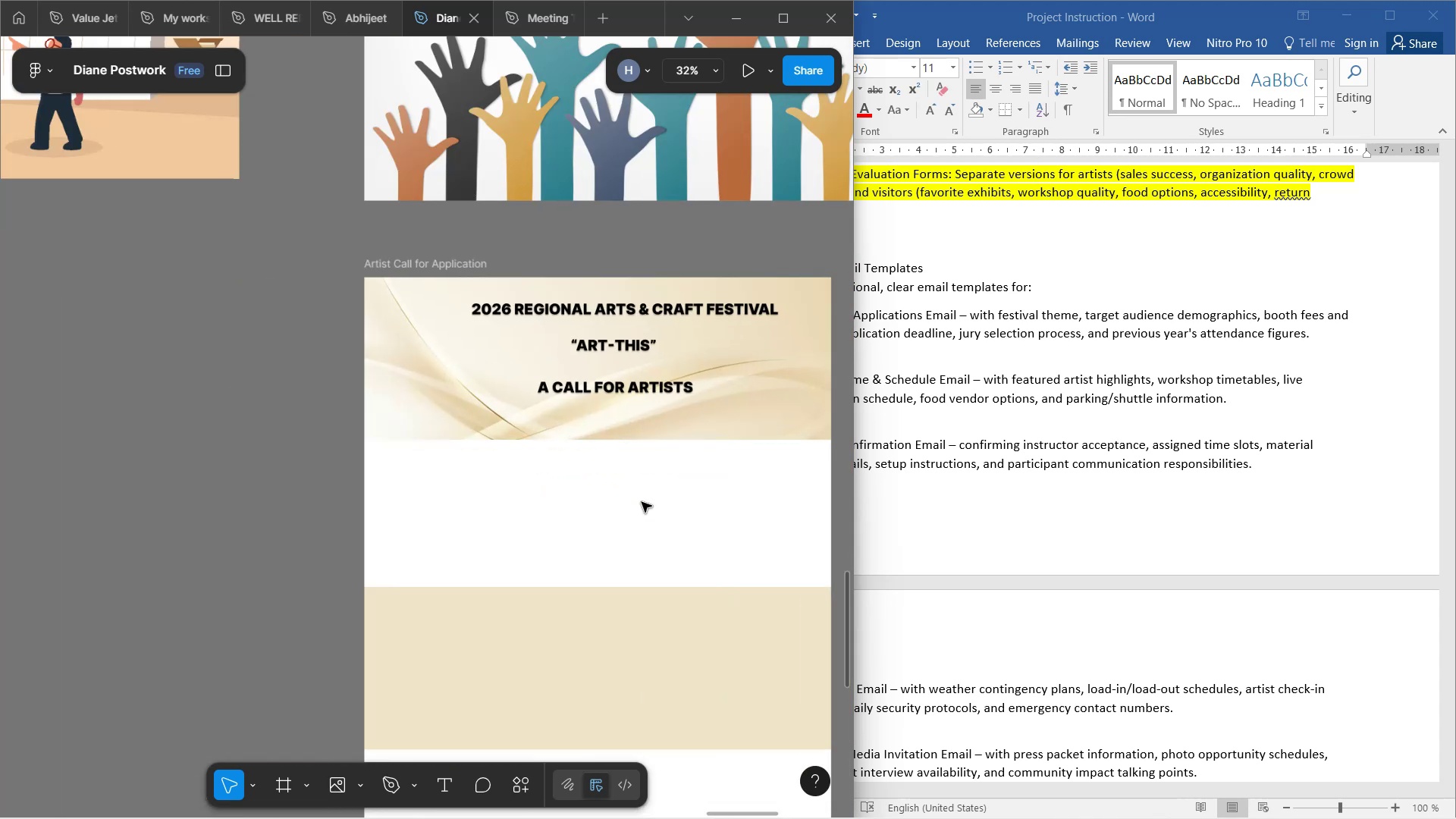 
hold_key(key=ControlLeft, duration=1.53)
hold_key(key=ControlLeft, duration=1.15)
scroll: coordinate [642, 502], scroll_direction: up, amount: 1.0
 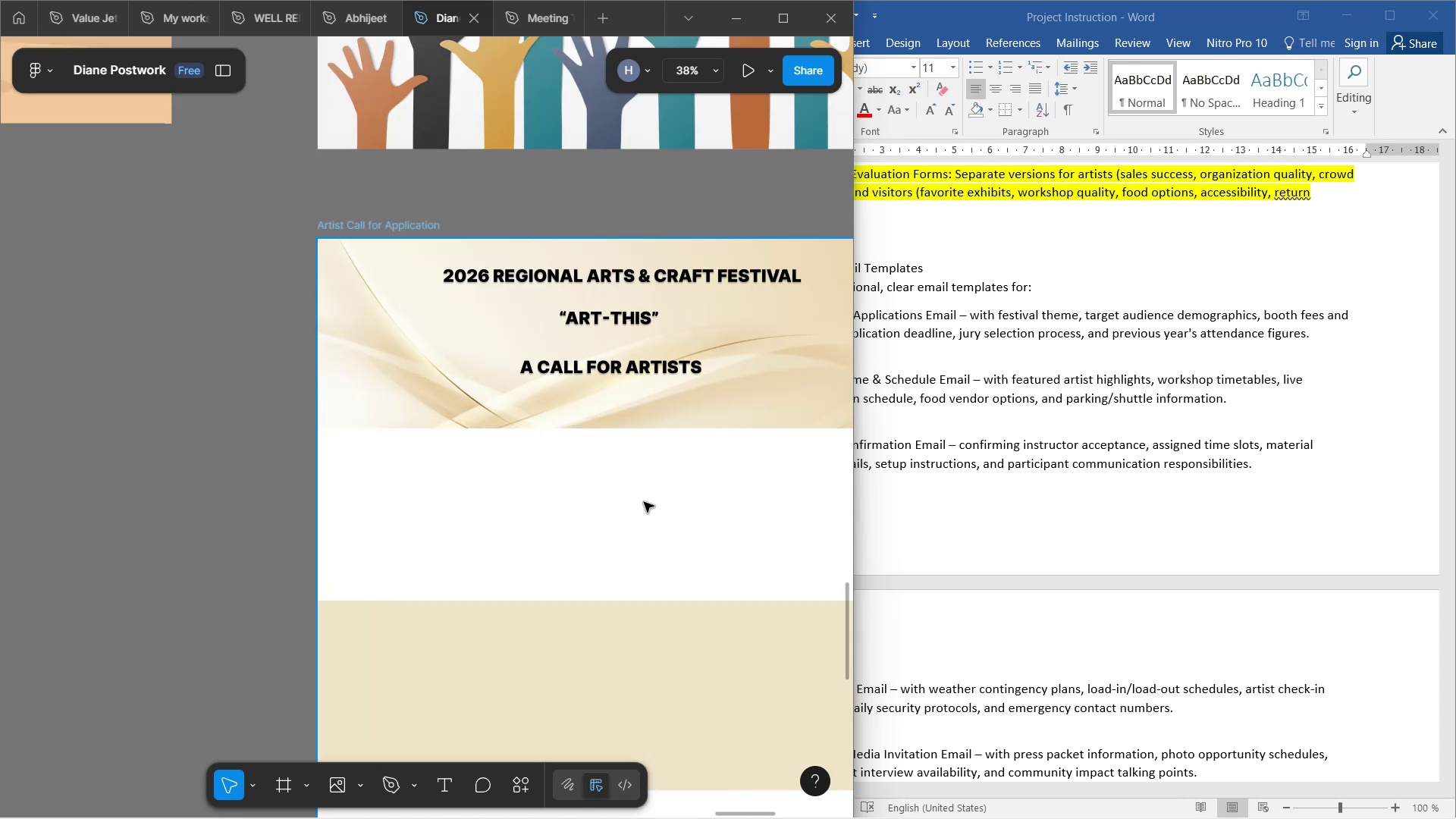 
key(Control+ControlLeft)
 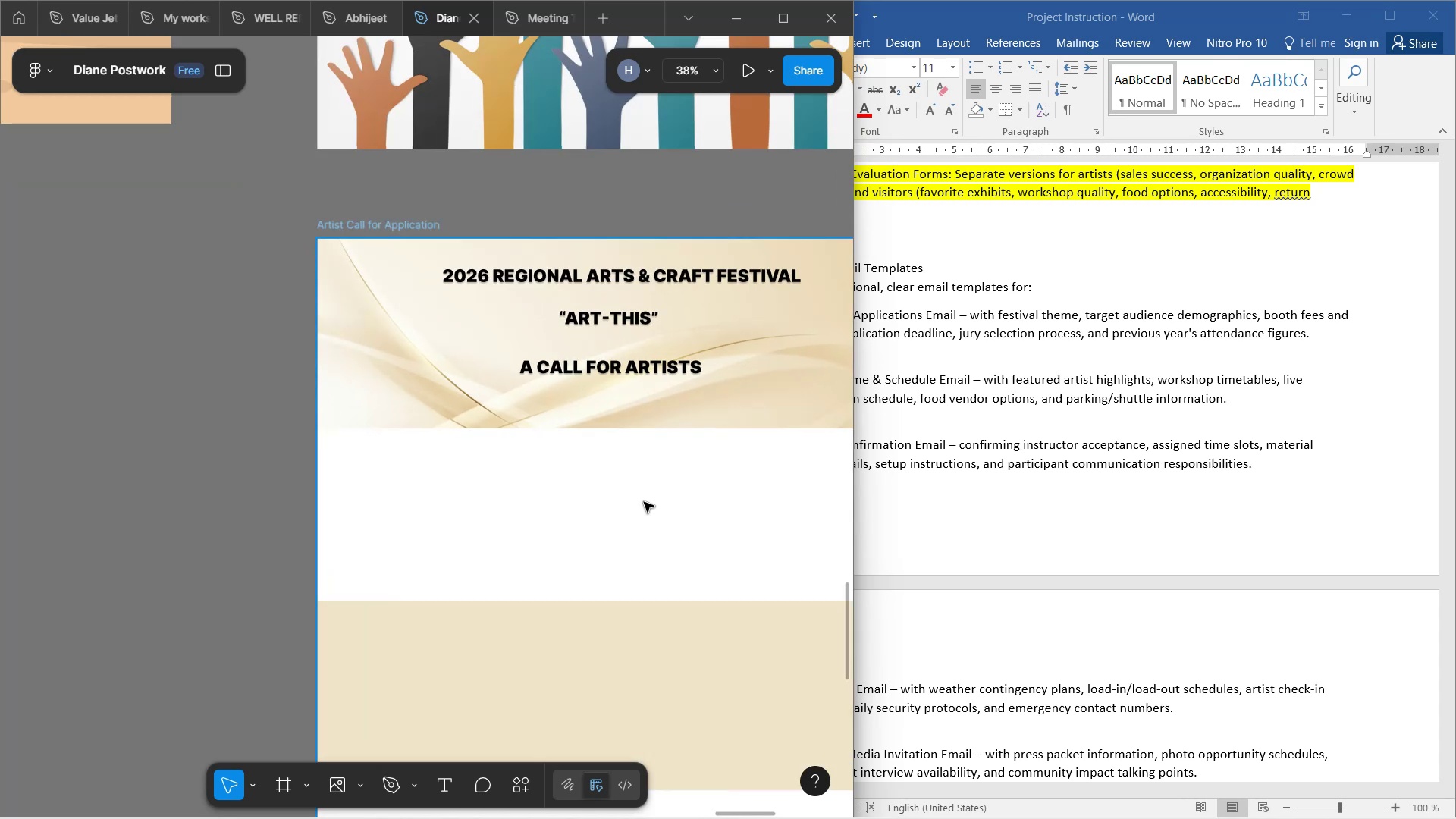 
key(Control+ControlLeft)
 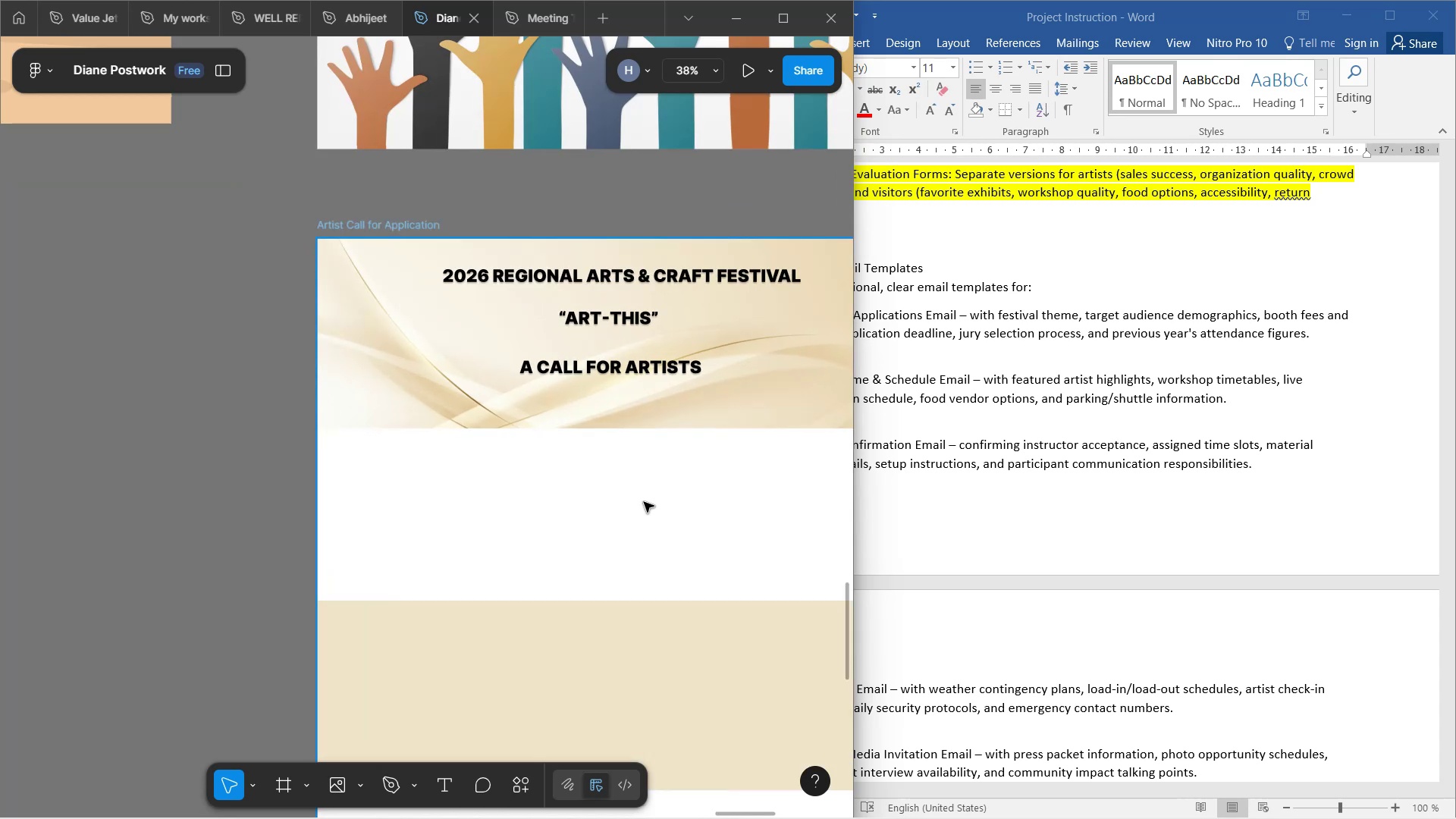 
key(Control+ControlLeft)
 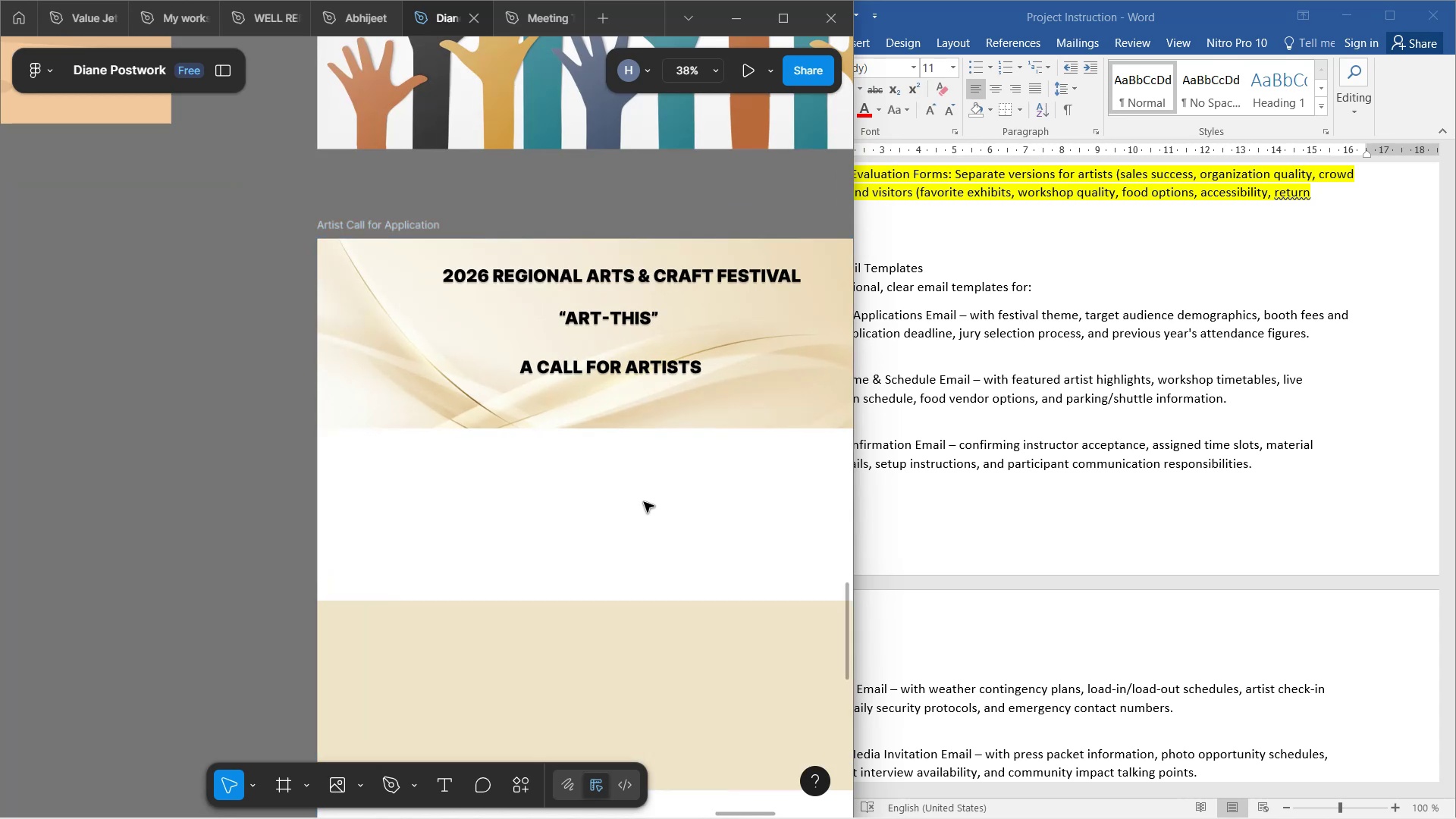 
key(Control+ControlLeft)
 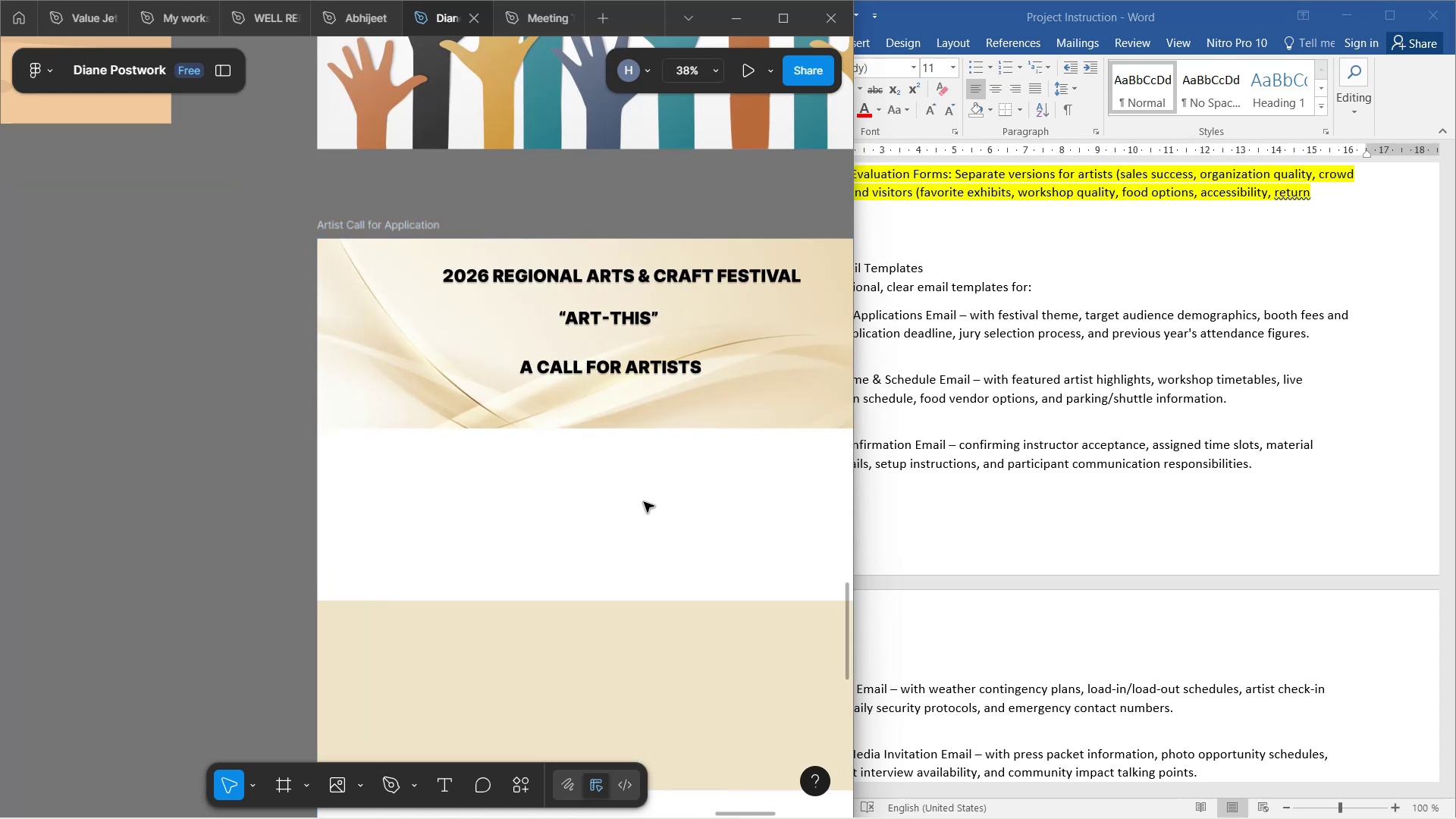 
key(Control+ControlLeft)
 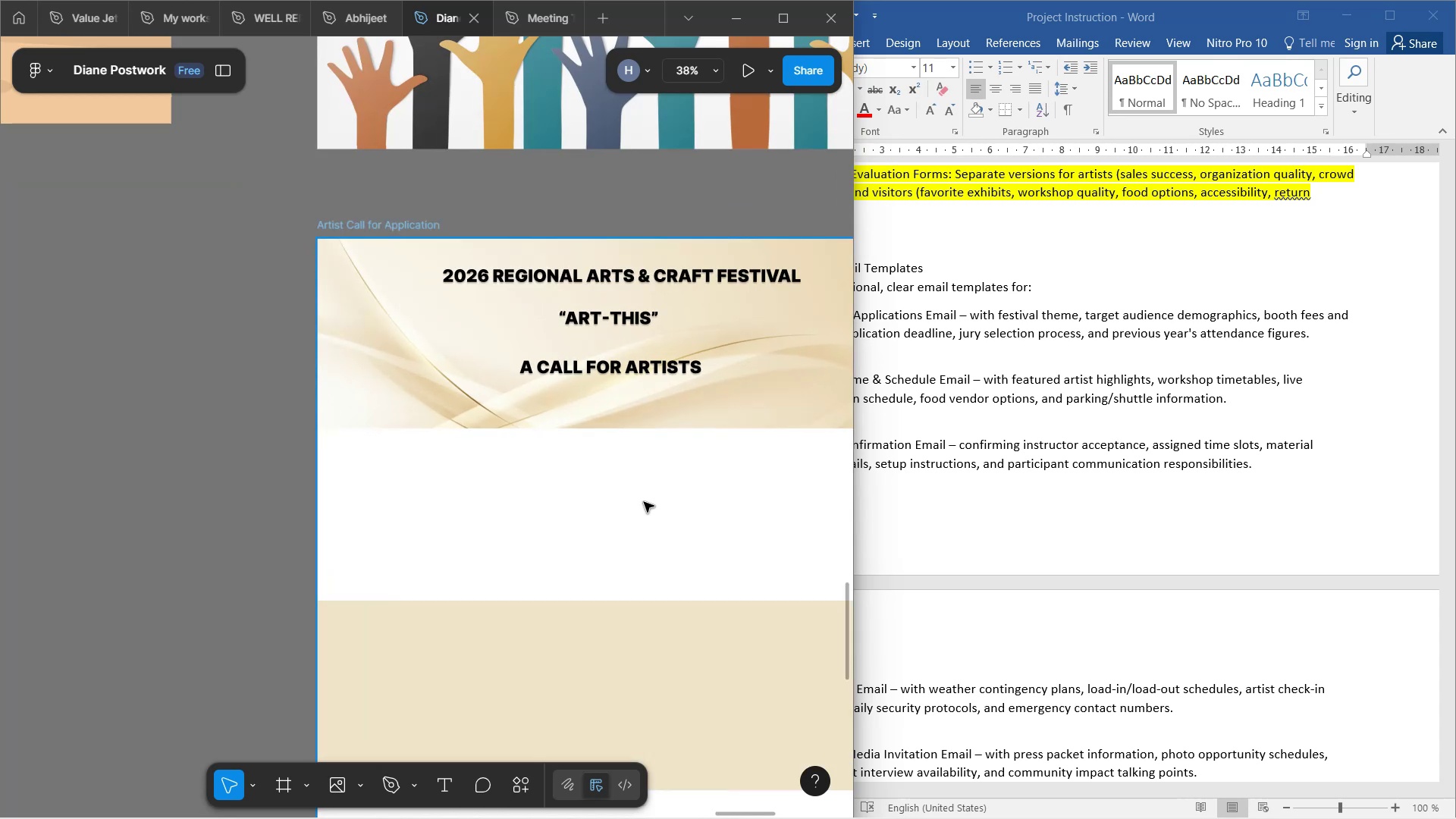 
key(Control+ControlLeft)
 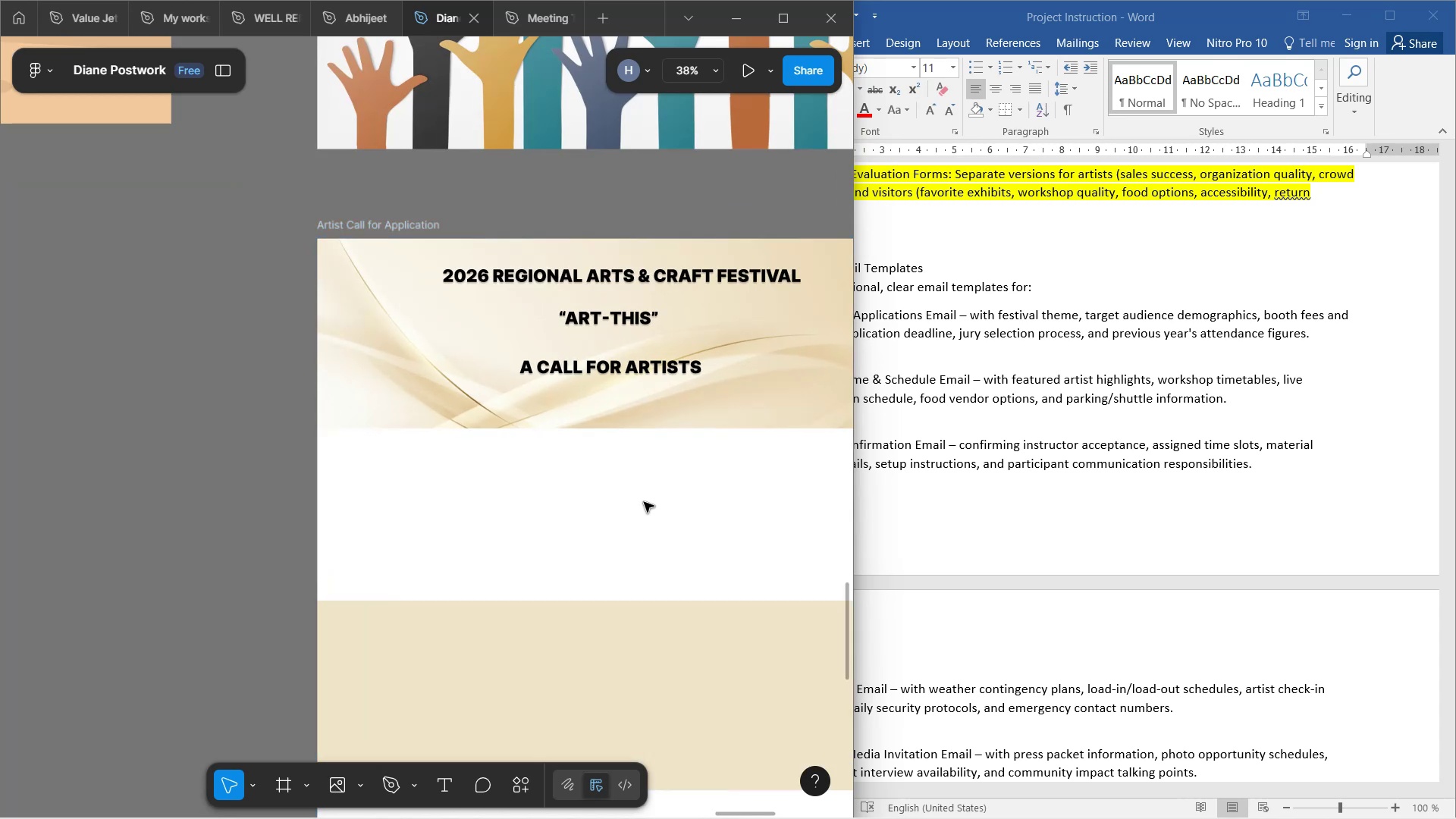 
key(Control+ControlLeft)
 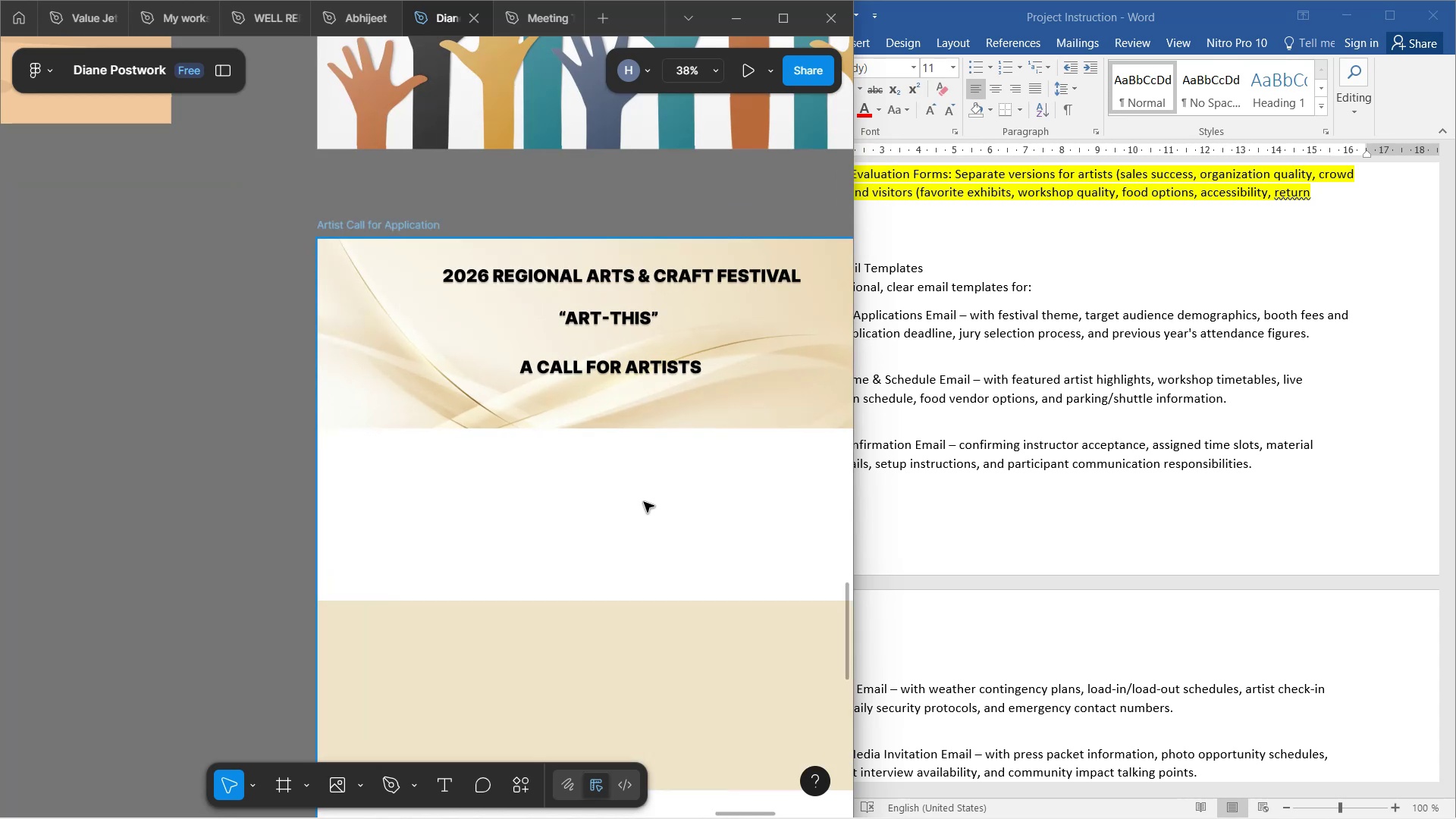 
key(Control+ControlLeft)
 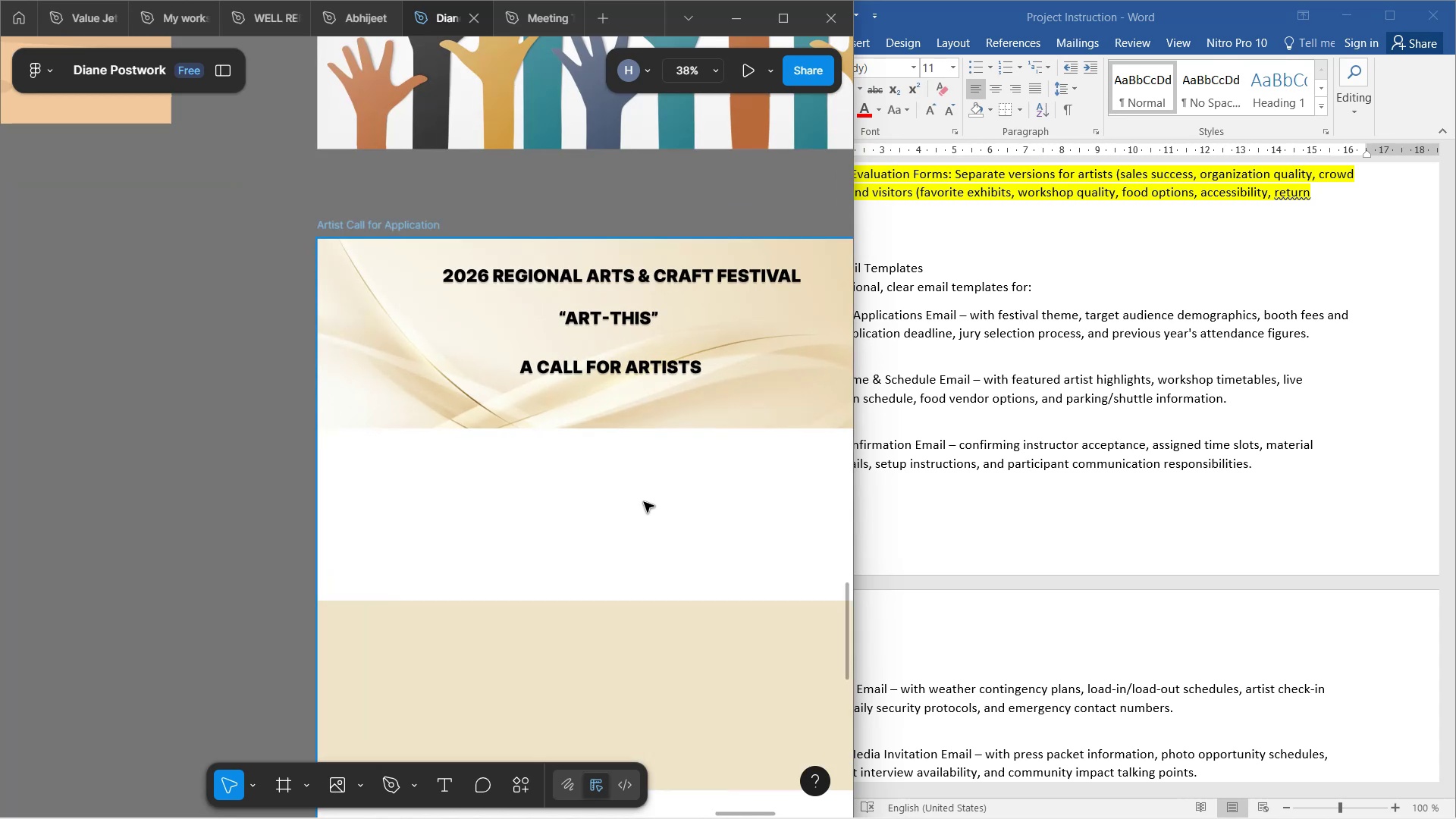 
key(Control+ControlLeft)
 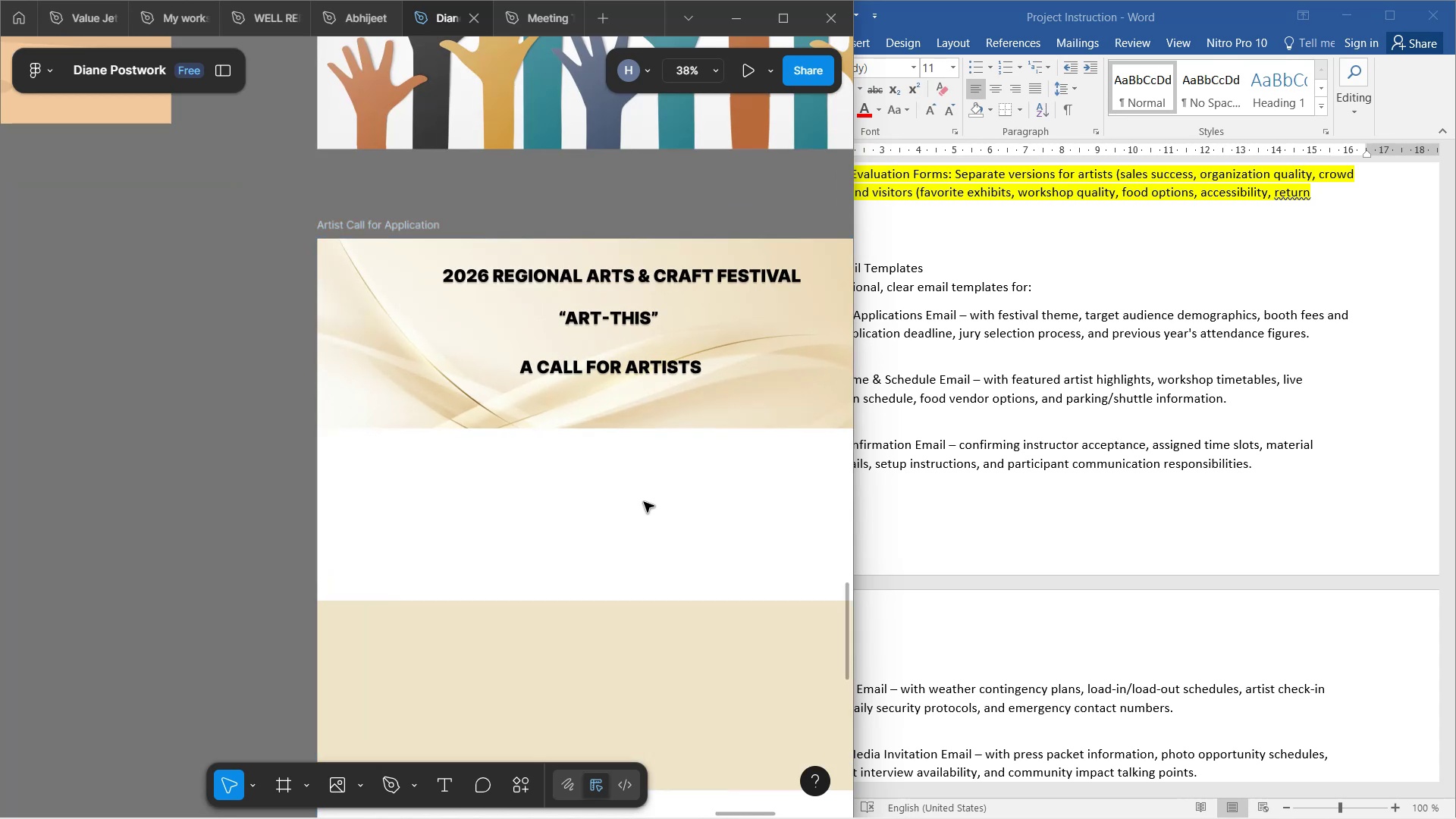 
key(Control+ControlLeft)
 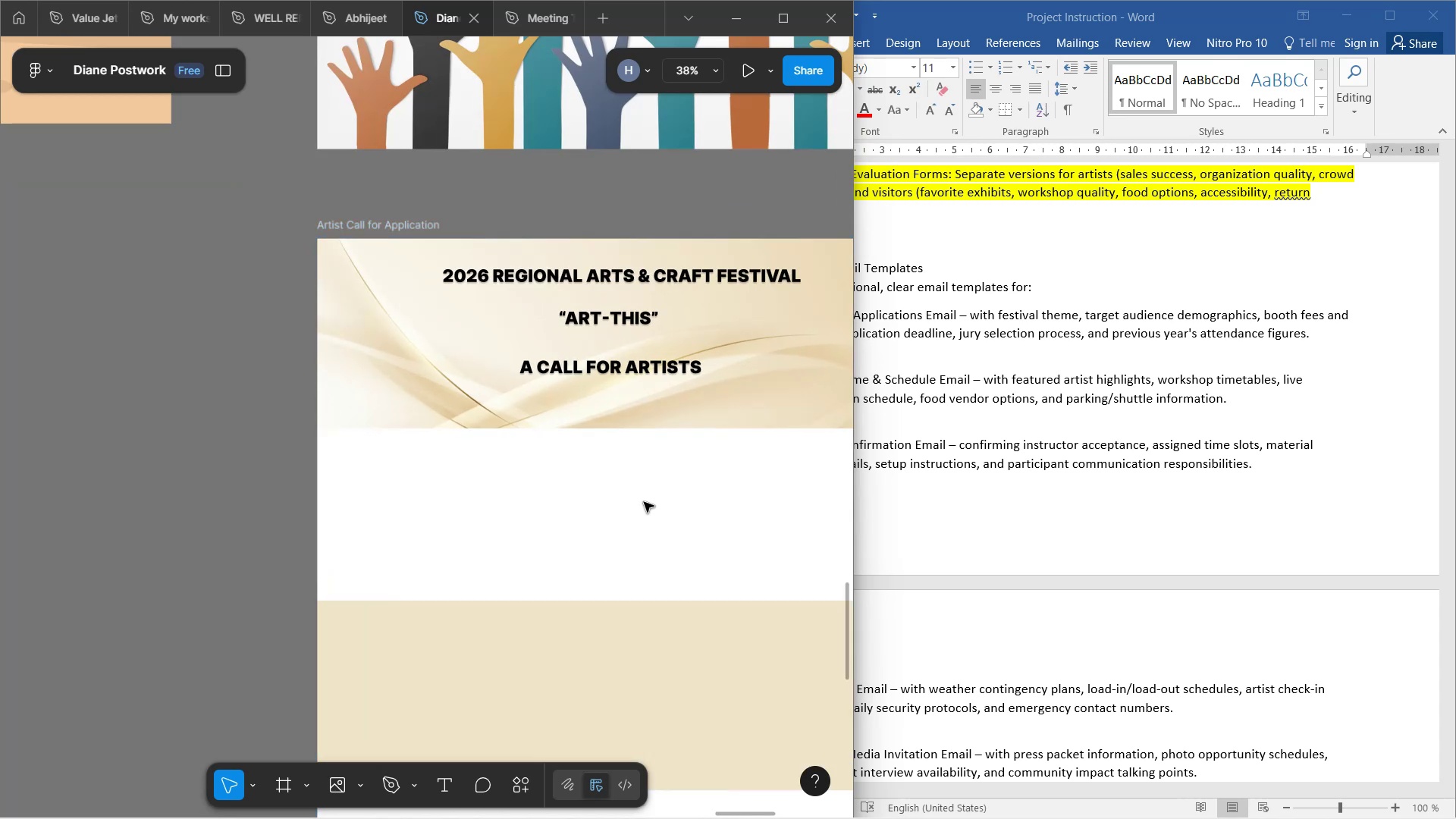 
key(Control+ControlLeft)
 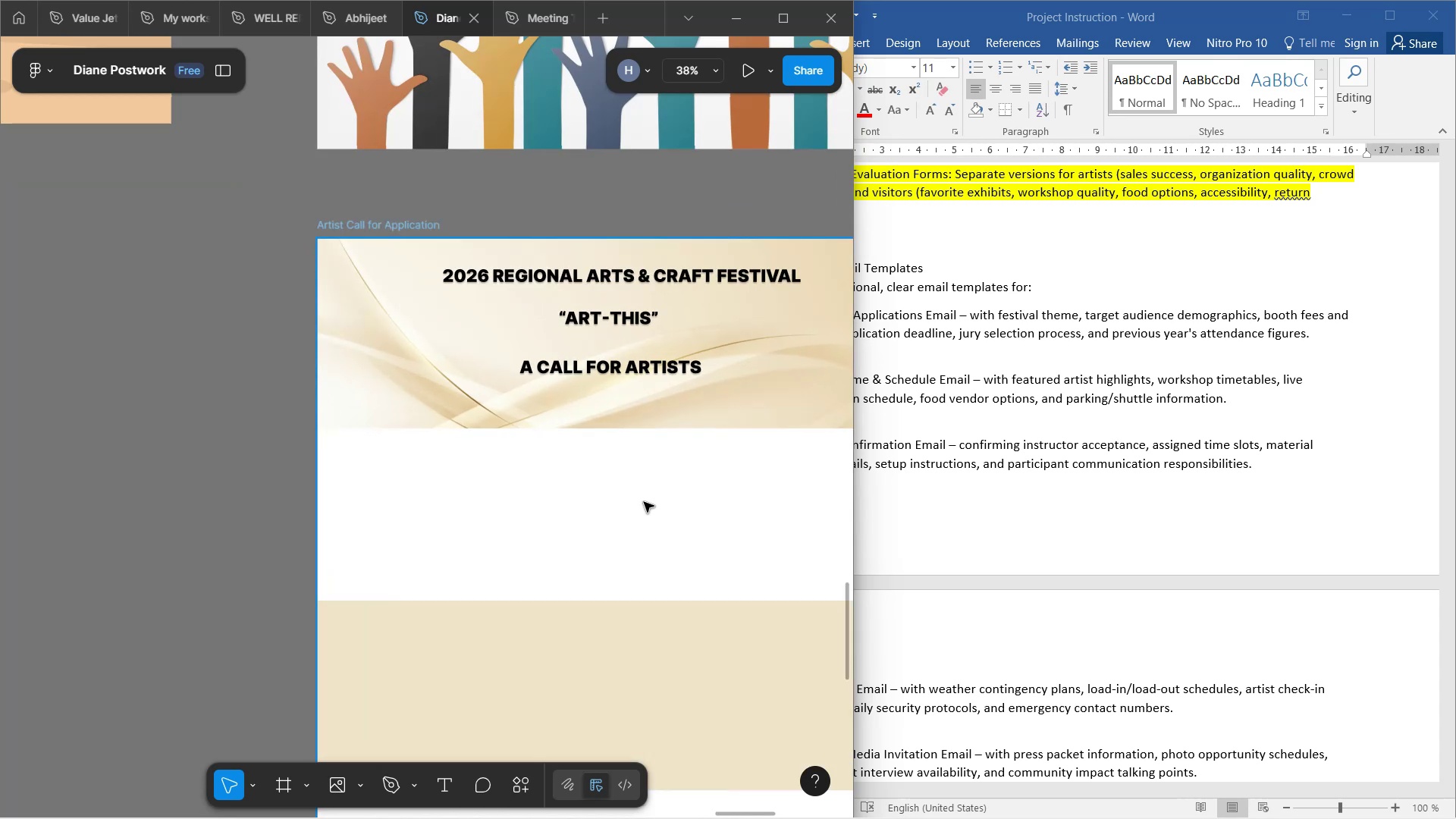 
key(Control+ControlLeft)
 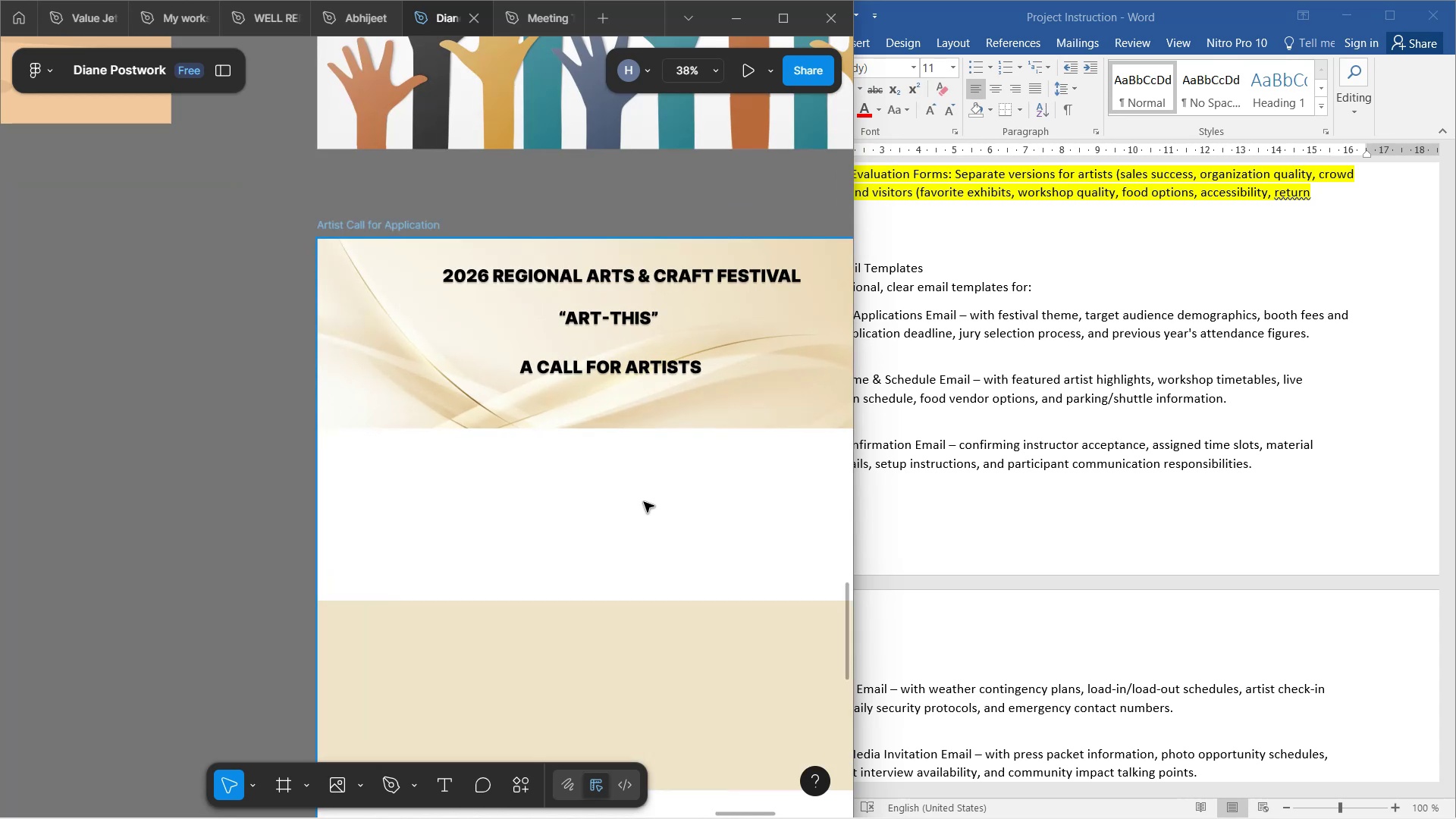 
hold_key(key=ShiftLeft, duration=1.07)
scroll: coordinate [644, 502], scroll_direction: down, amount: 2.0
 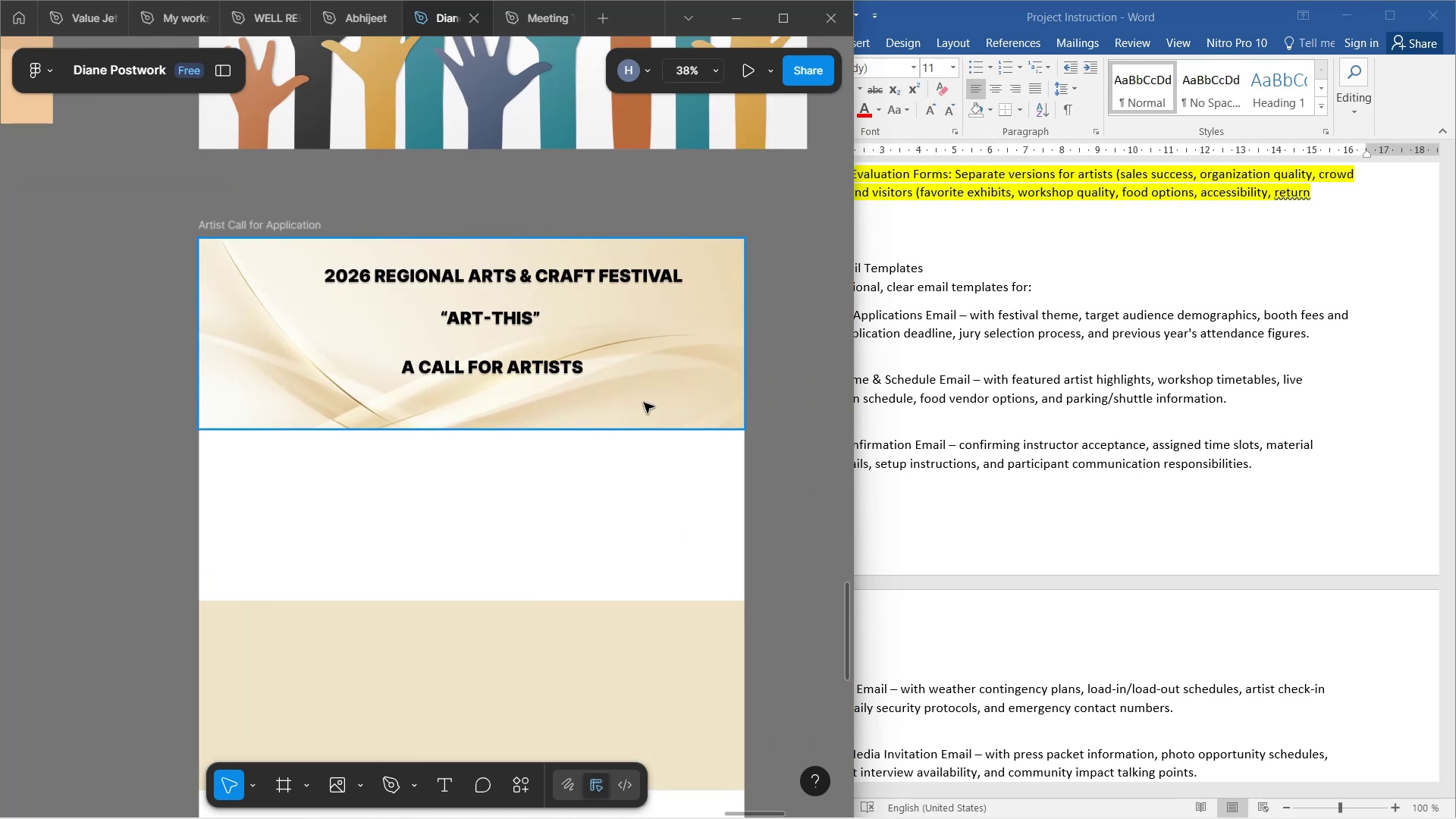 
wait(7.53)
 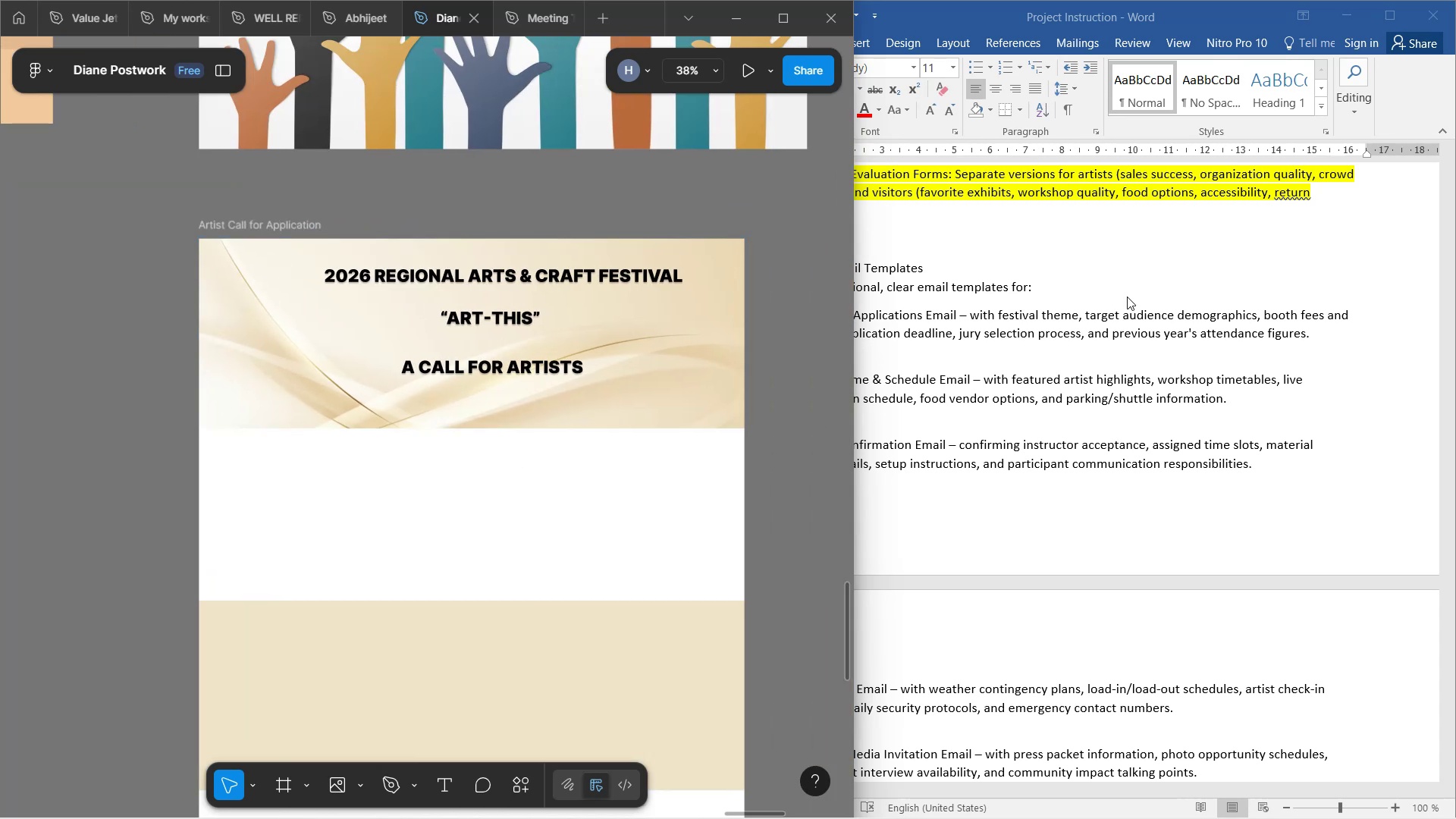 
left_click([551, 541])
 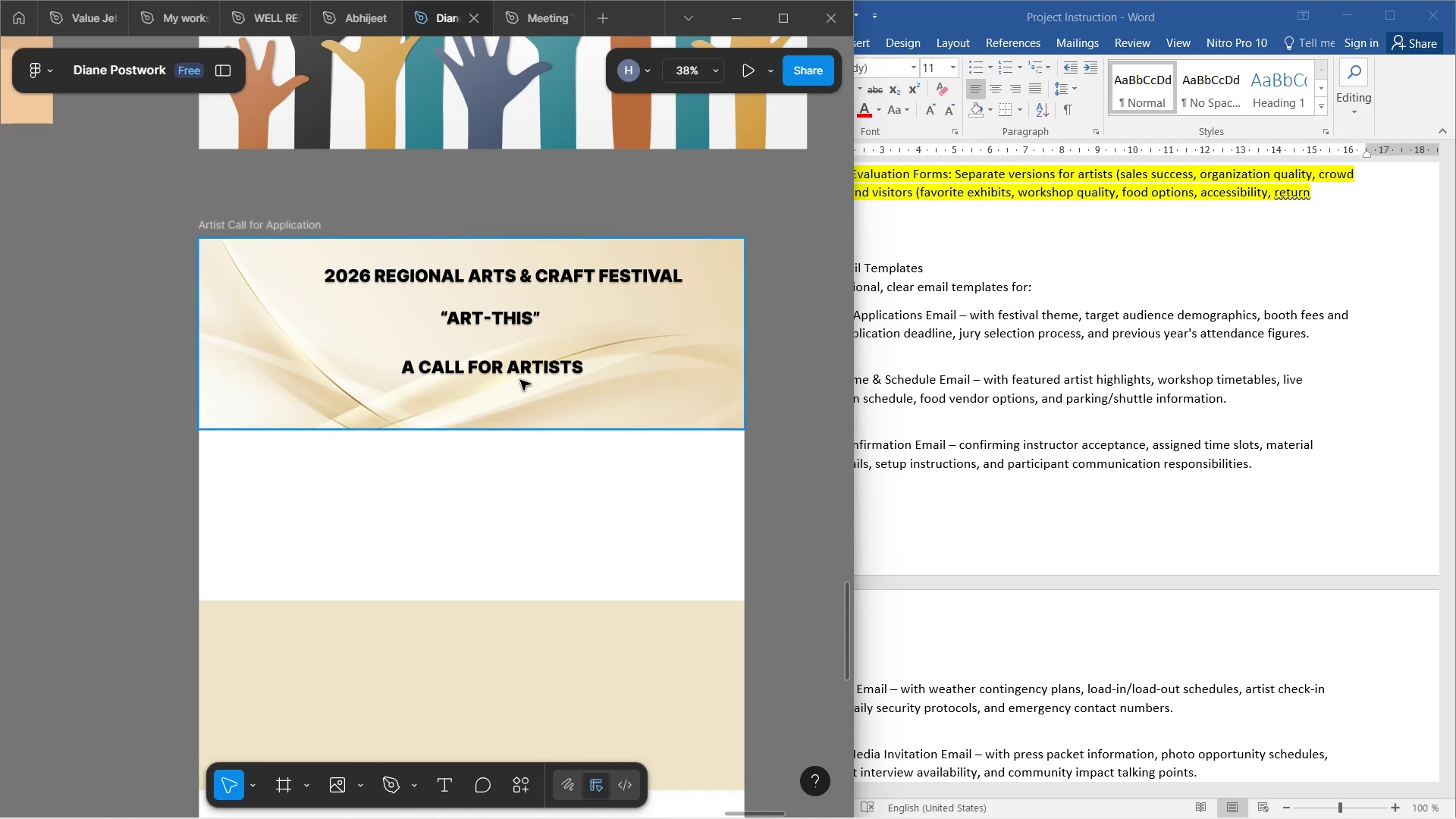 
left_click([520, 372])
 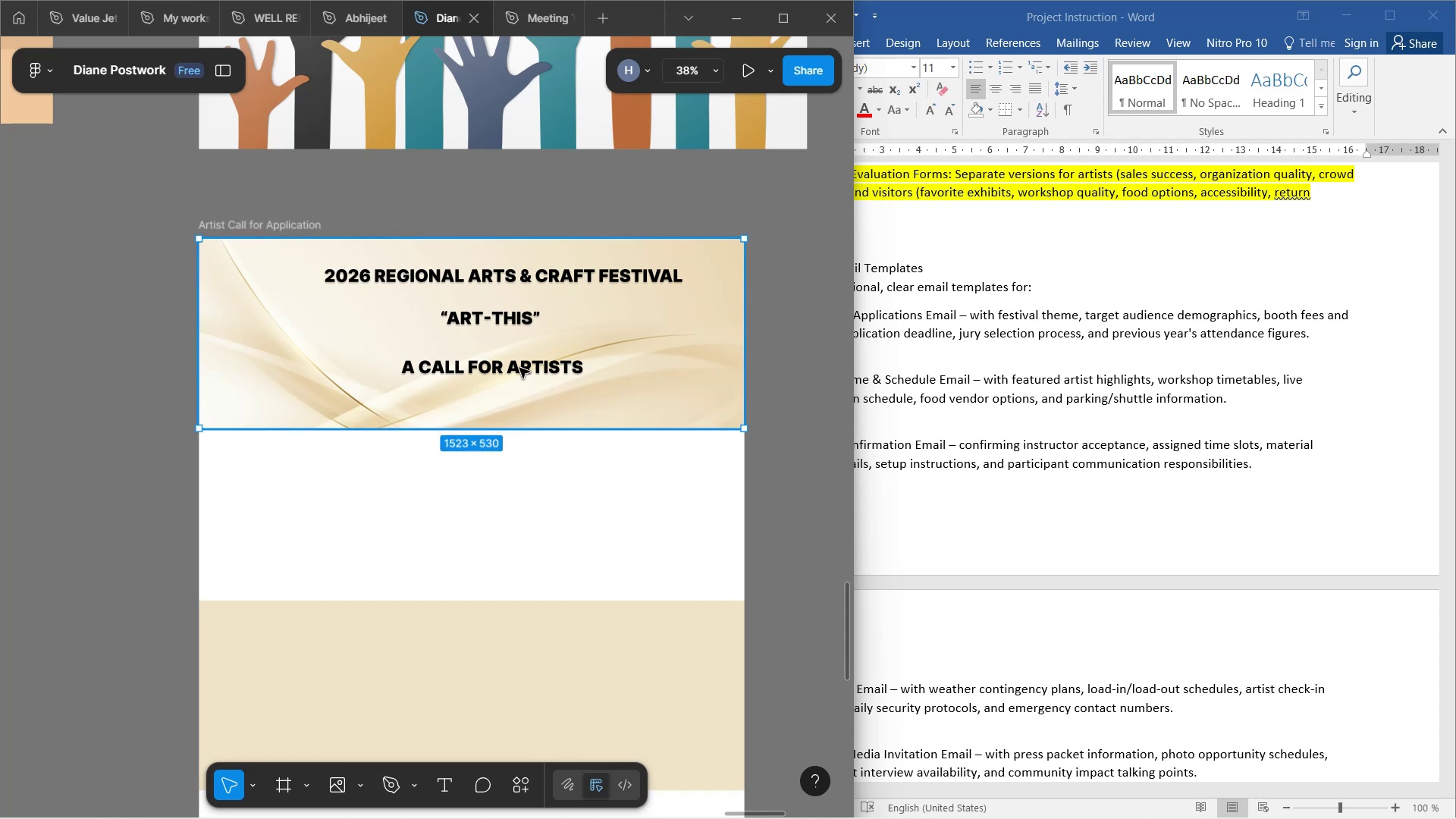 
double_click([519, 368])
 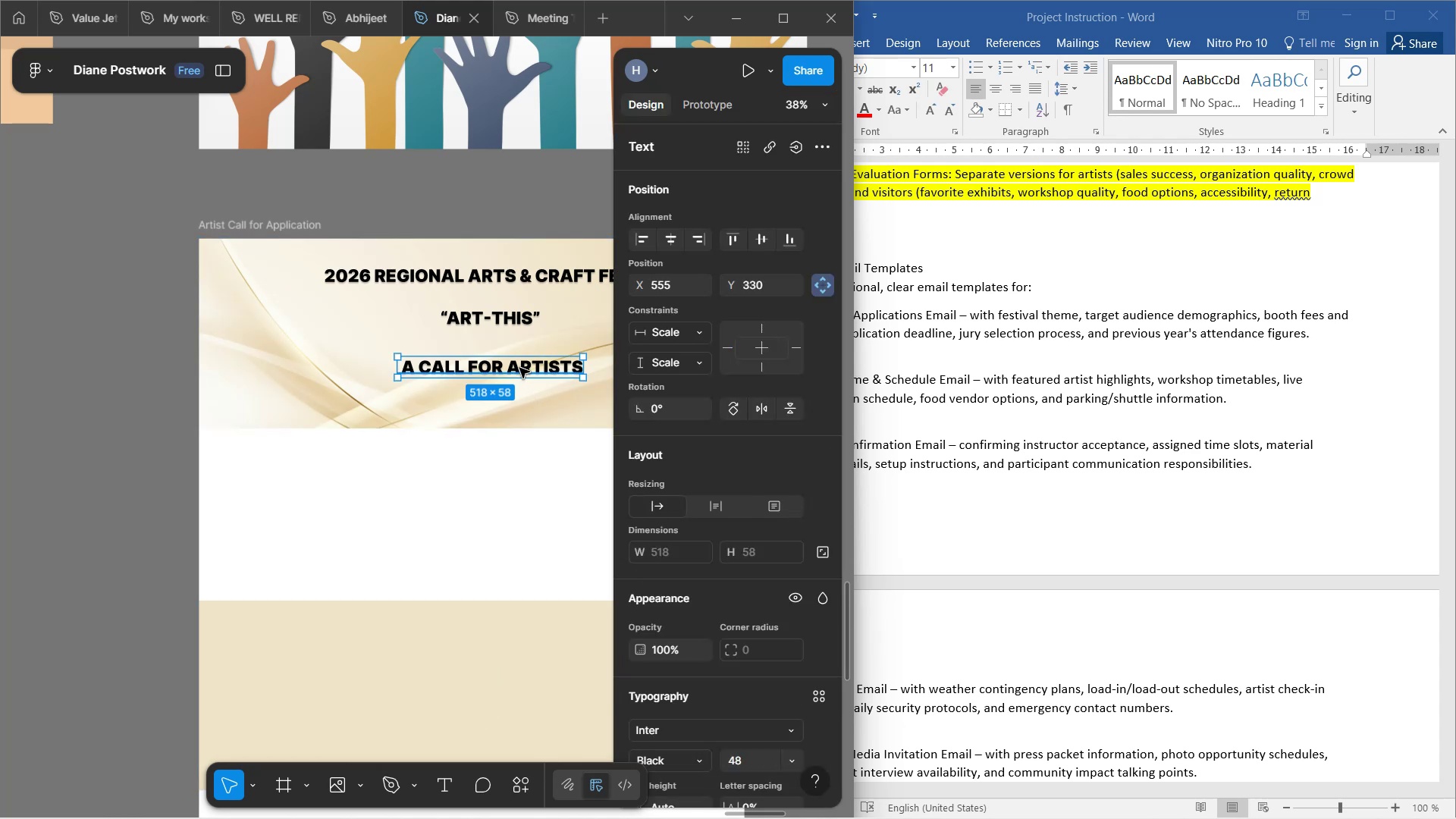 
hold_key(key=AltLeft, duration=1.74)
left_click_drag(start_coordinate=[519, 368], to_coordinate=[433, 472])
 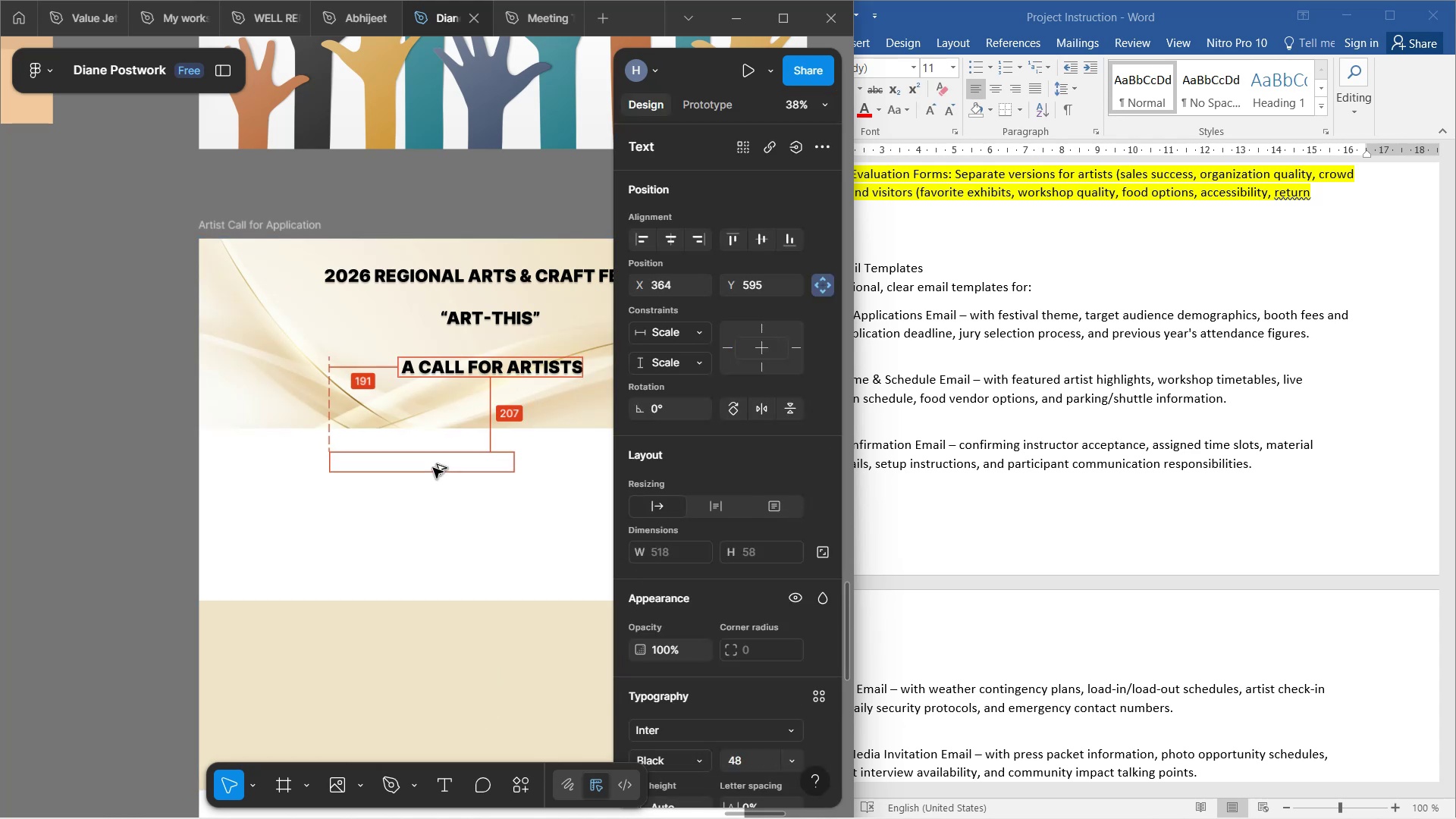 
hold_key(key=AltLeft, duration=1.55)
left_click([433, 468])
 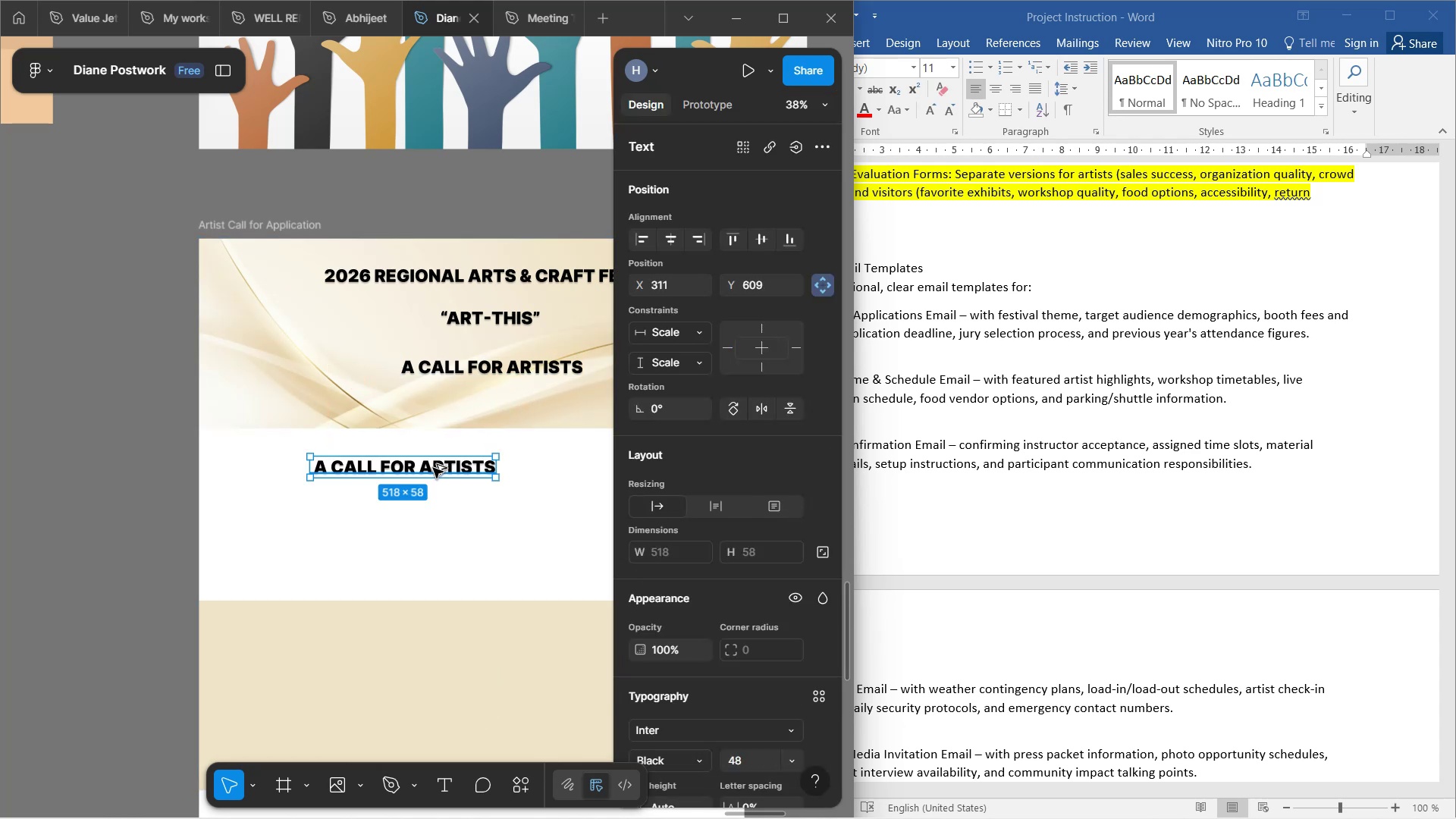 
double_click([433, 468])
 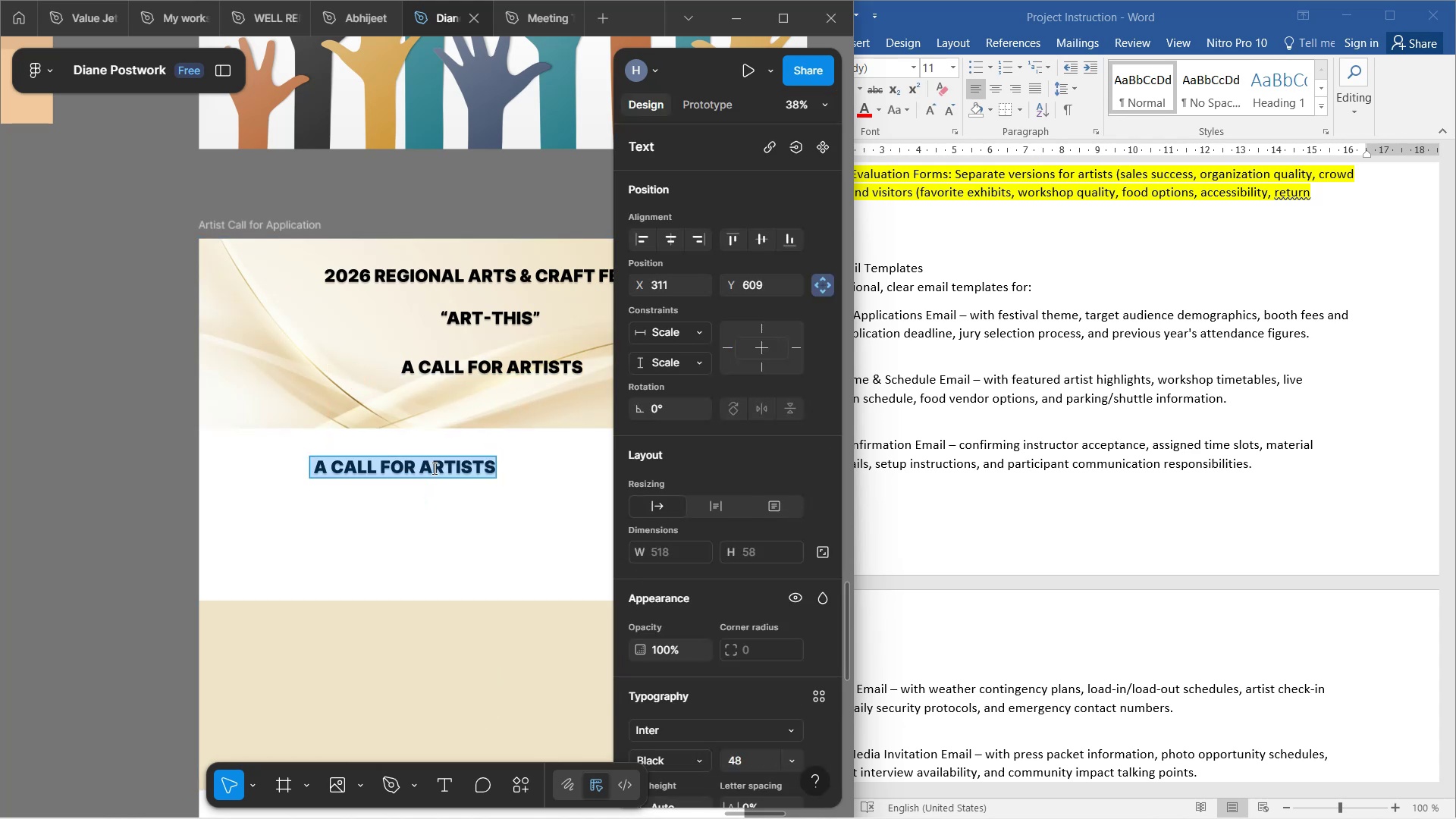 
type(From the ori)
key(Backspace)
type(a)
key(Backspace)
type(ganizers )
 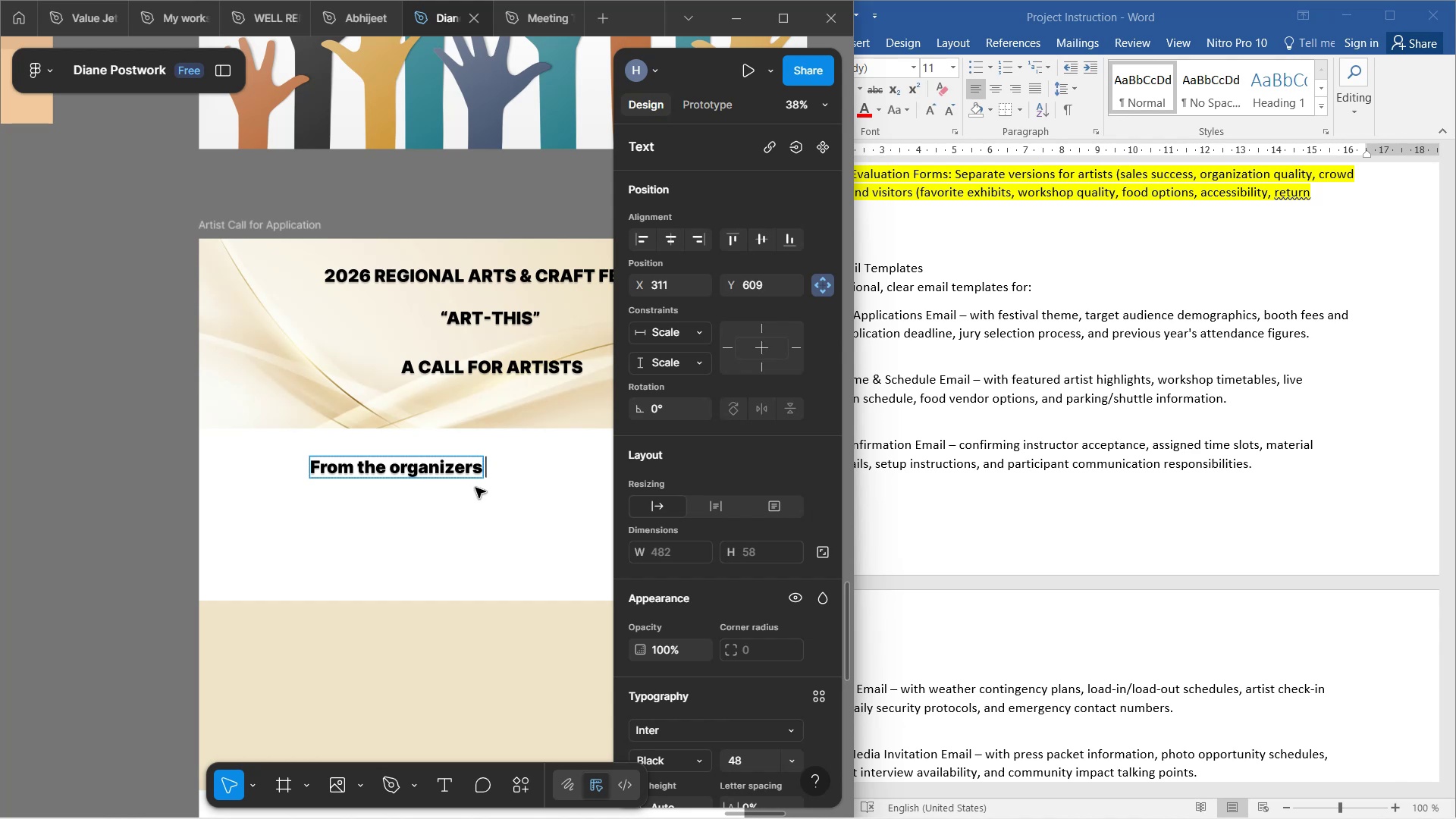 
wait(6.21)
 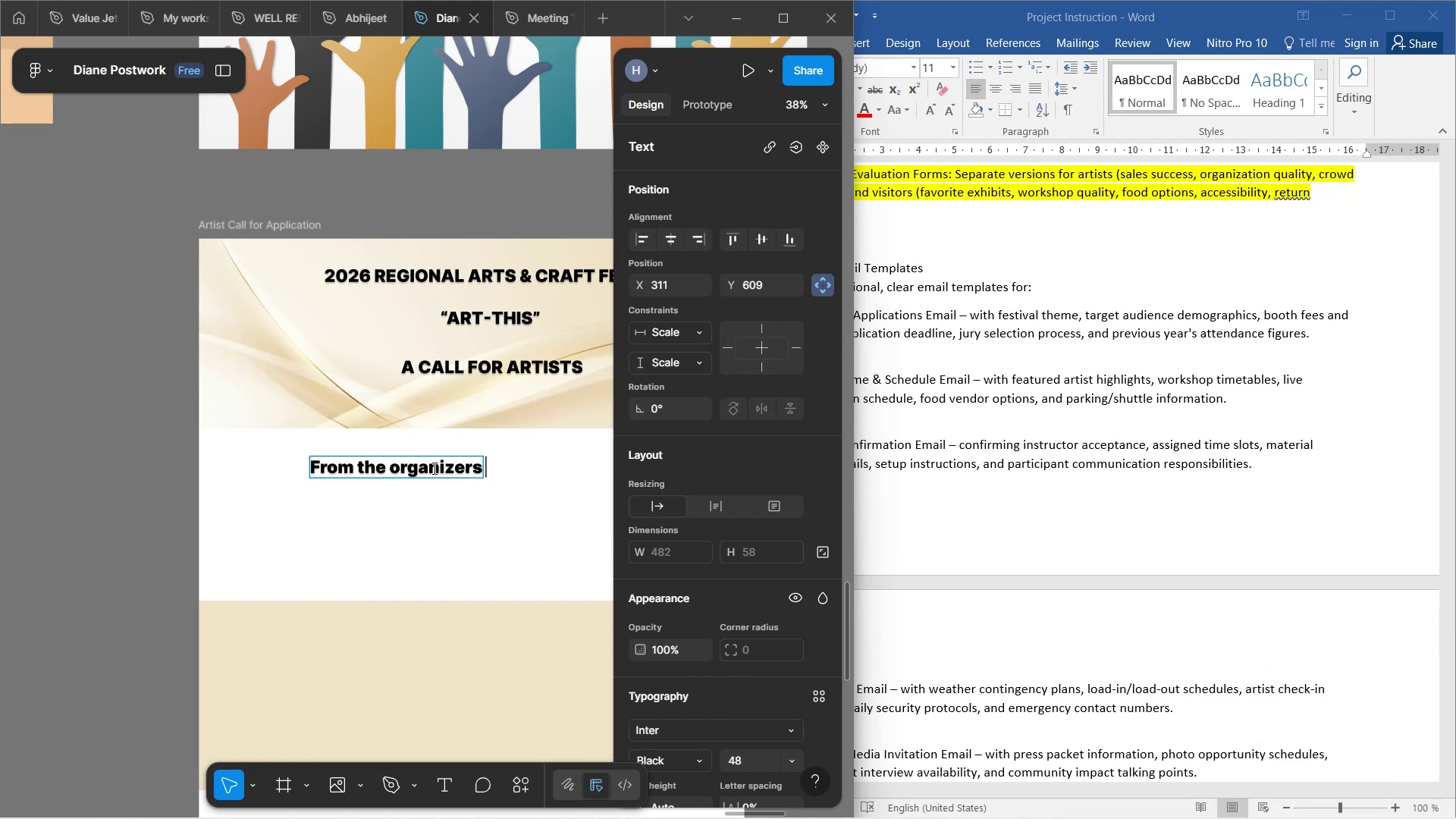 
scroll: coordinate [704, 654], scroll_direction: down, amount: 3.0
 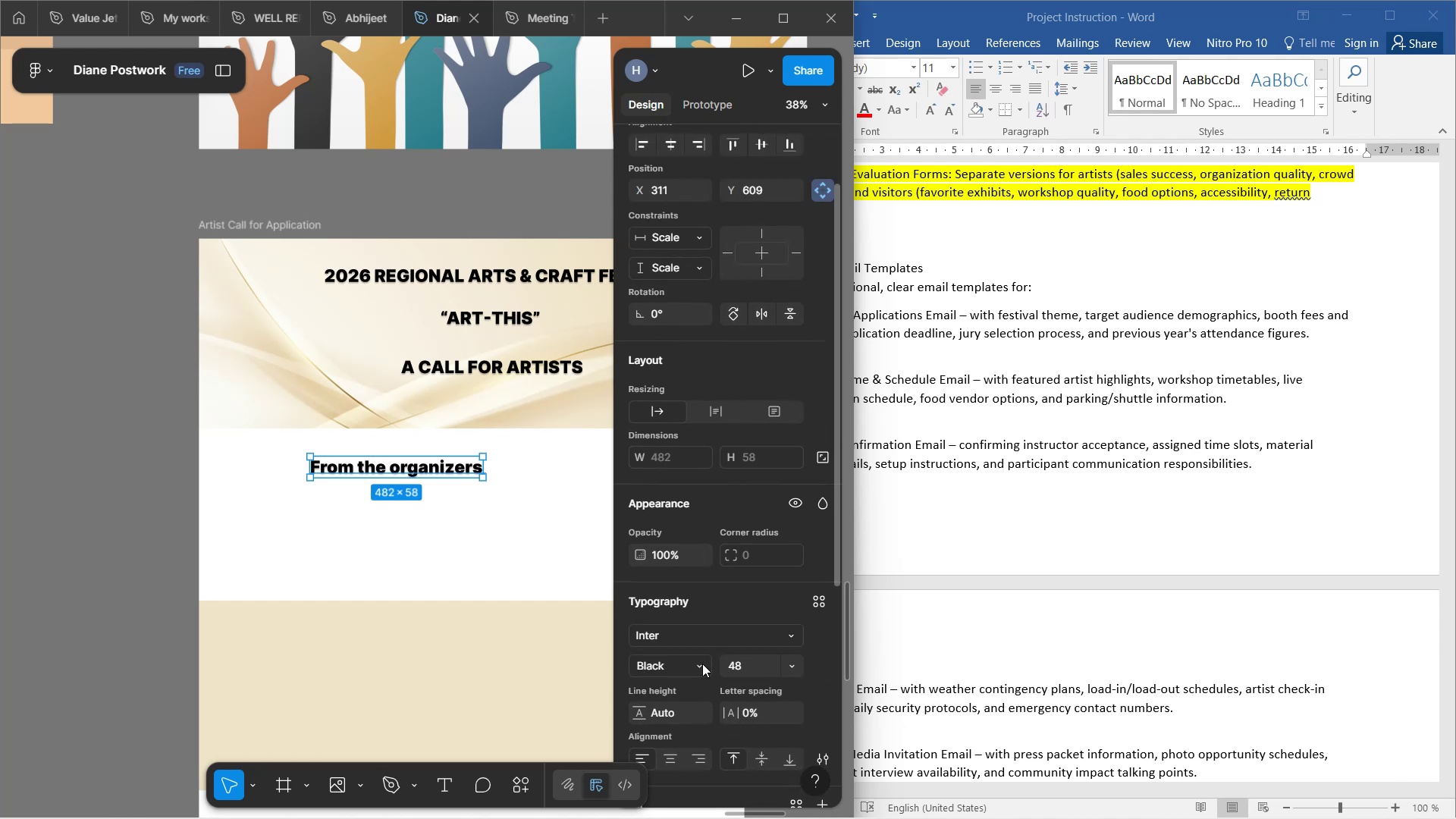 
left_click([700, 664])
 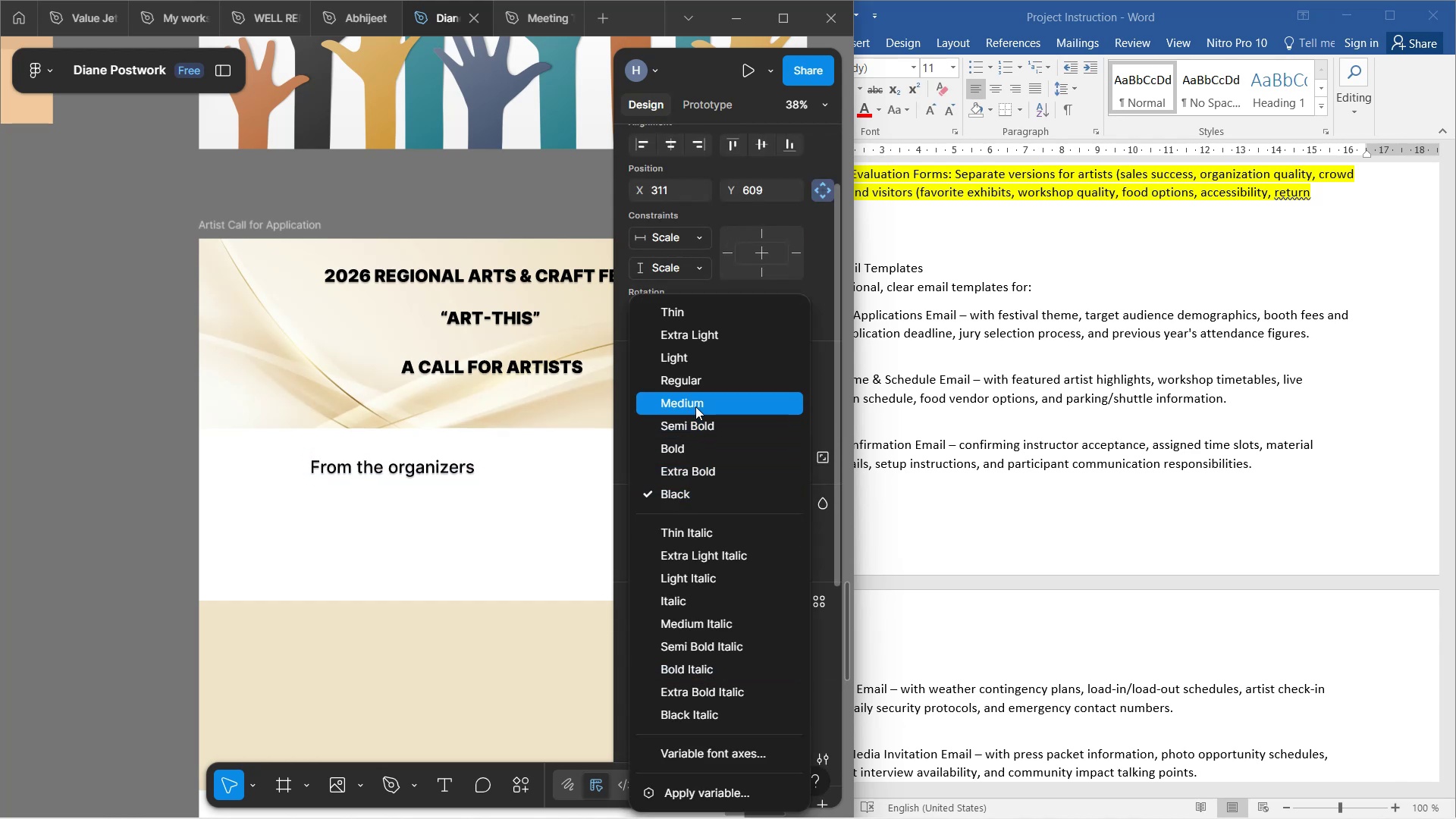 
left_click([695, 406])
 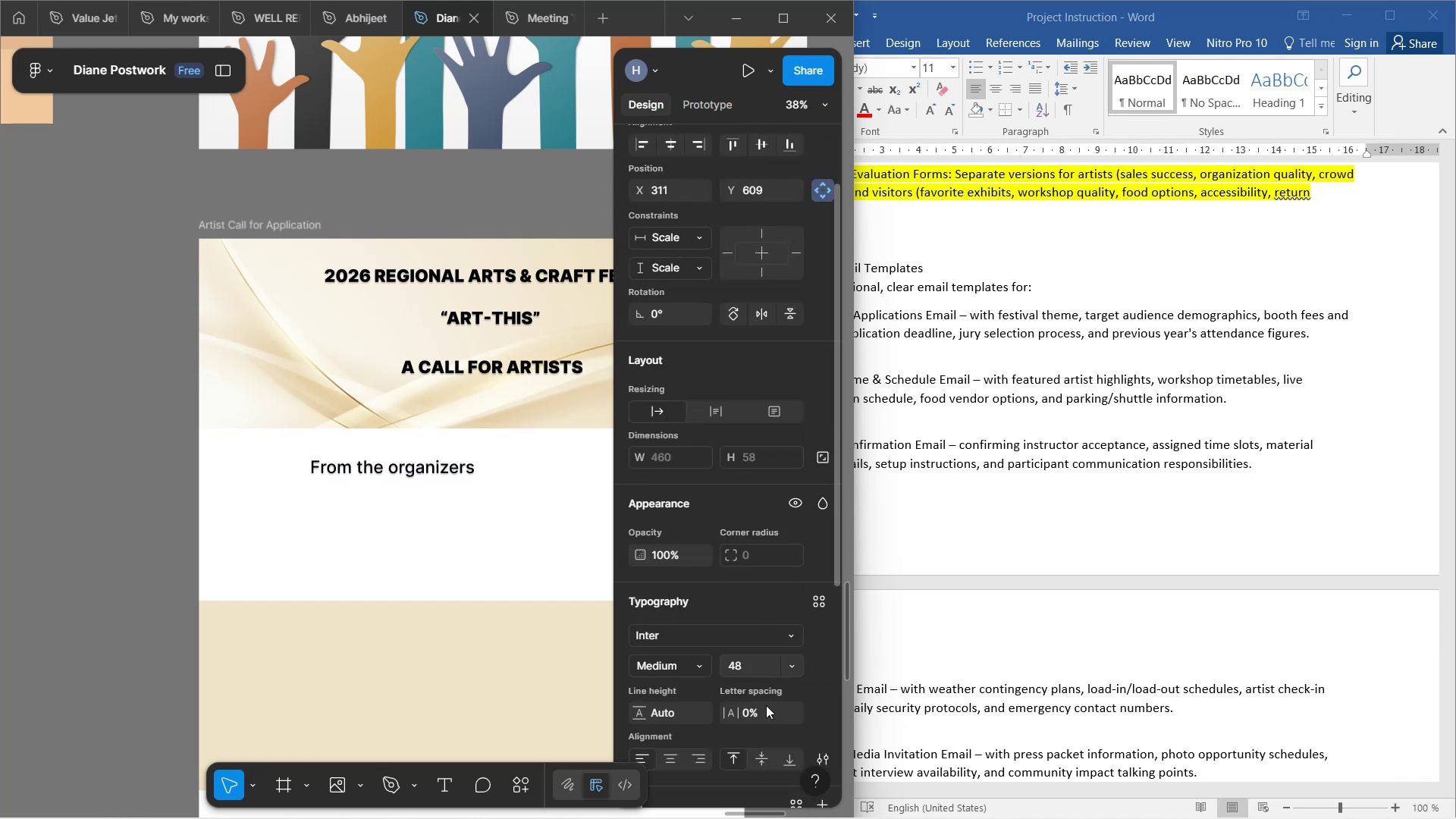 
scroll: coordinate [767, 683], scroll_direction: down, amount: 13.0
 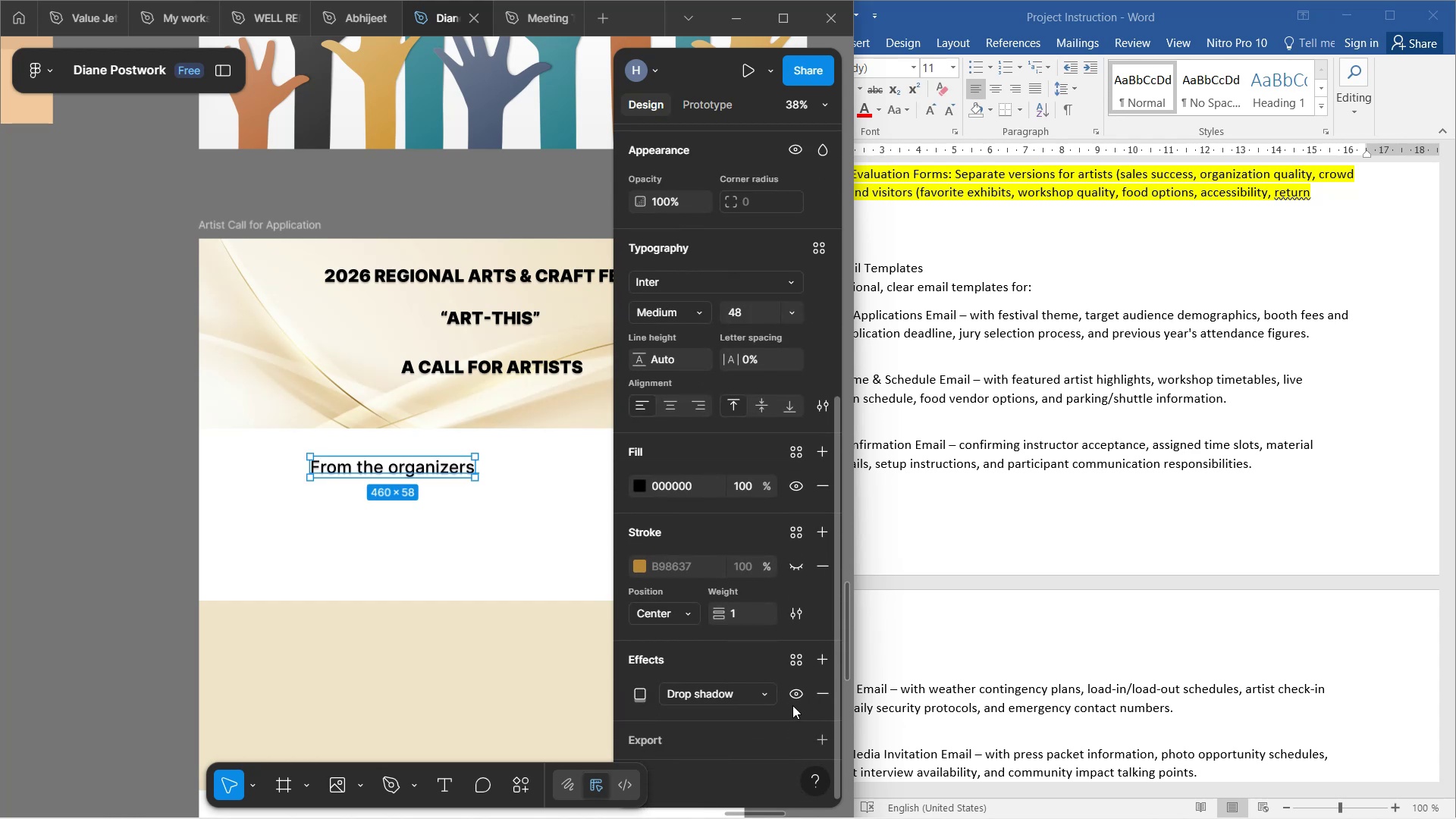 
left_click([791, 695])
 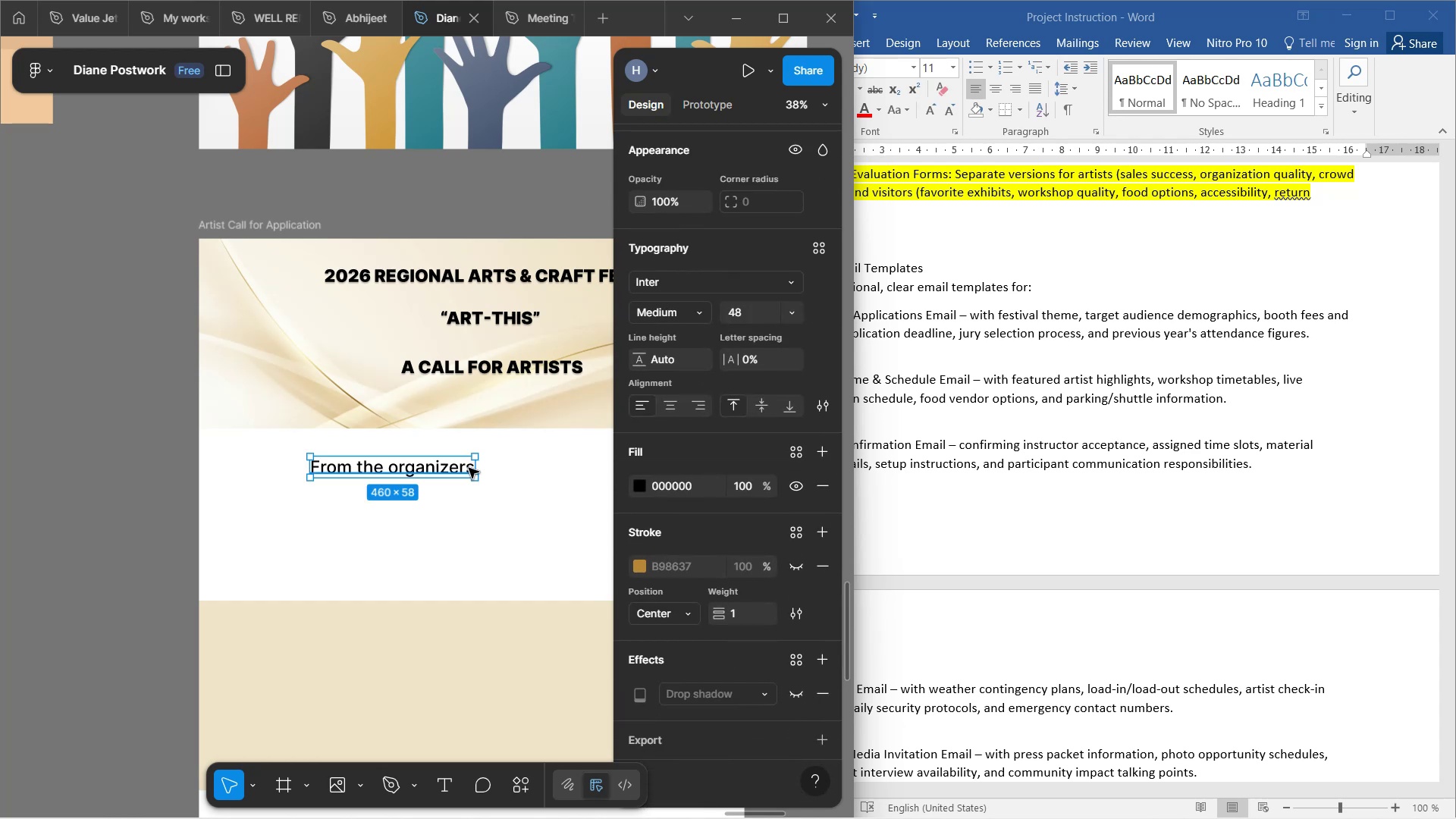 
double_click([469, 468])
 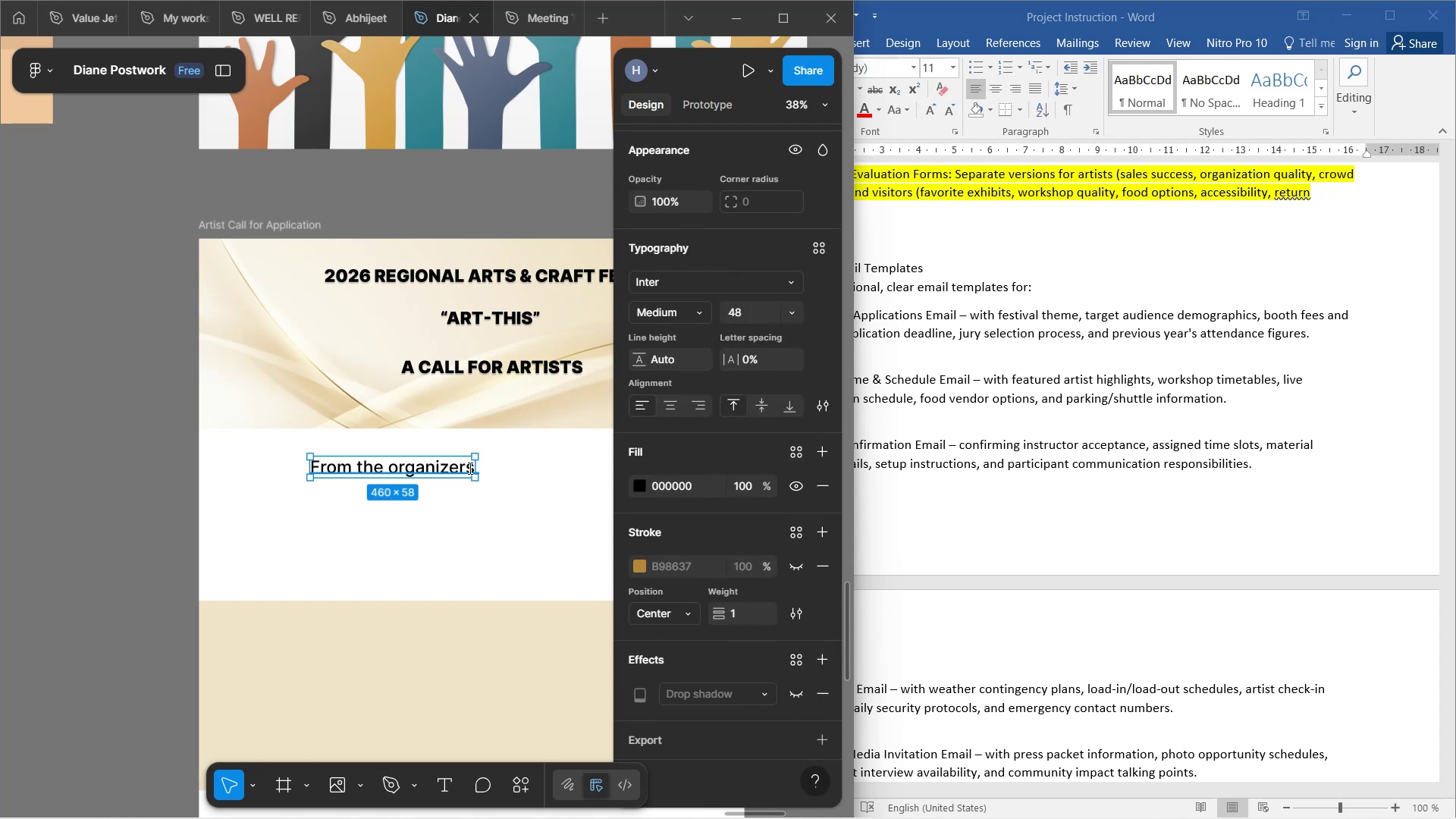 
triple_click([469, 468])
 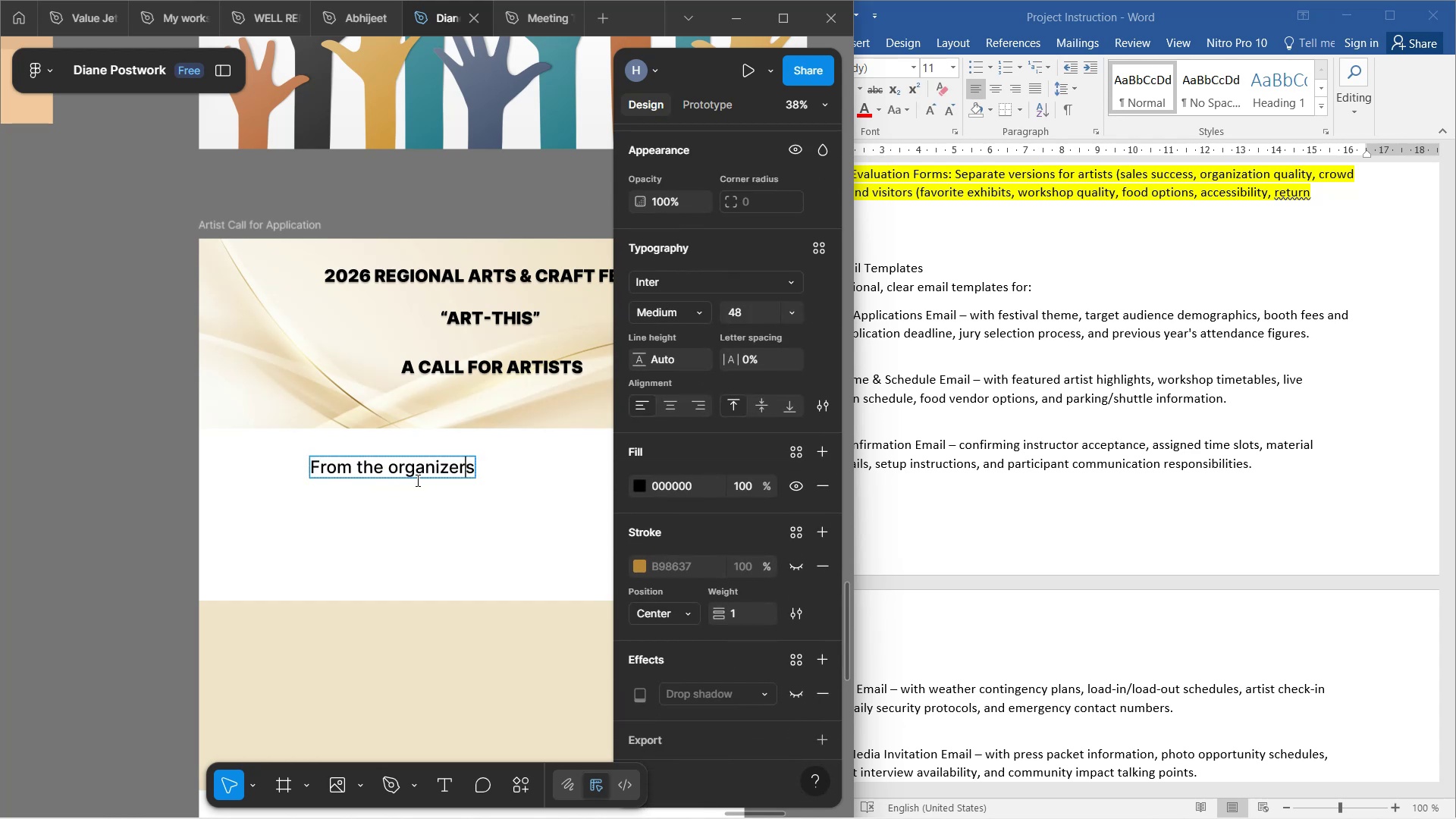 
key(ArrowRight)
 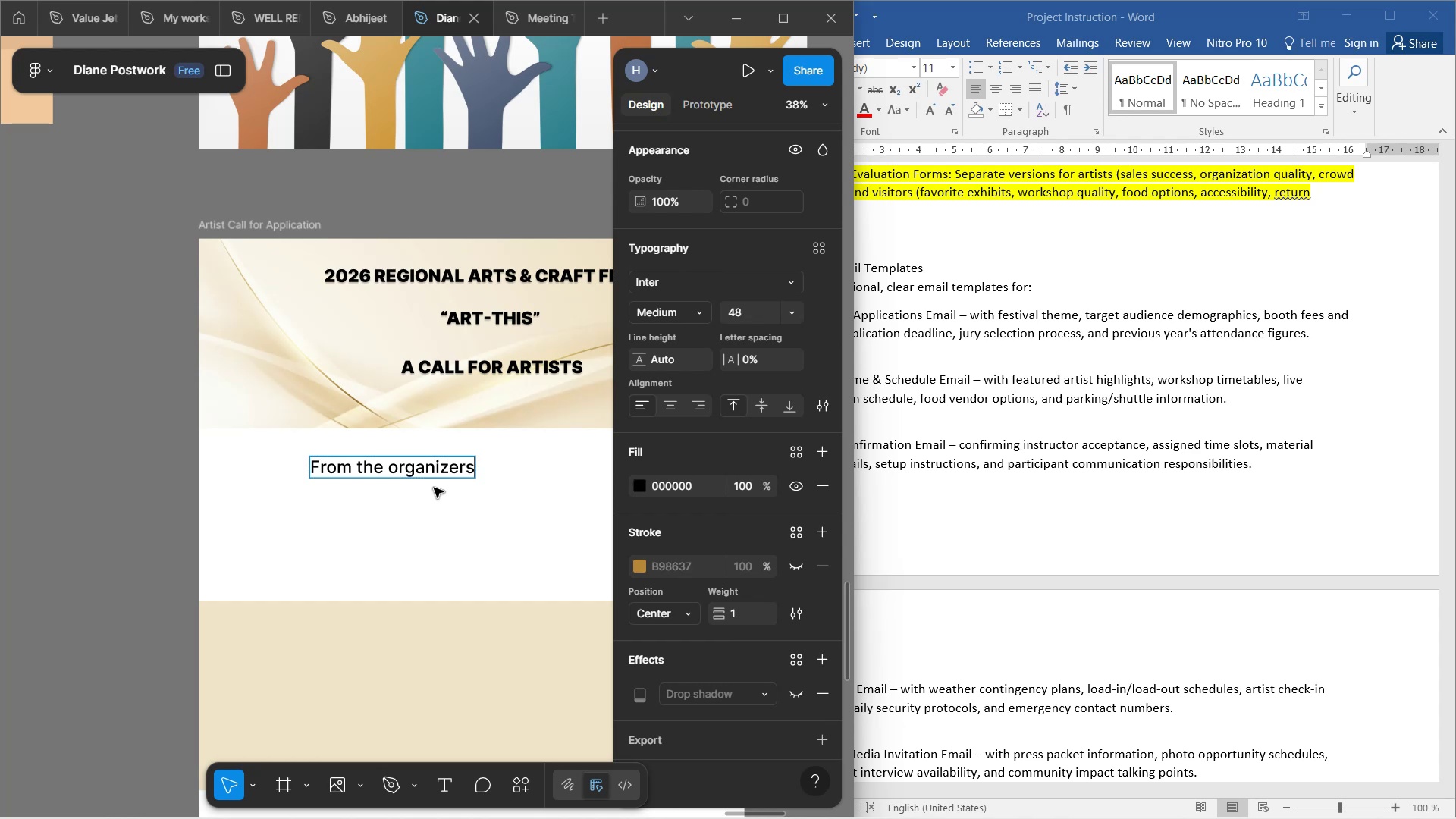 
key(ArrowRight)
 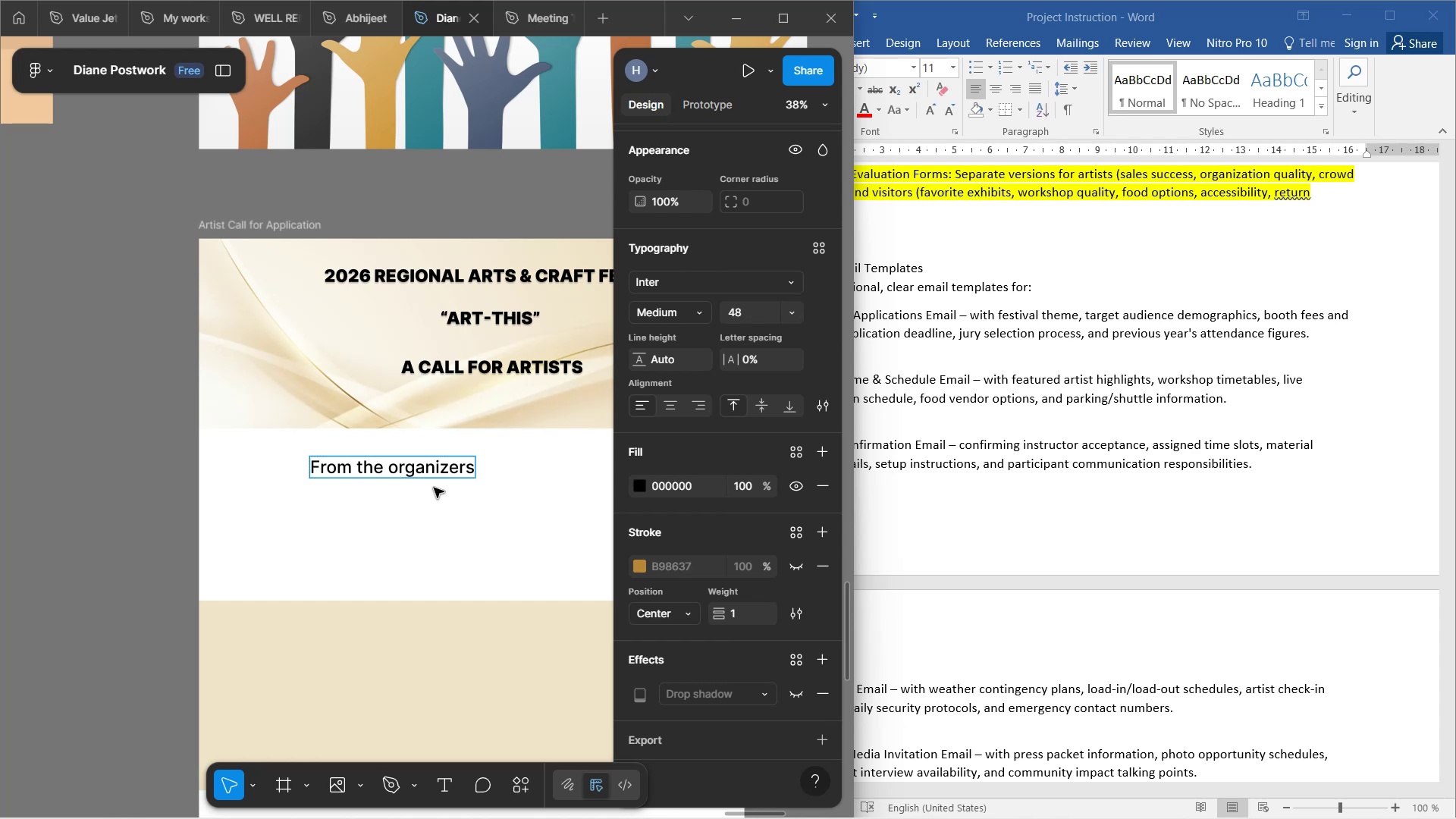 
wait(13.96)
 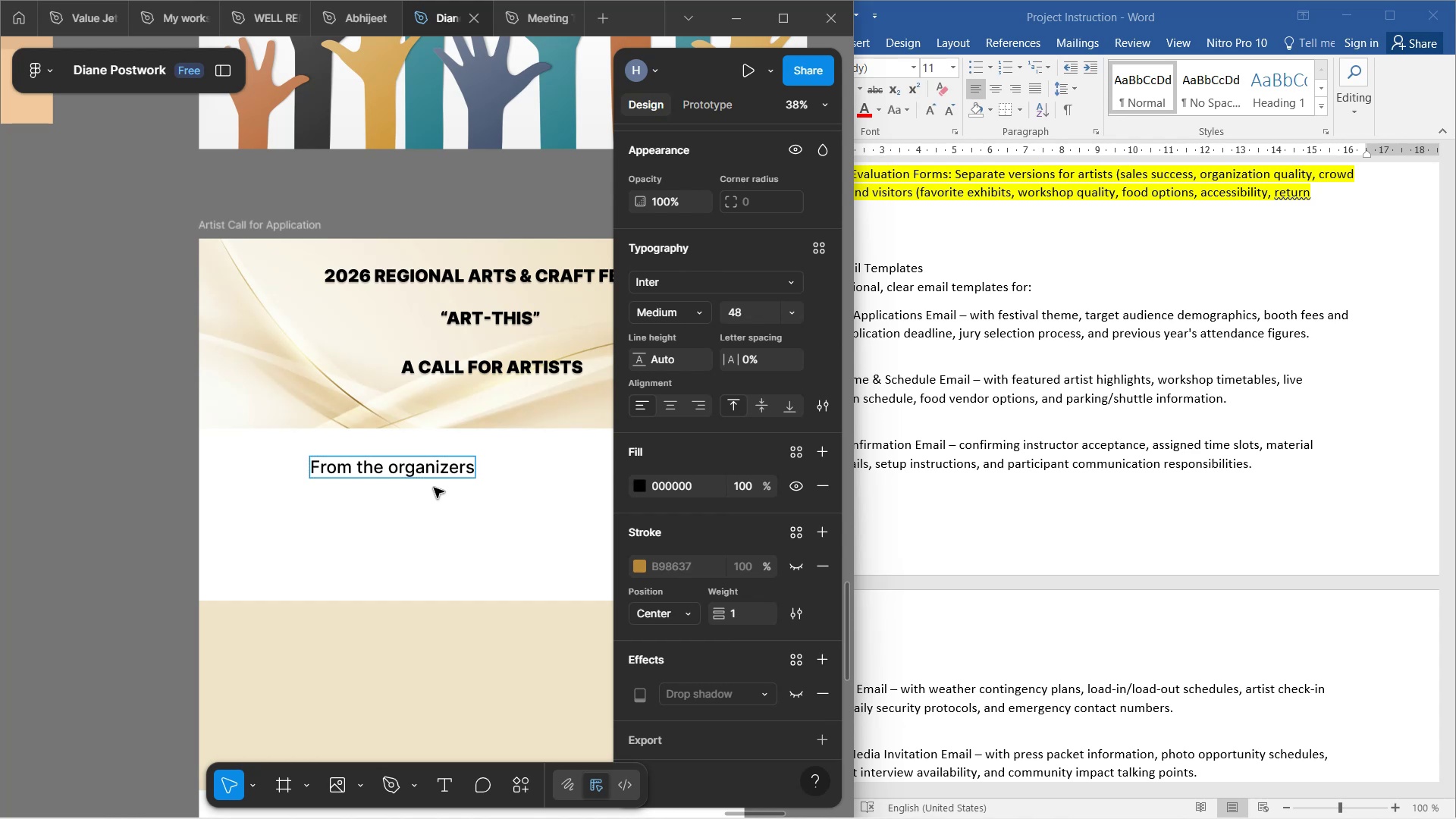 
left_click([473, 470])
 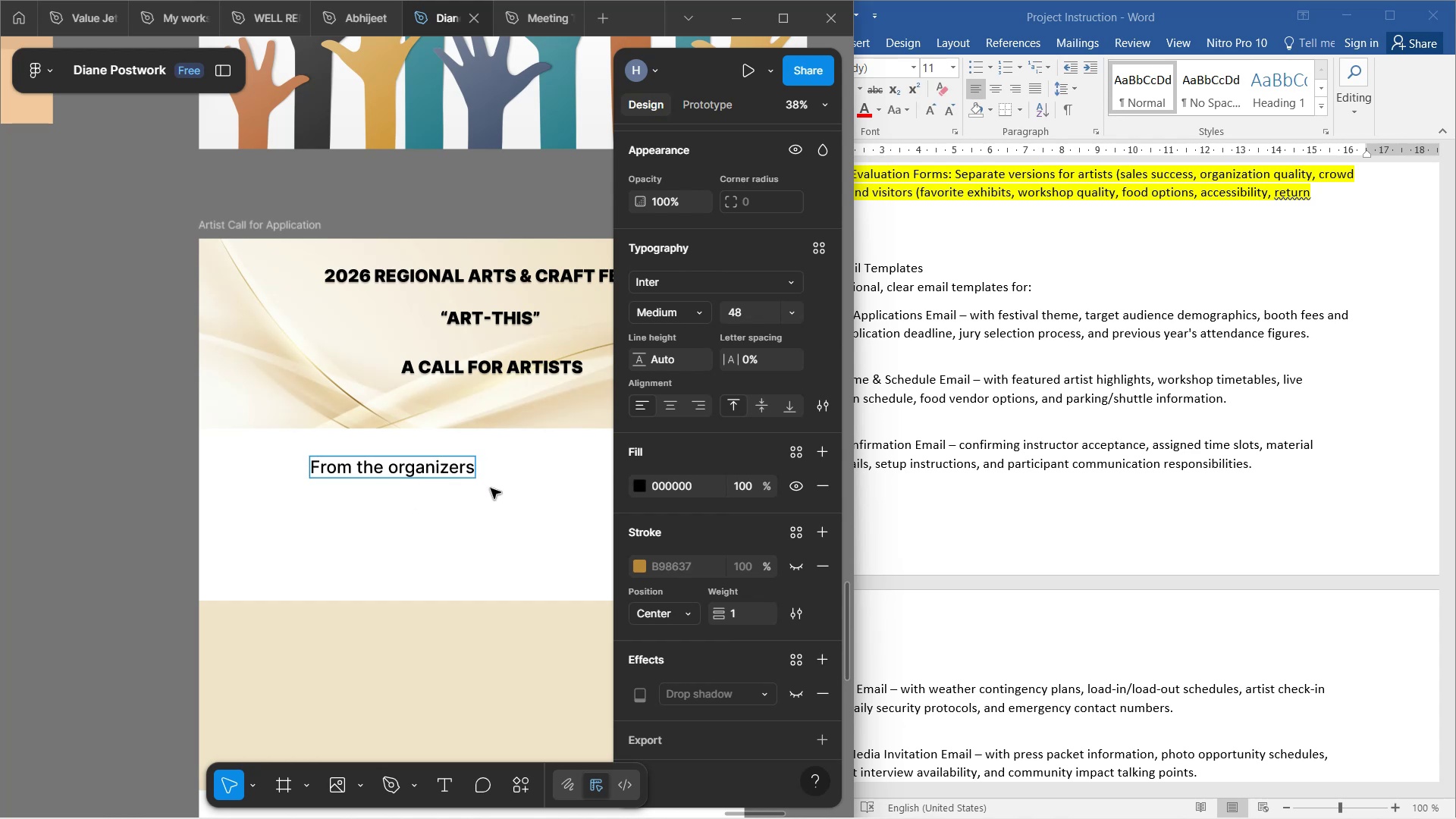 
type( of the 2024 )
 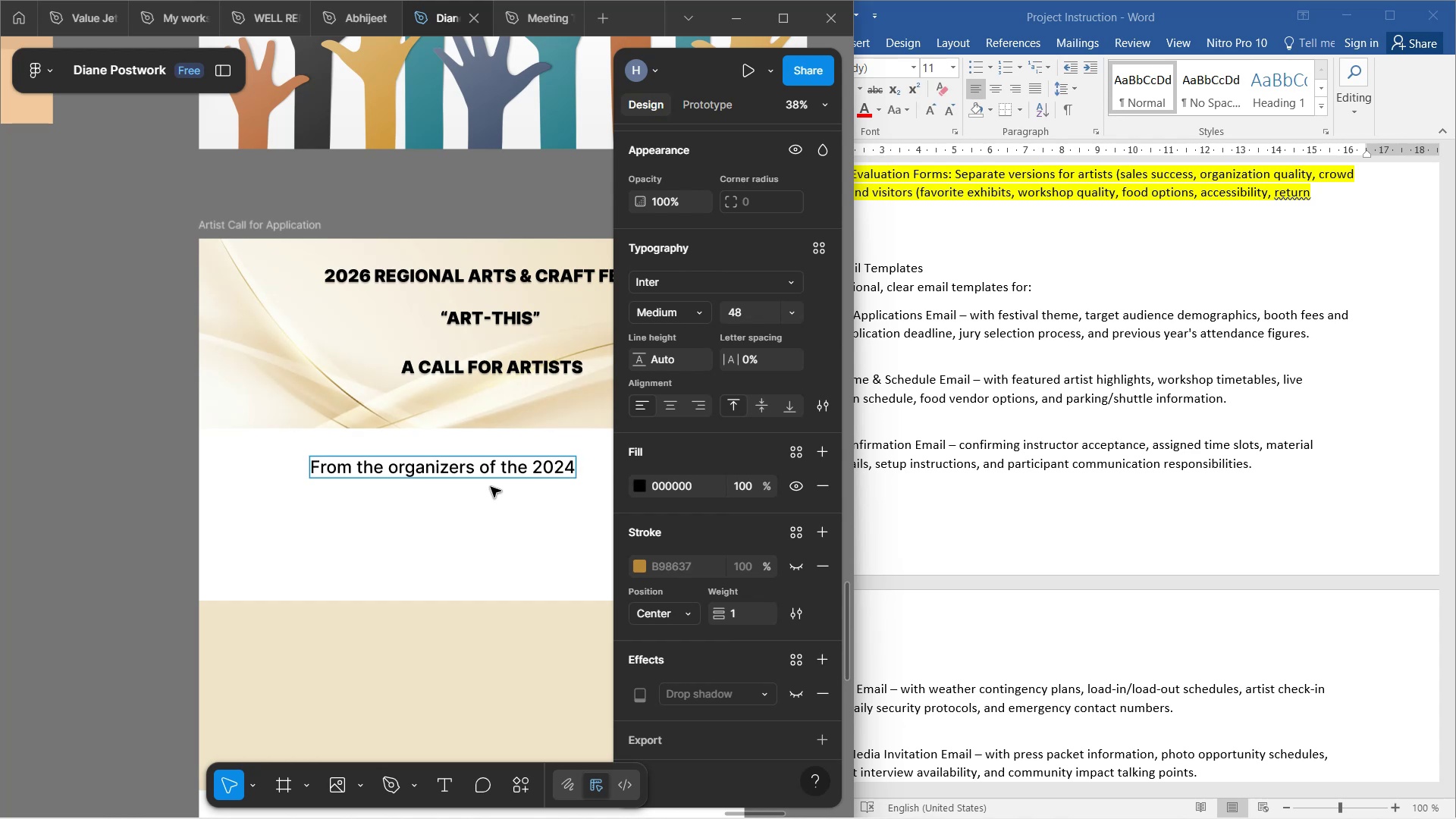 
wait(5.59)
 